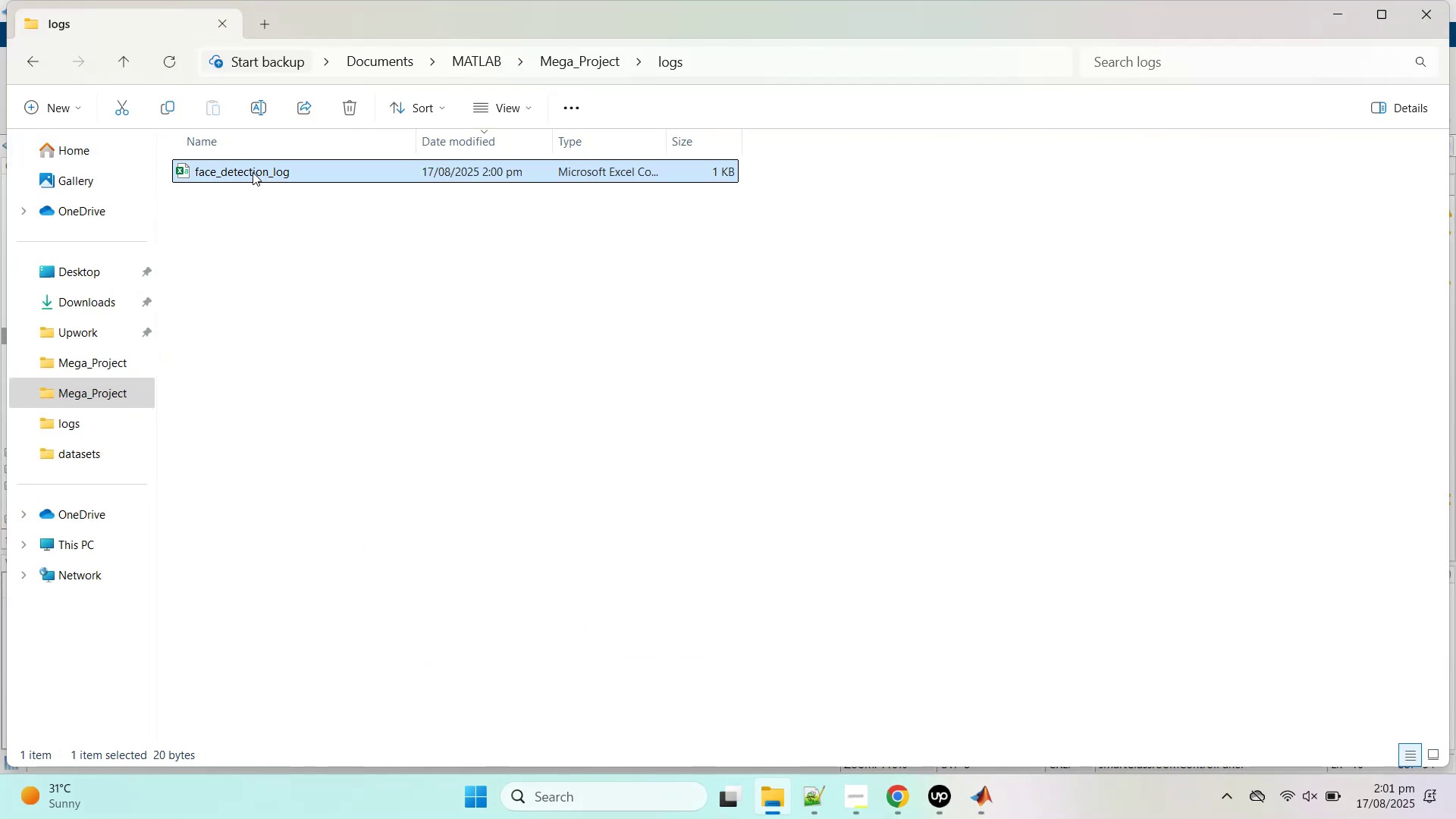 
key(Delete)
 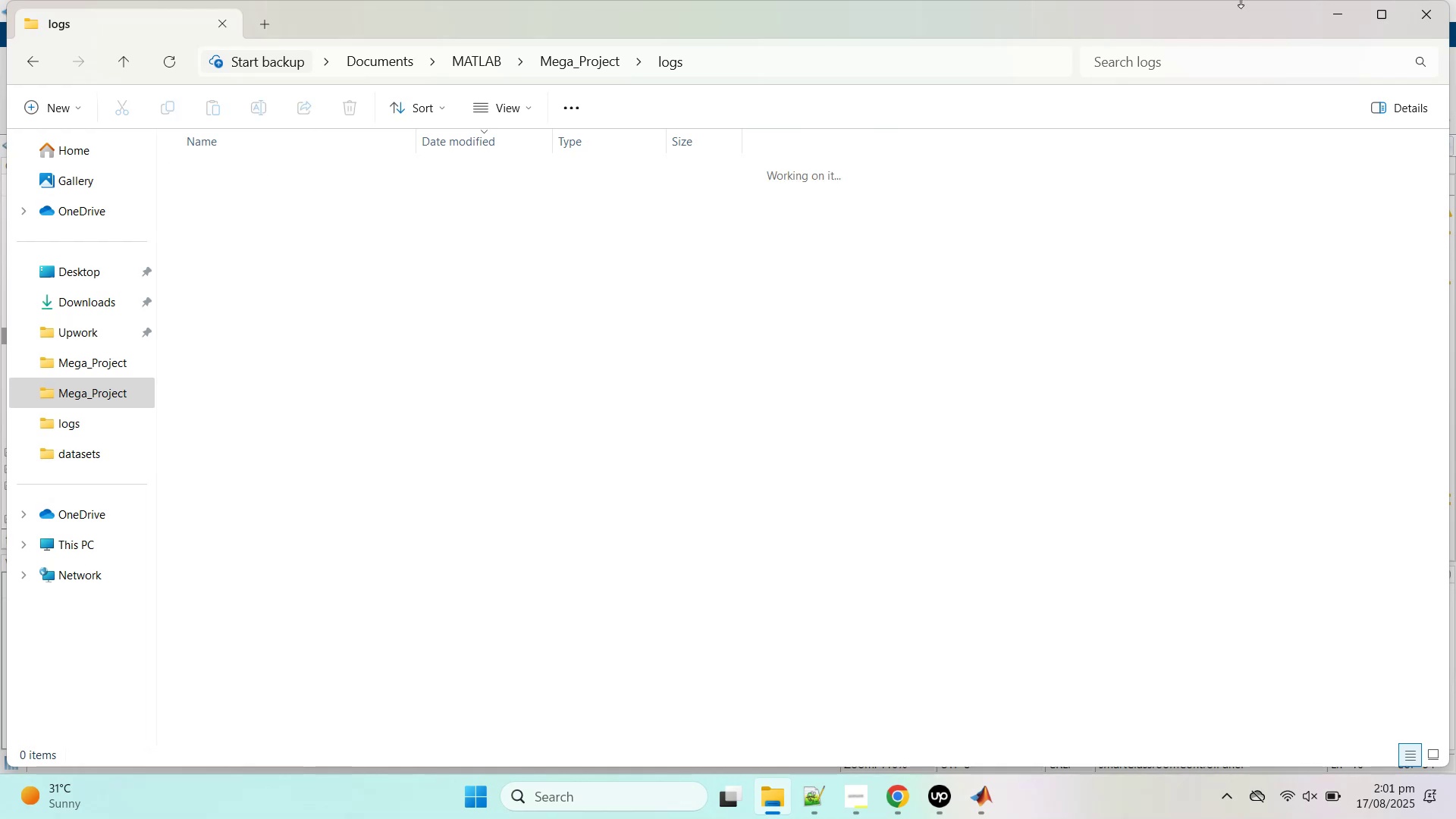 
left_click([1345, 3])
 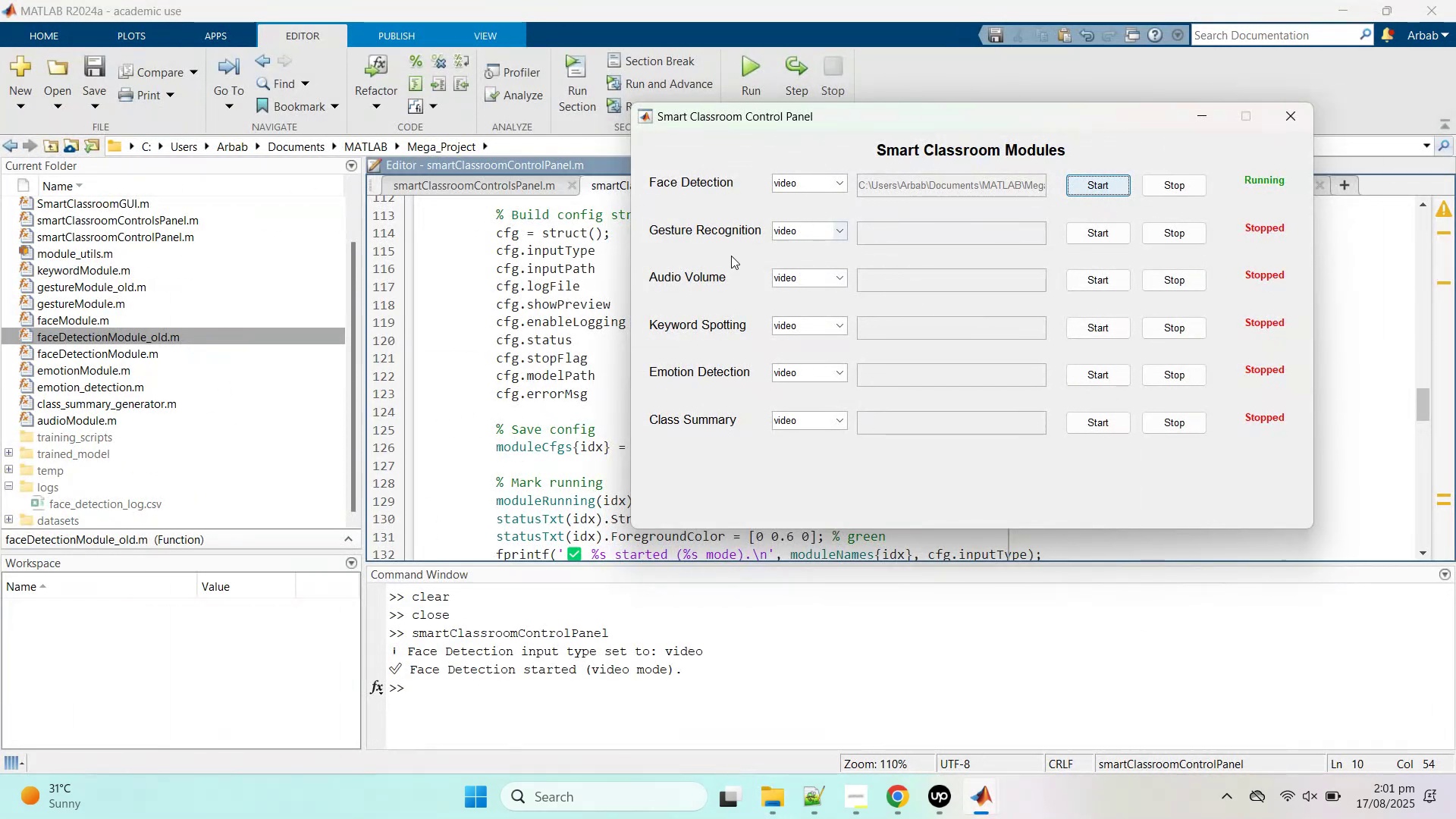 
left_click([583, 281])
 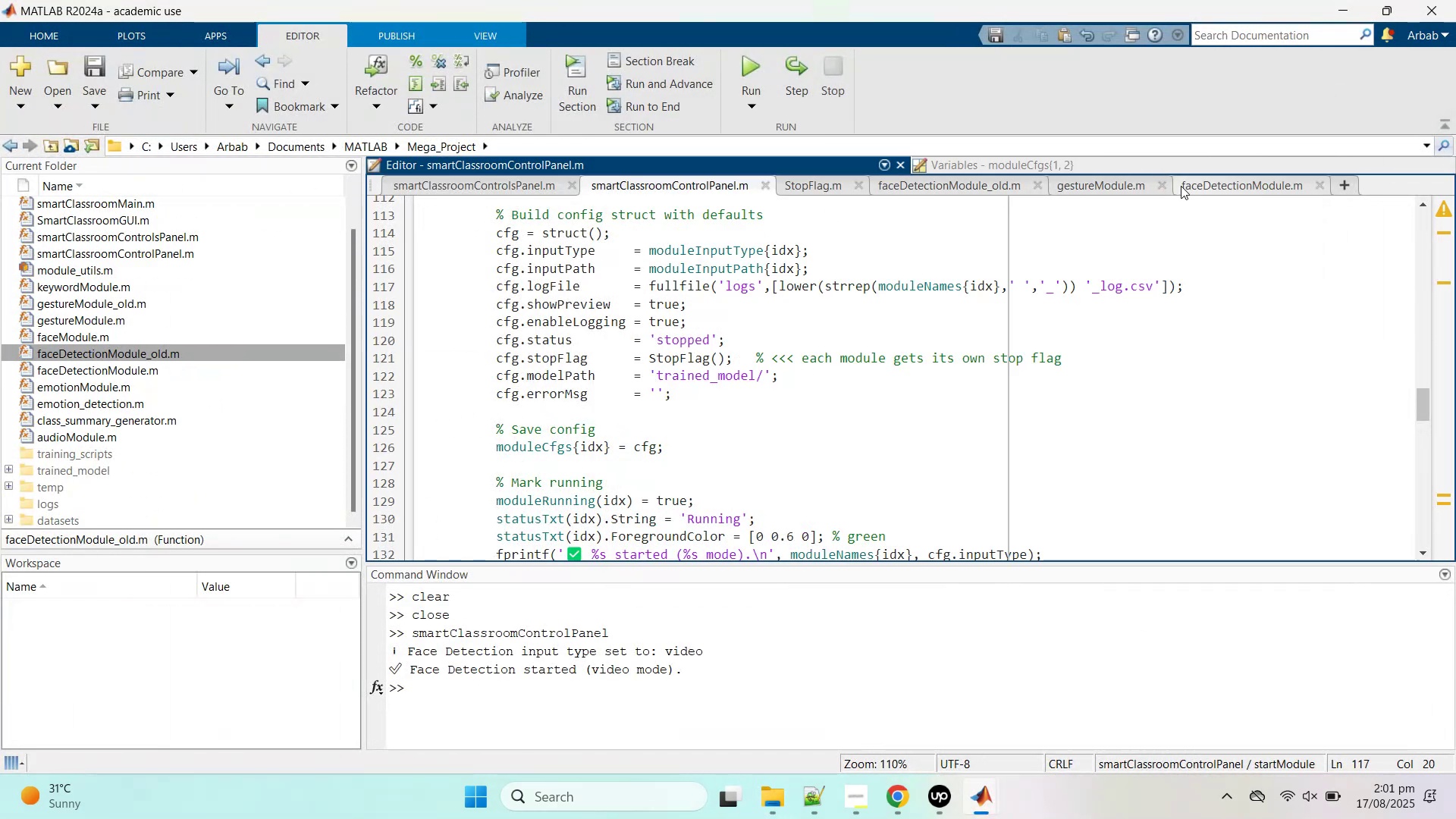 
left_click([1036, 185])
 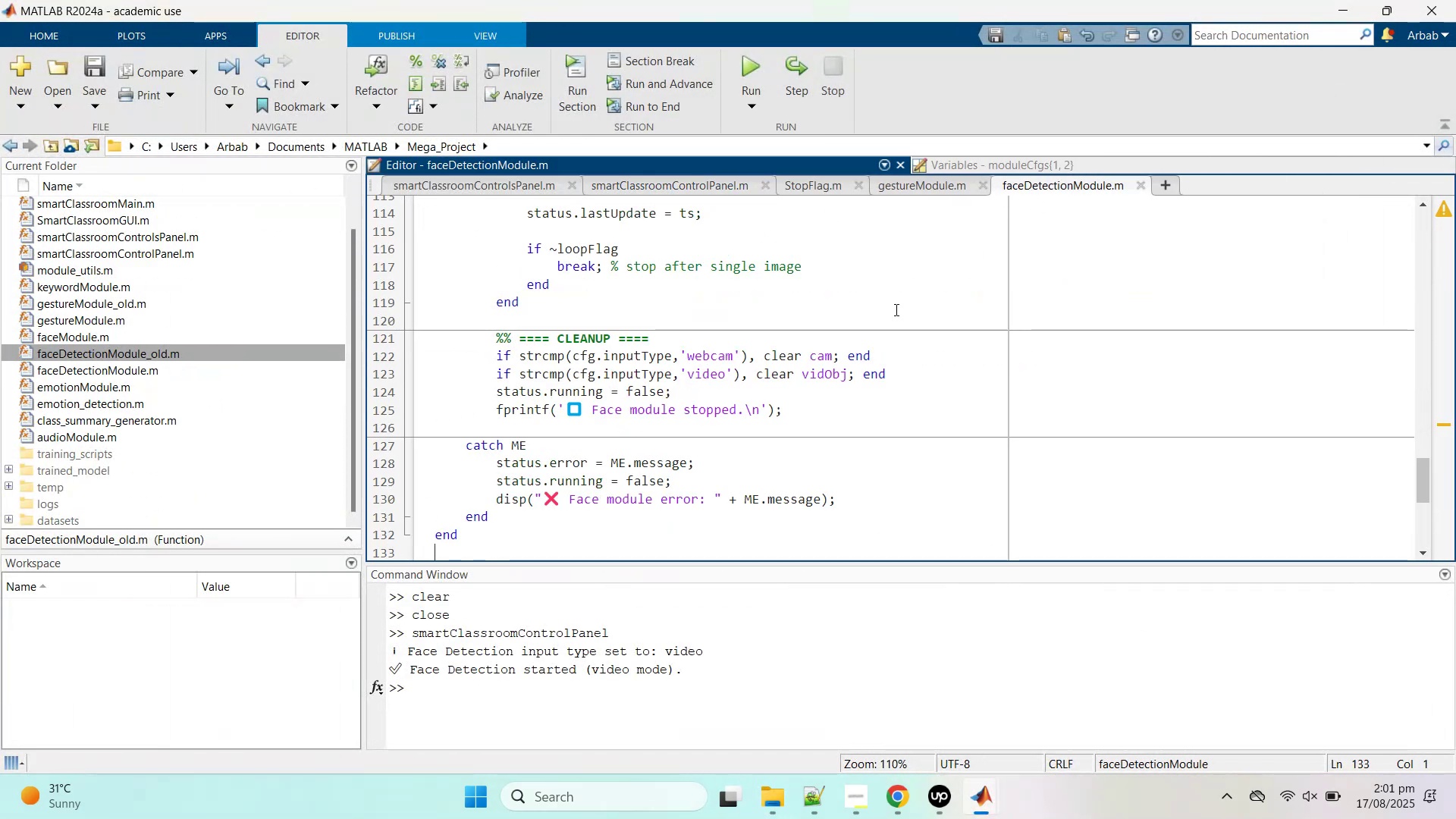 
scroll: coordinate [827, 331], scroll_direction: up, amount: 21.0
 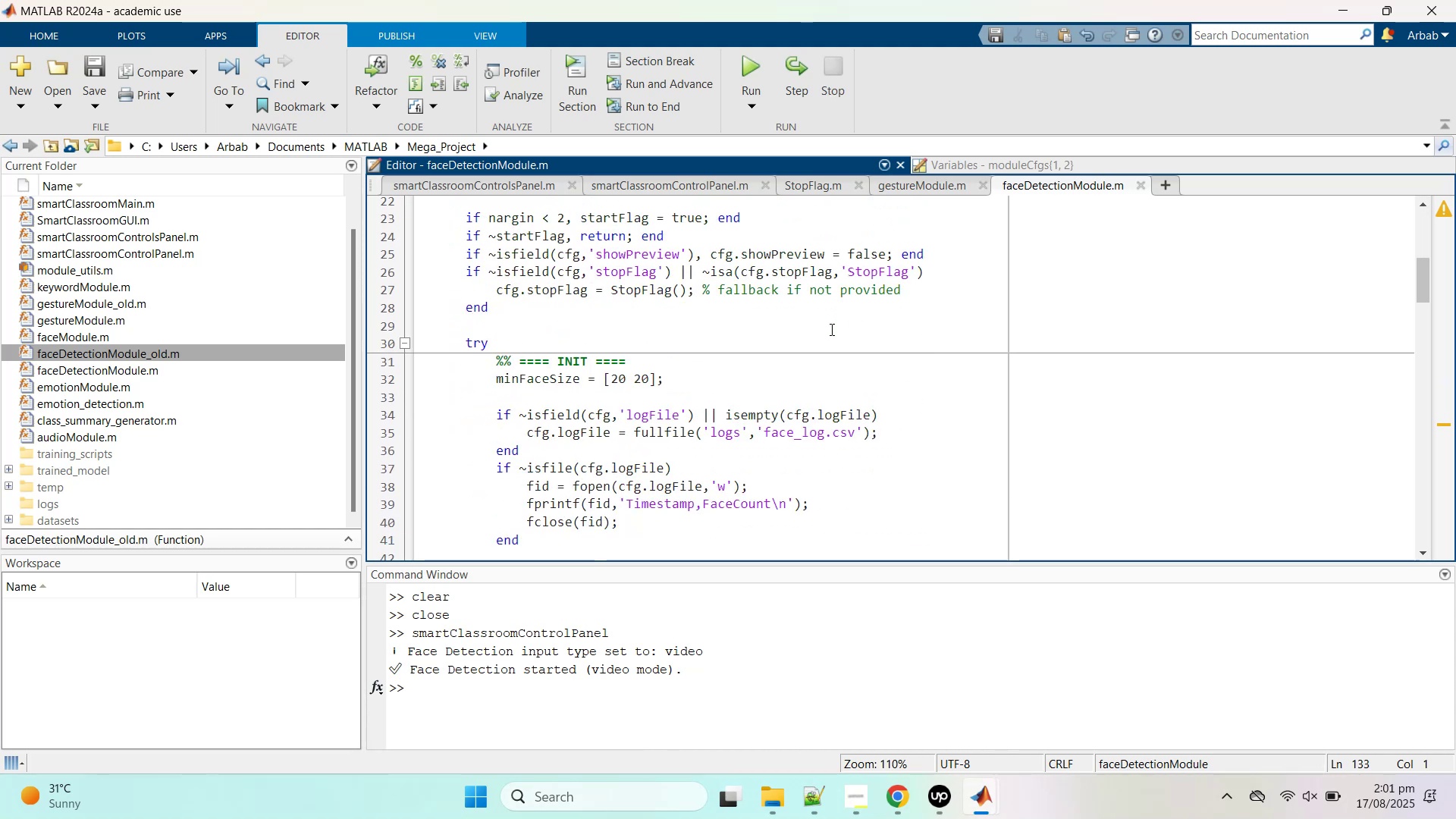 
scroll: coordinate [555, 411], scroll_direction: down, amount: 8.0
 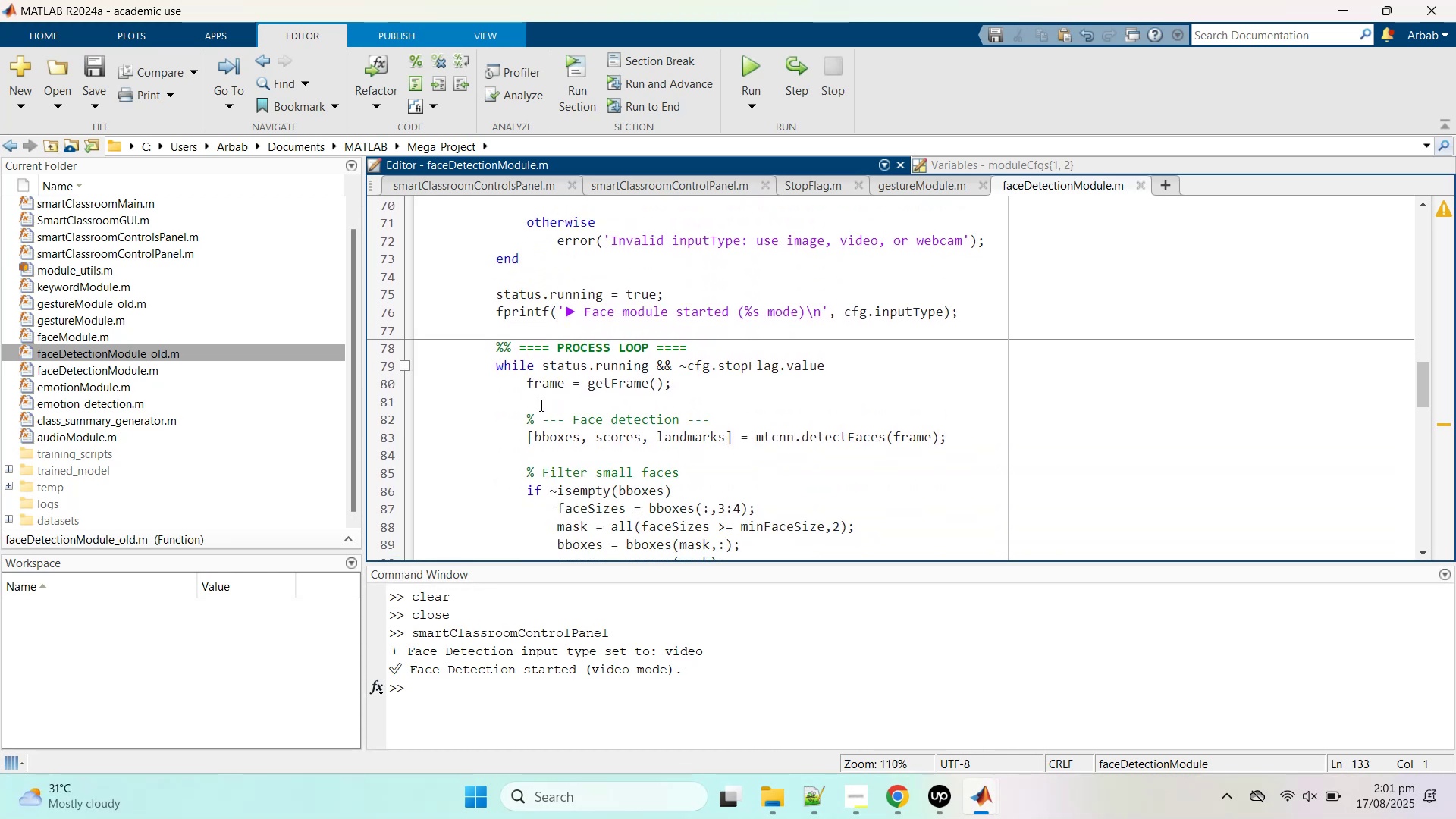 
left_click([392, 387])
 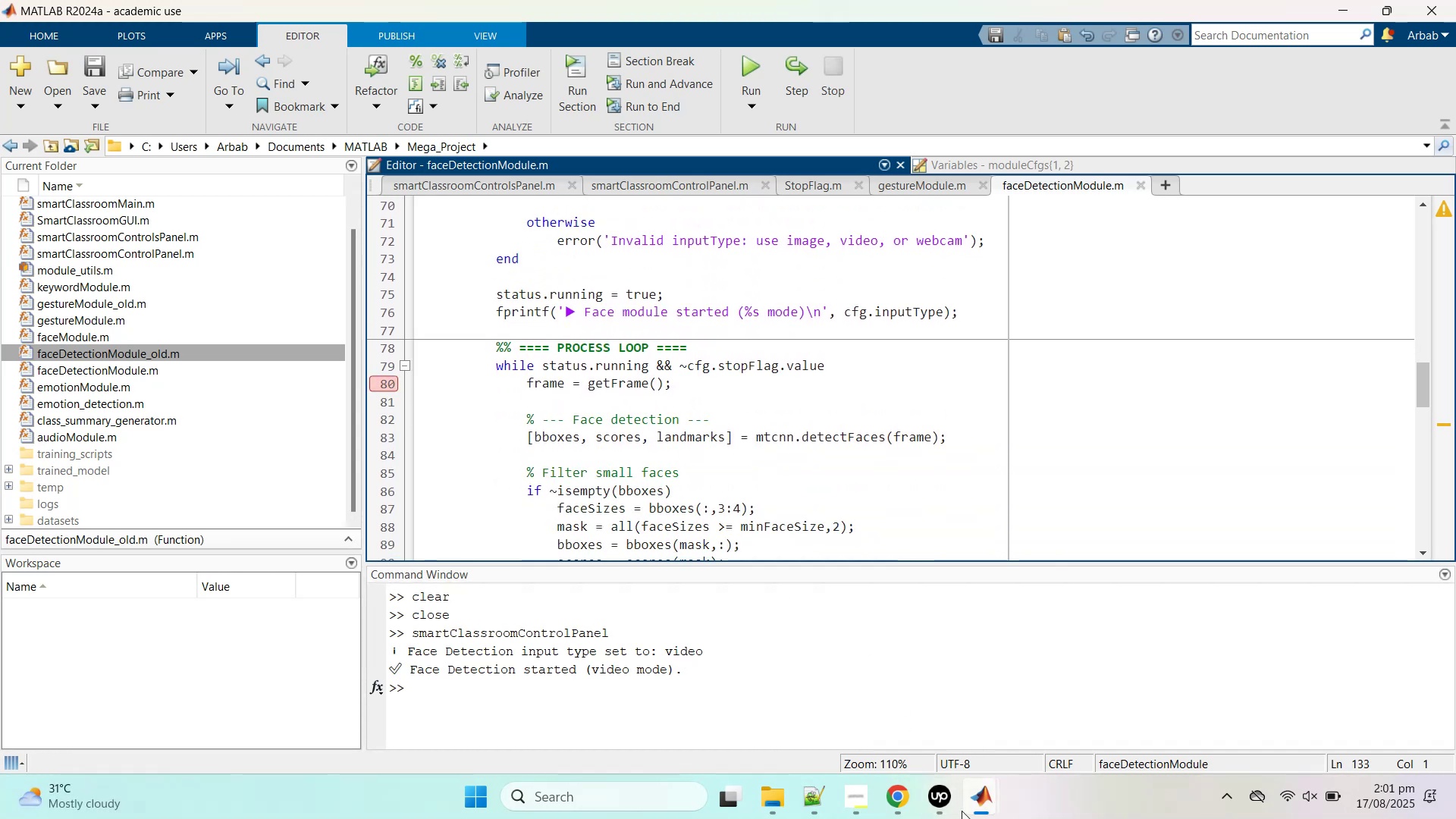 
left_click([1107, 718])
 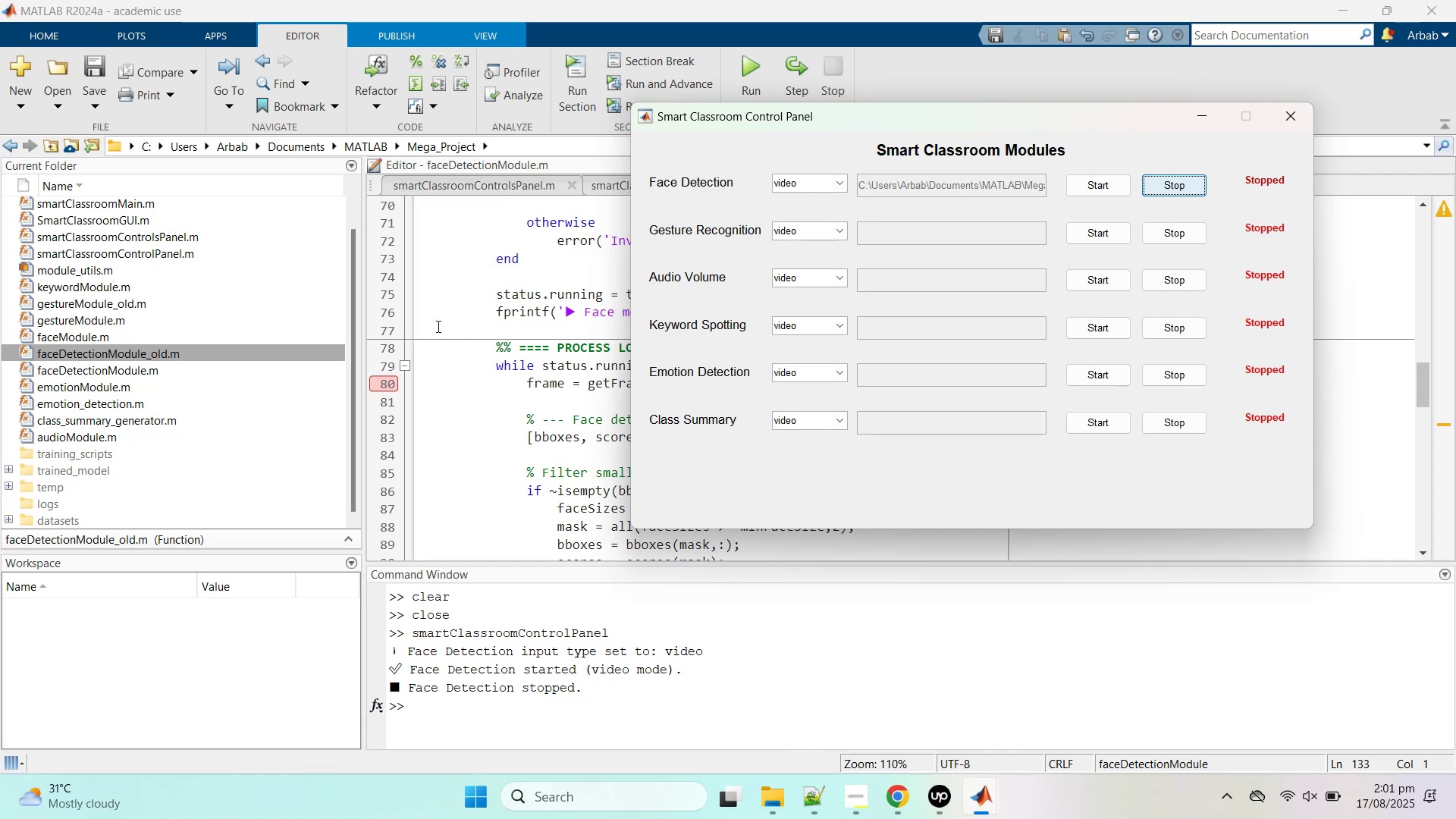 
left_click([513, 315])
 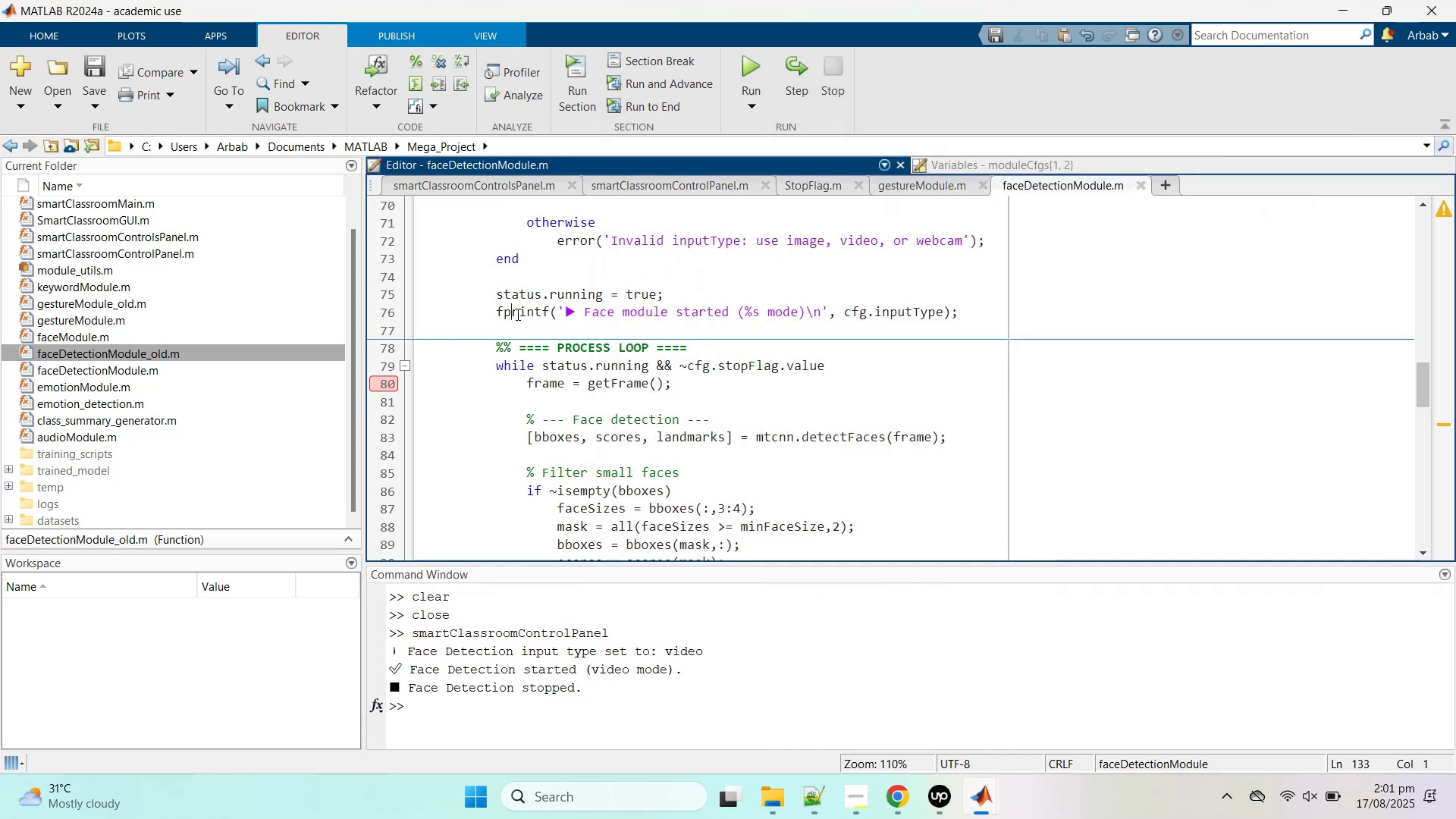 
scroll: coordinate [522, 341], scroll_direction: up, amount: 14.0
 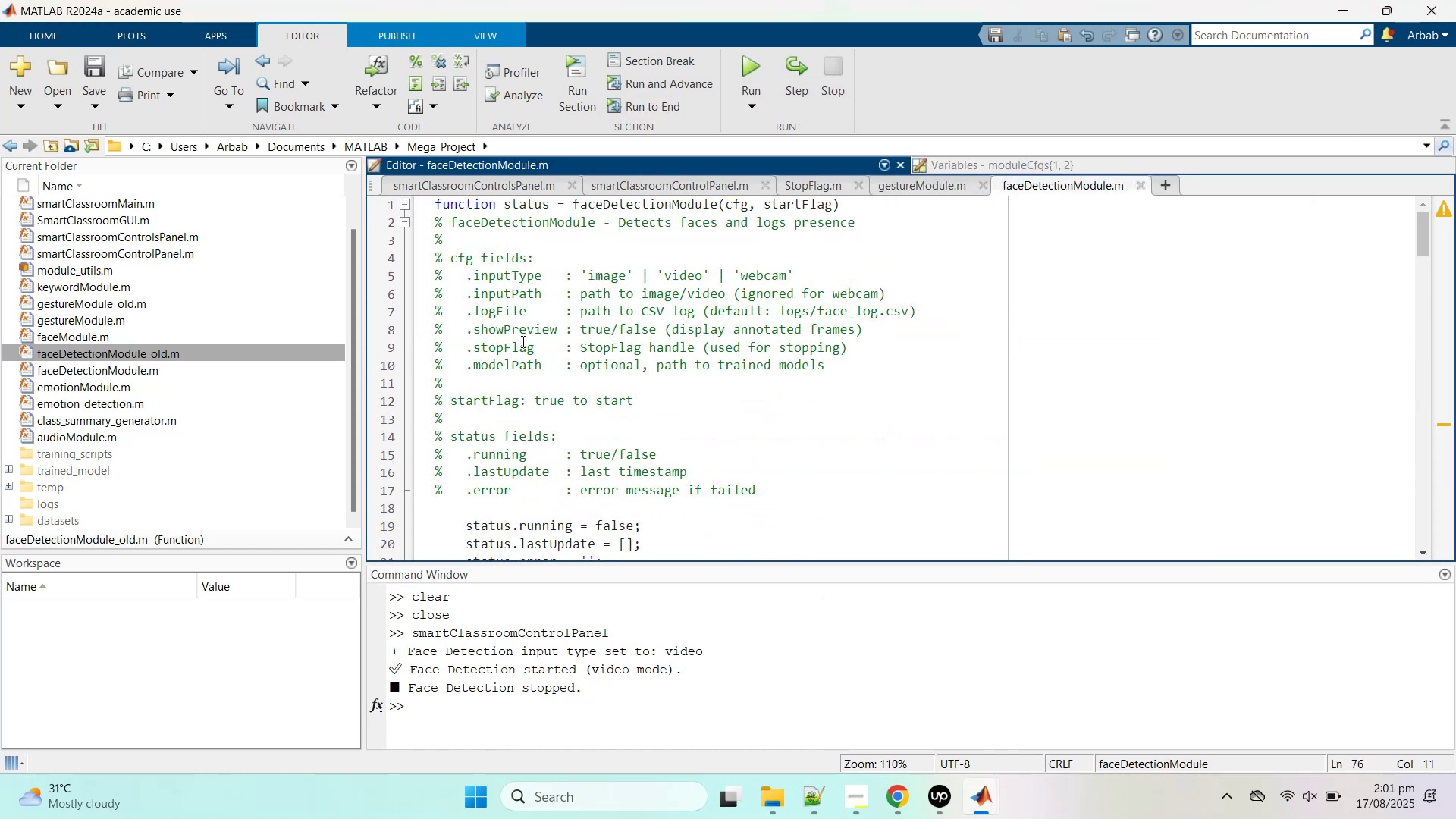 
scroll: coordinate [507, 353], scroll_direction: down, amount: 3.0
 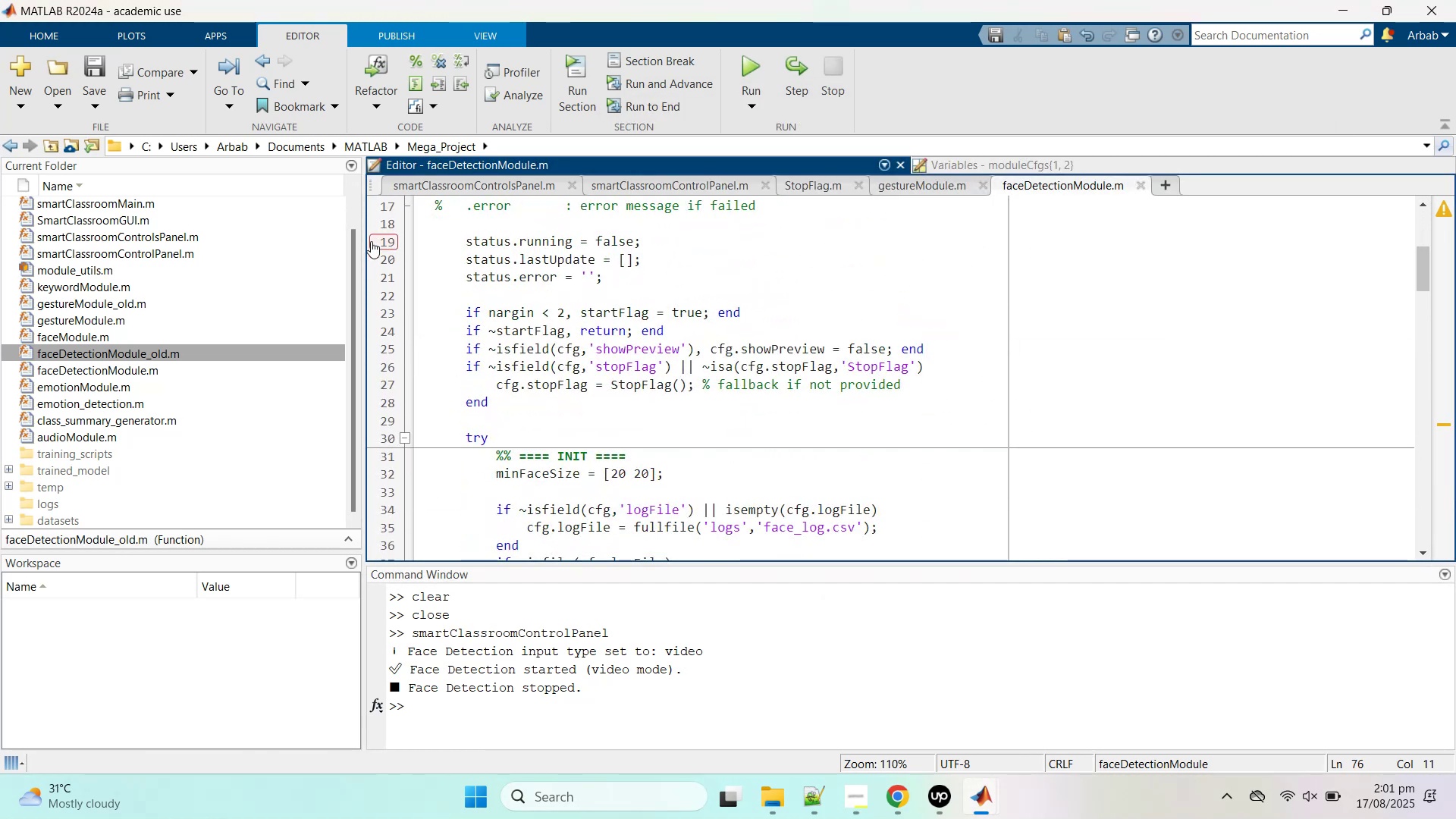 
left_click([388, 244])
 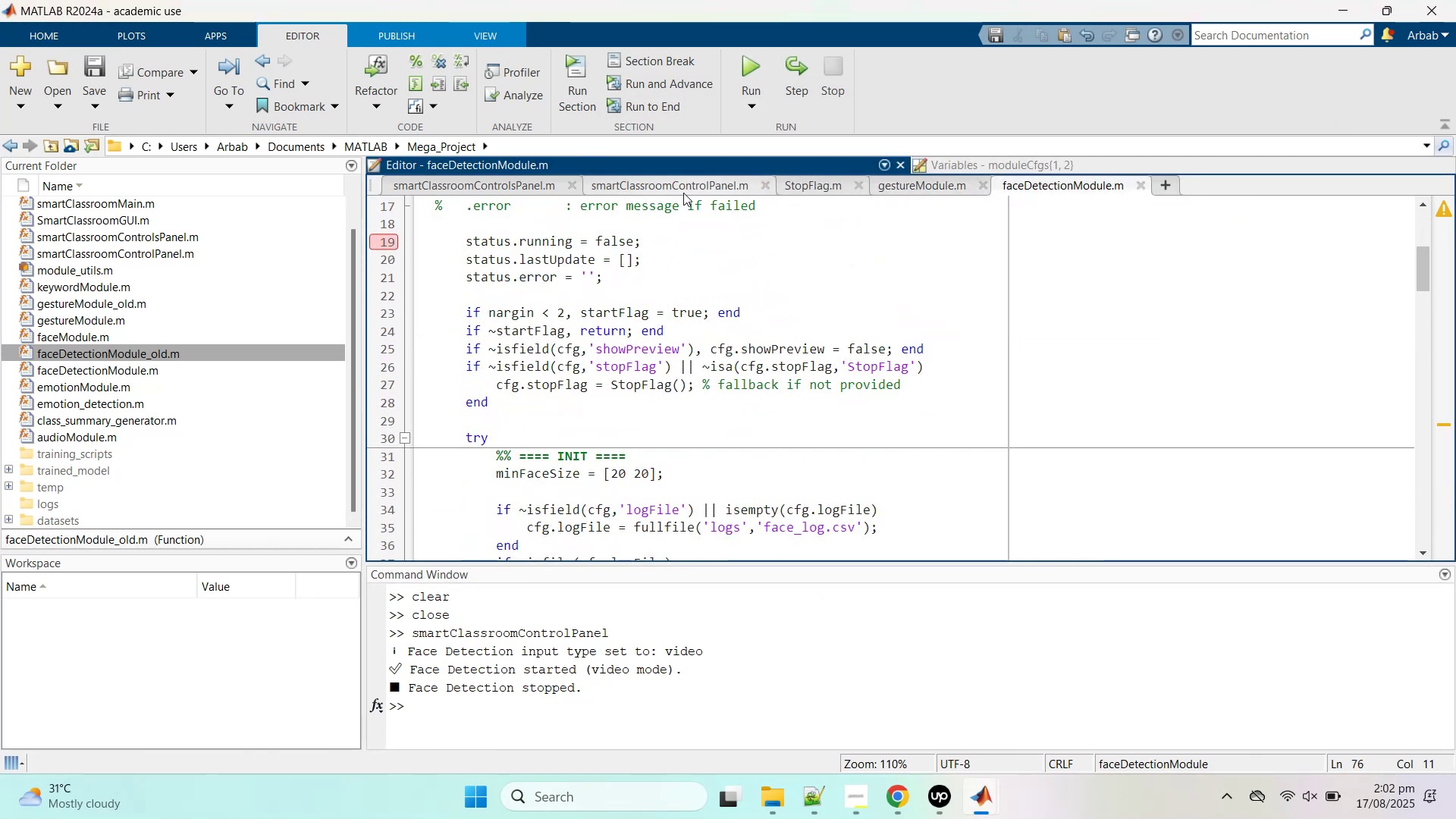 
wait(6.11)
 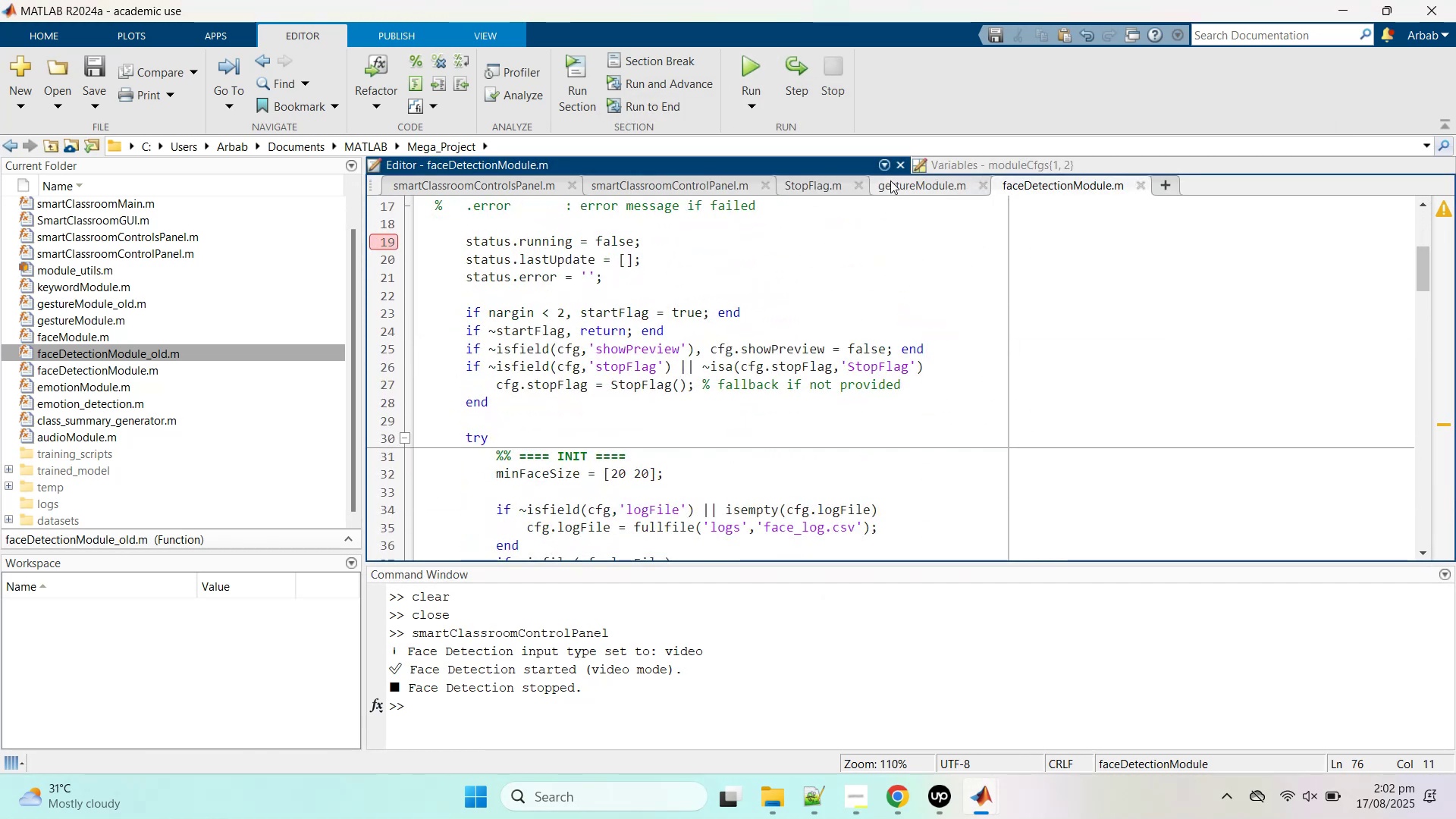 
left_click([673, 184])
 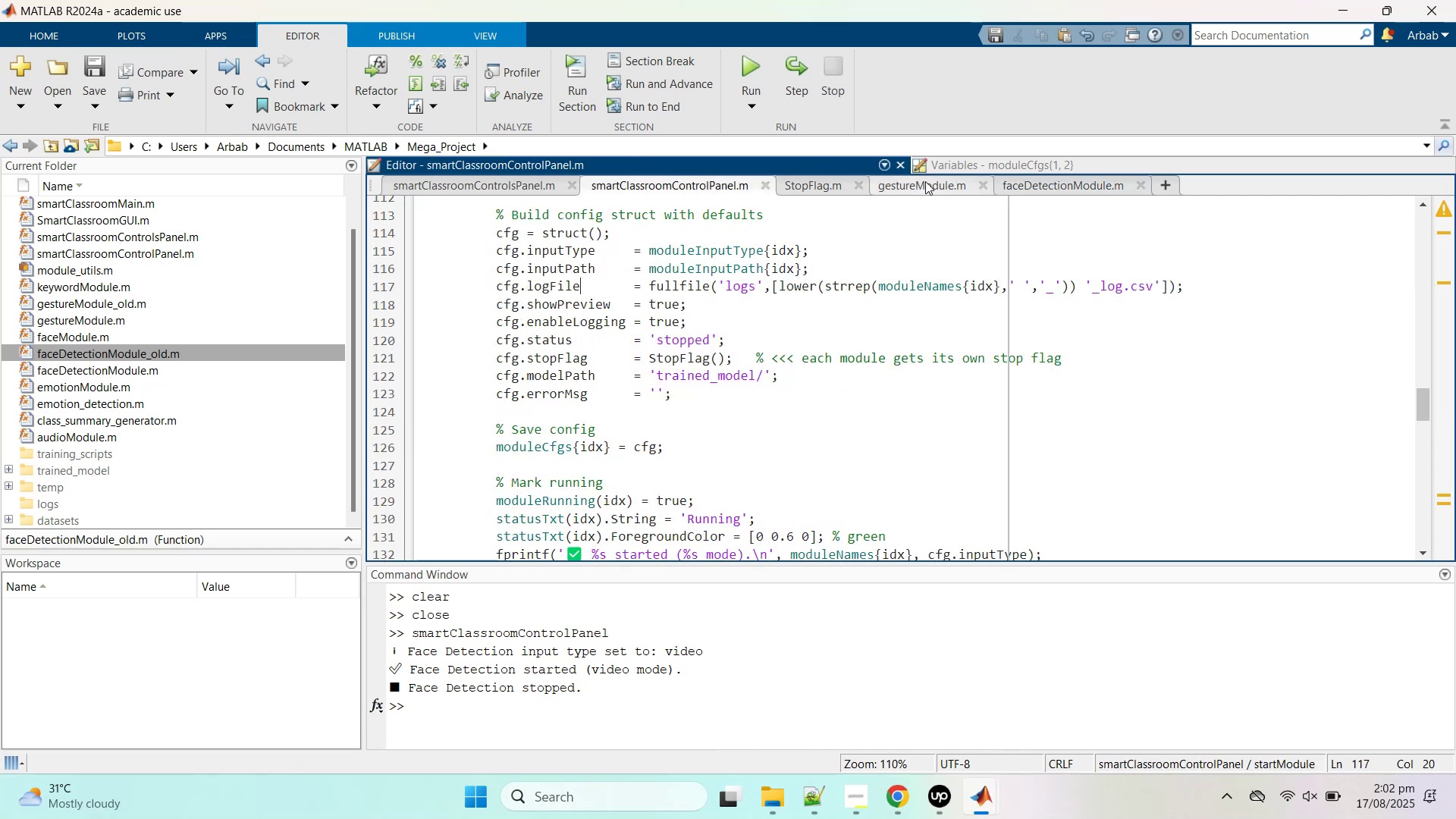 
left_click([933, 179])
 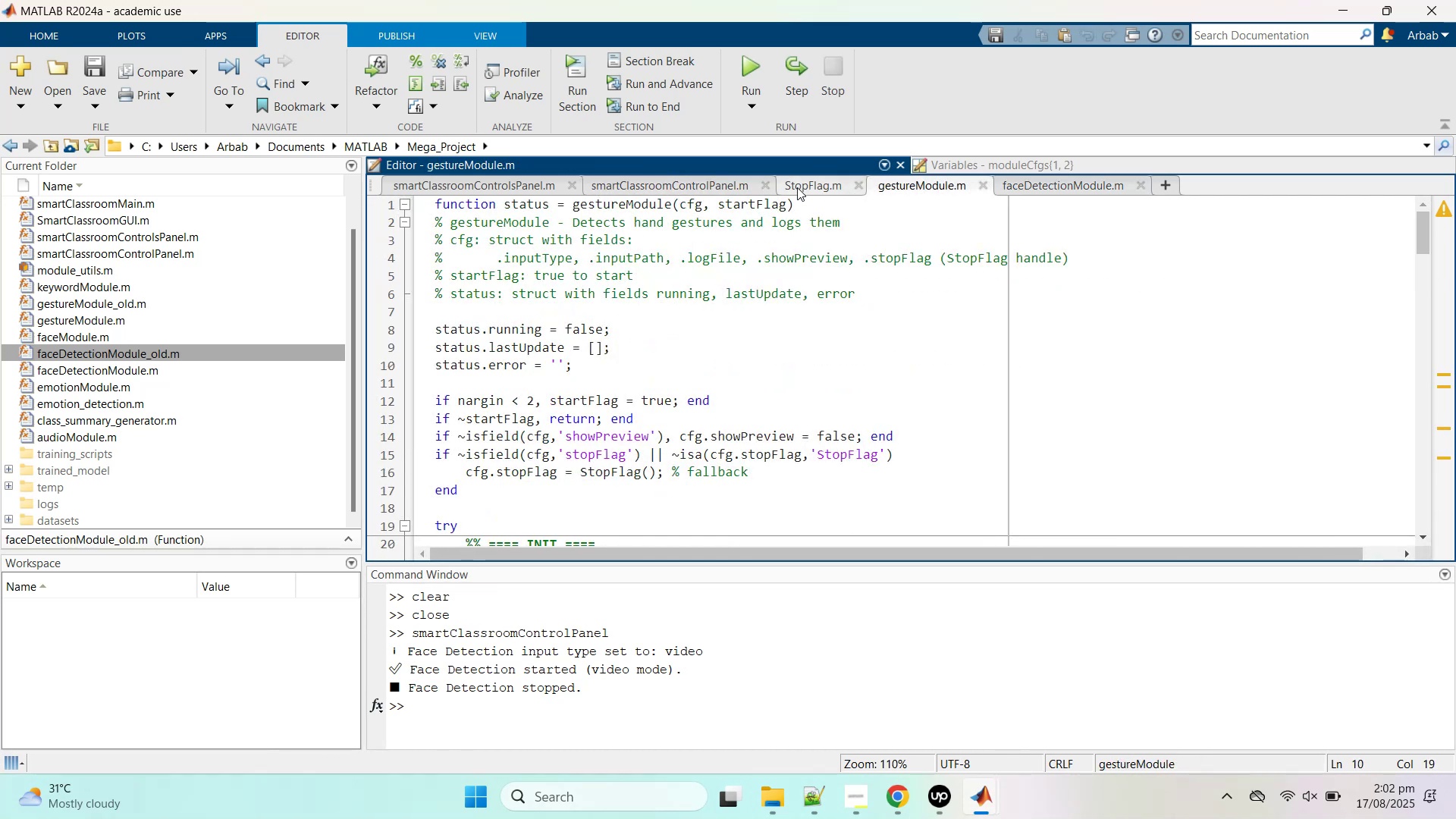 
middle_click([798, 187])
 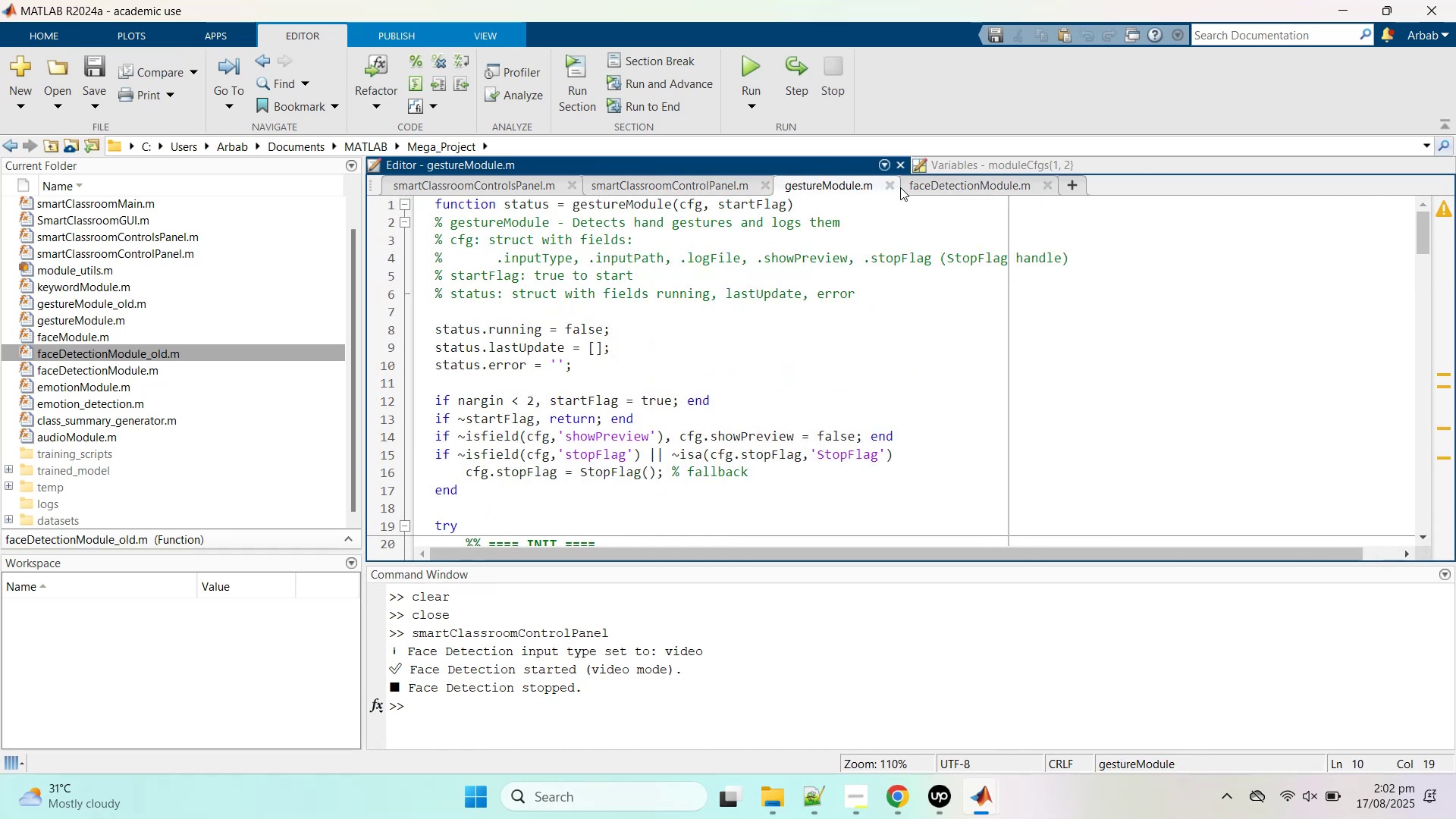 
left_click([888, 183])
 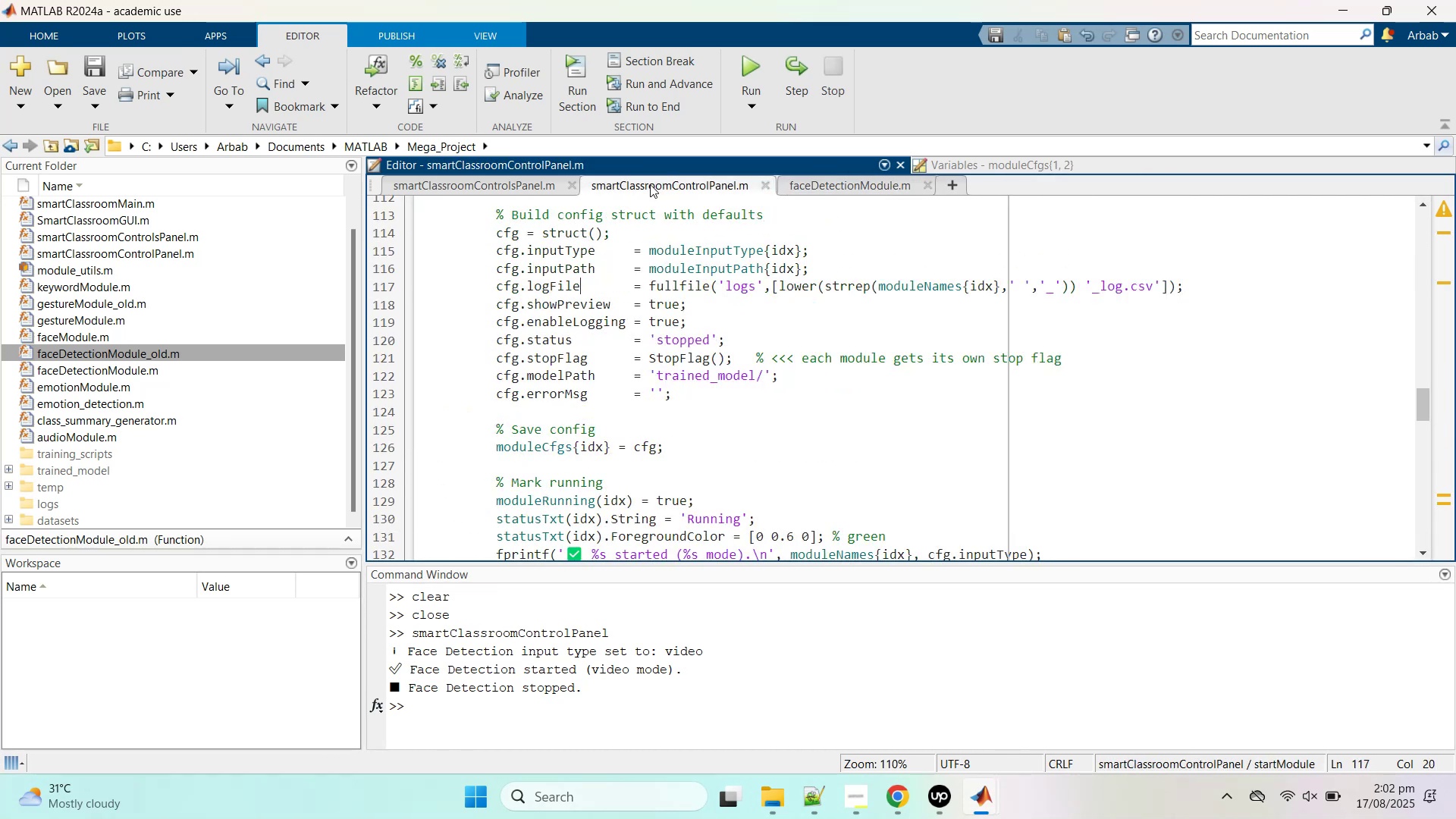 
left_click([650, 184])
 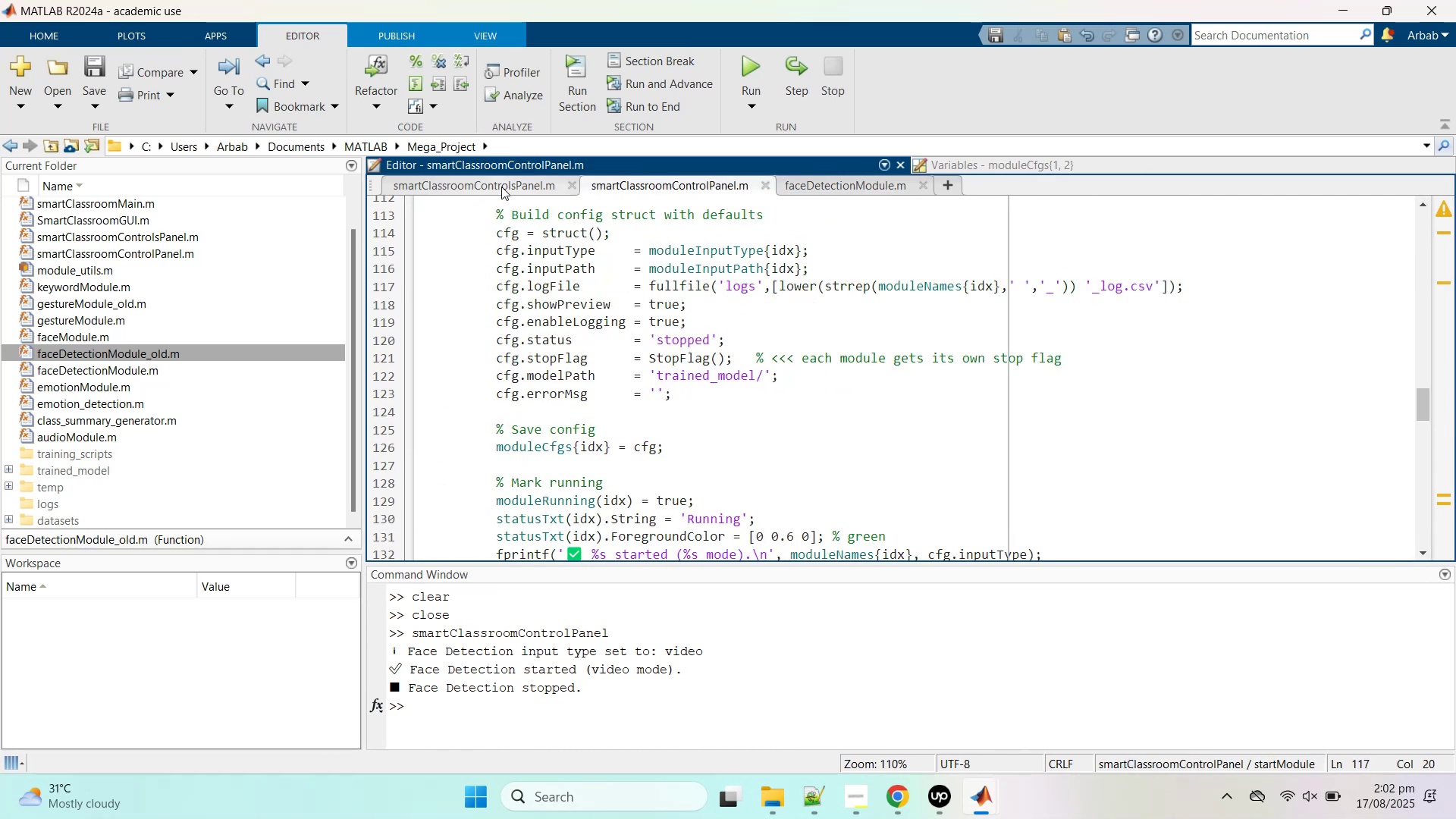 
middle_click([501, 186])
 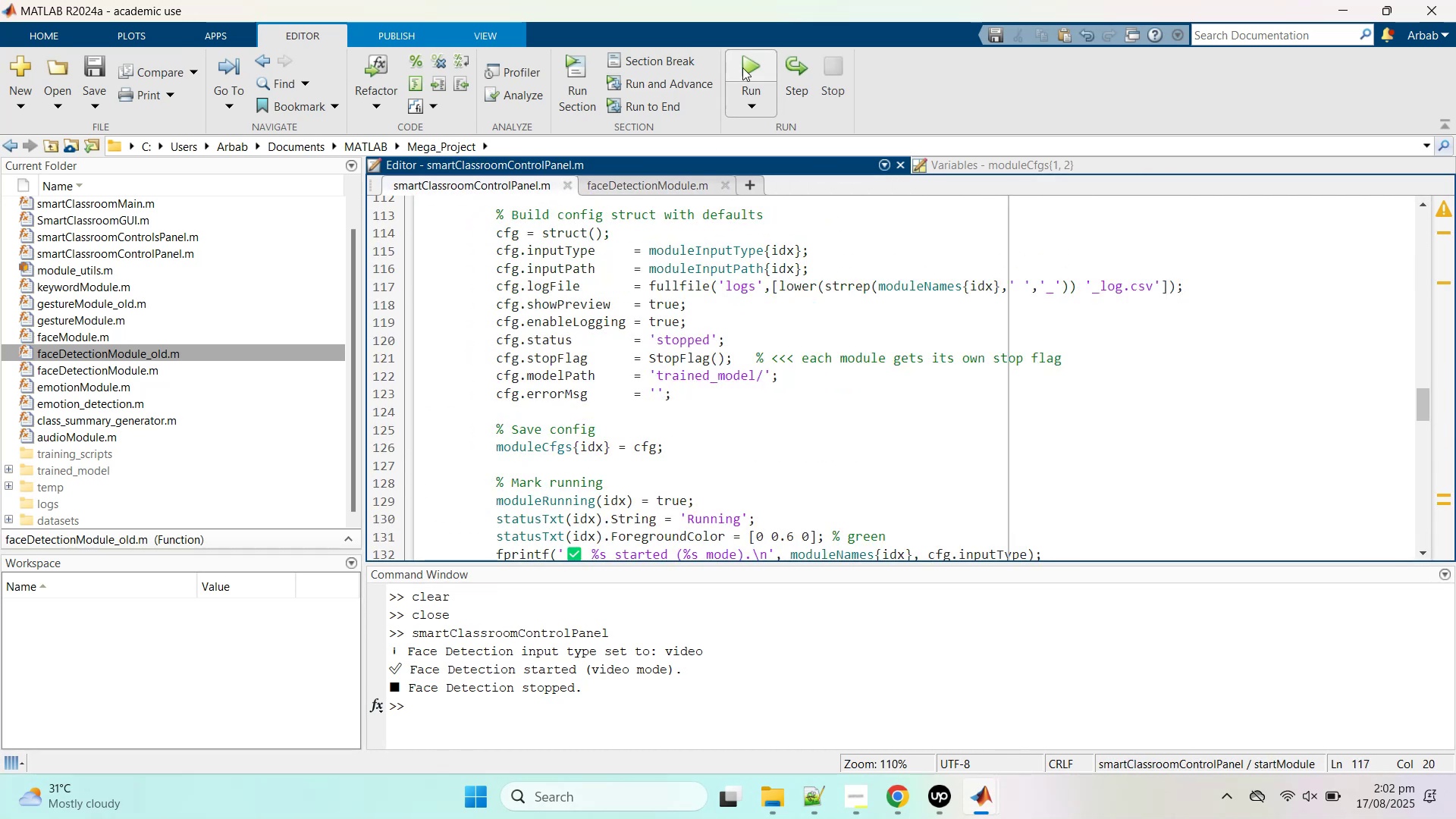 
left_click([746, 62])
 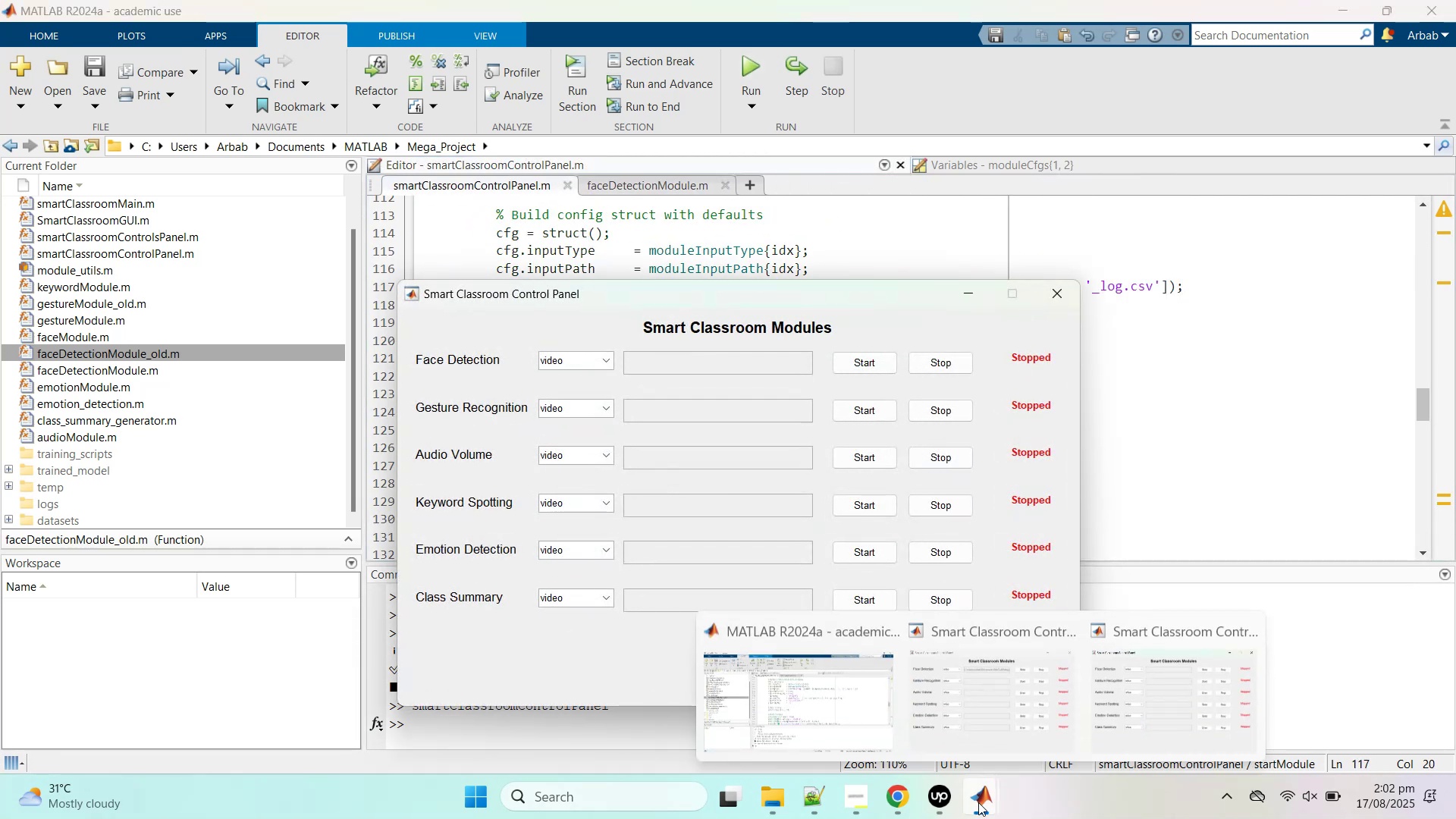 
middle_click([1019, 701])
 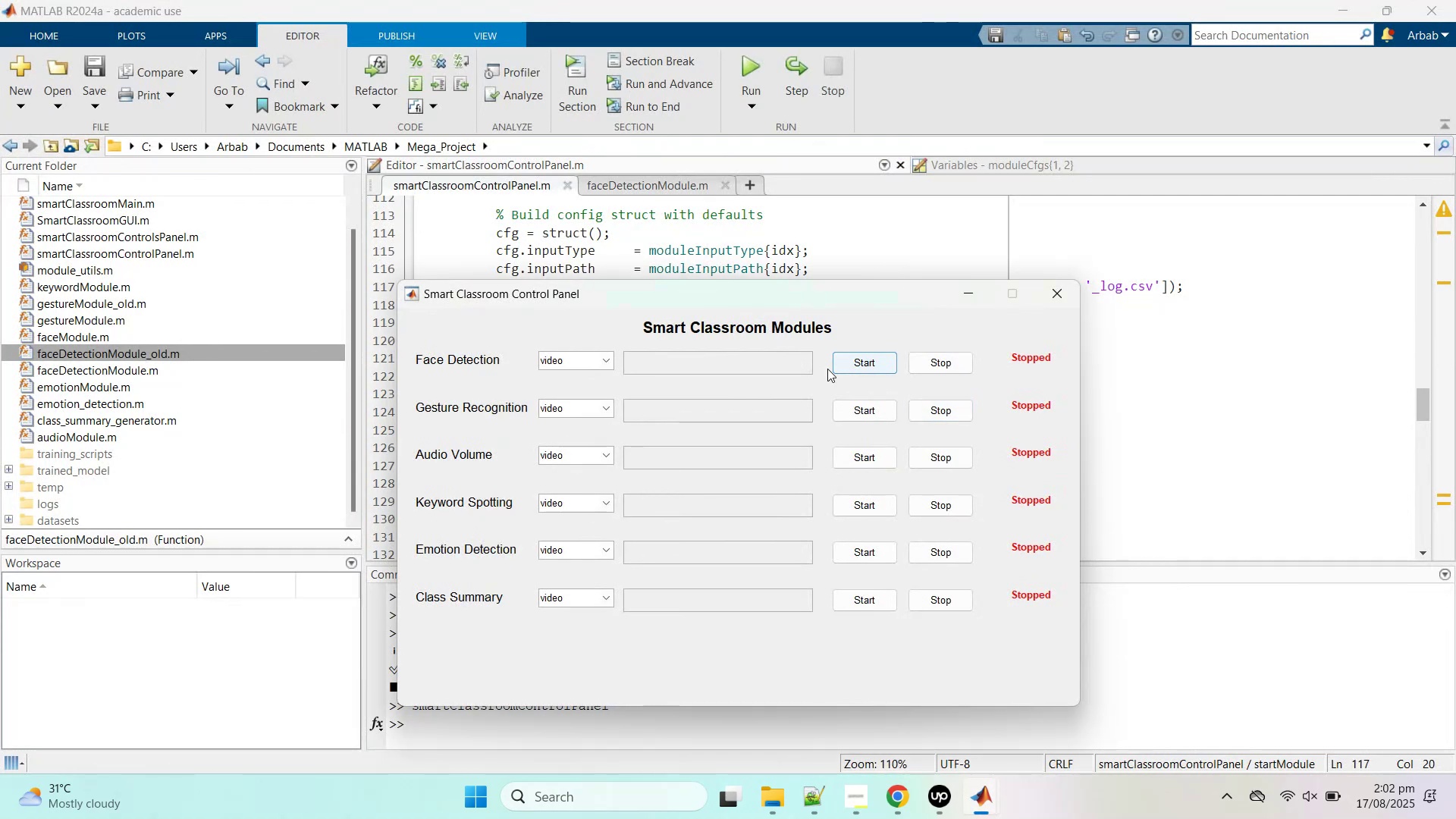 
left_click([598, 360])
 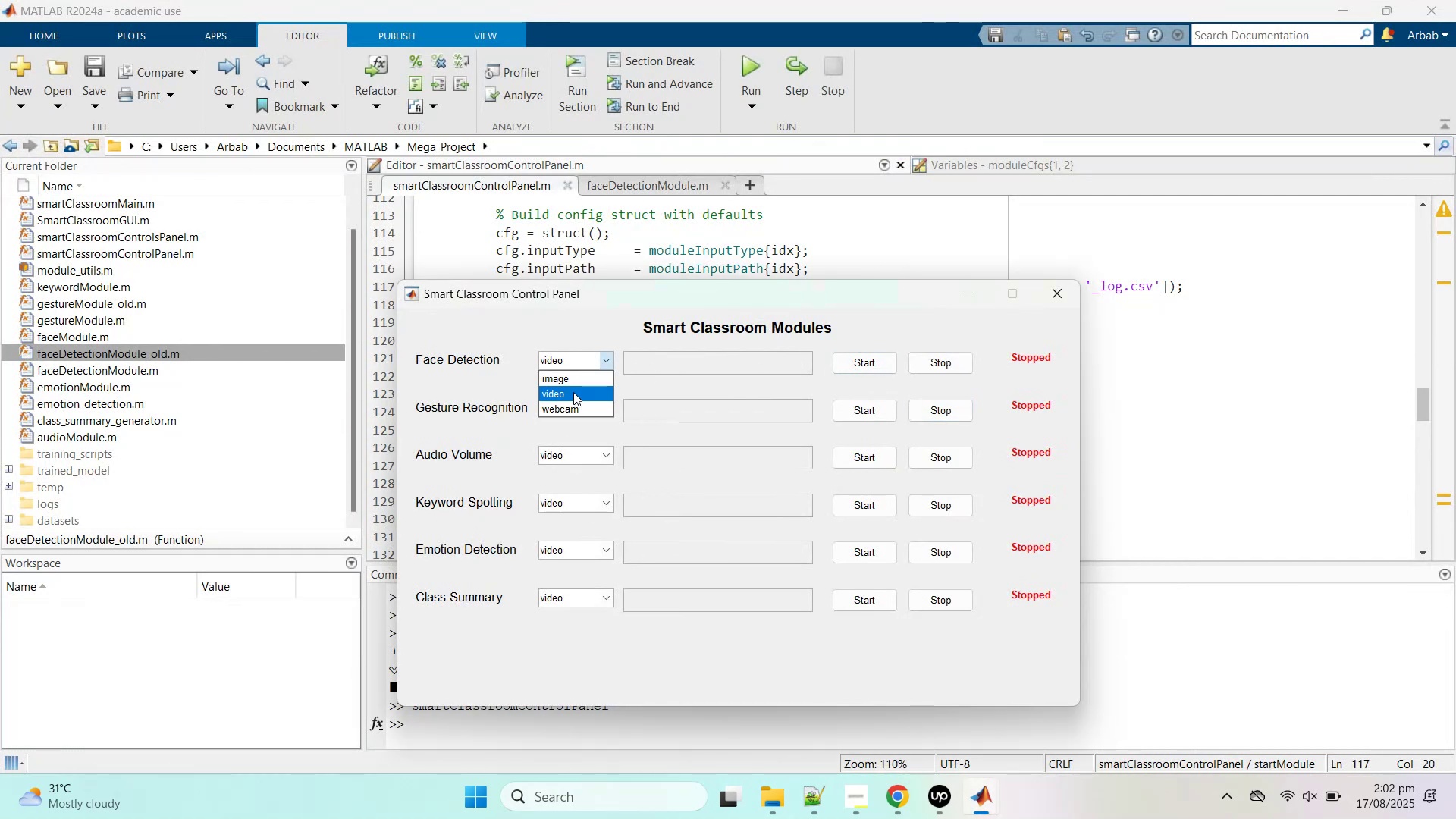 
left_click([571, 381])
 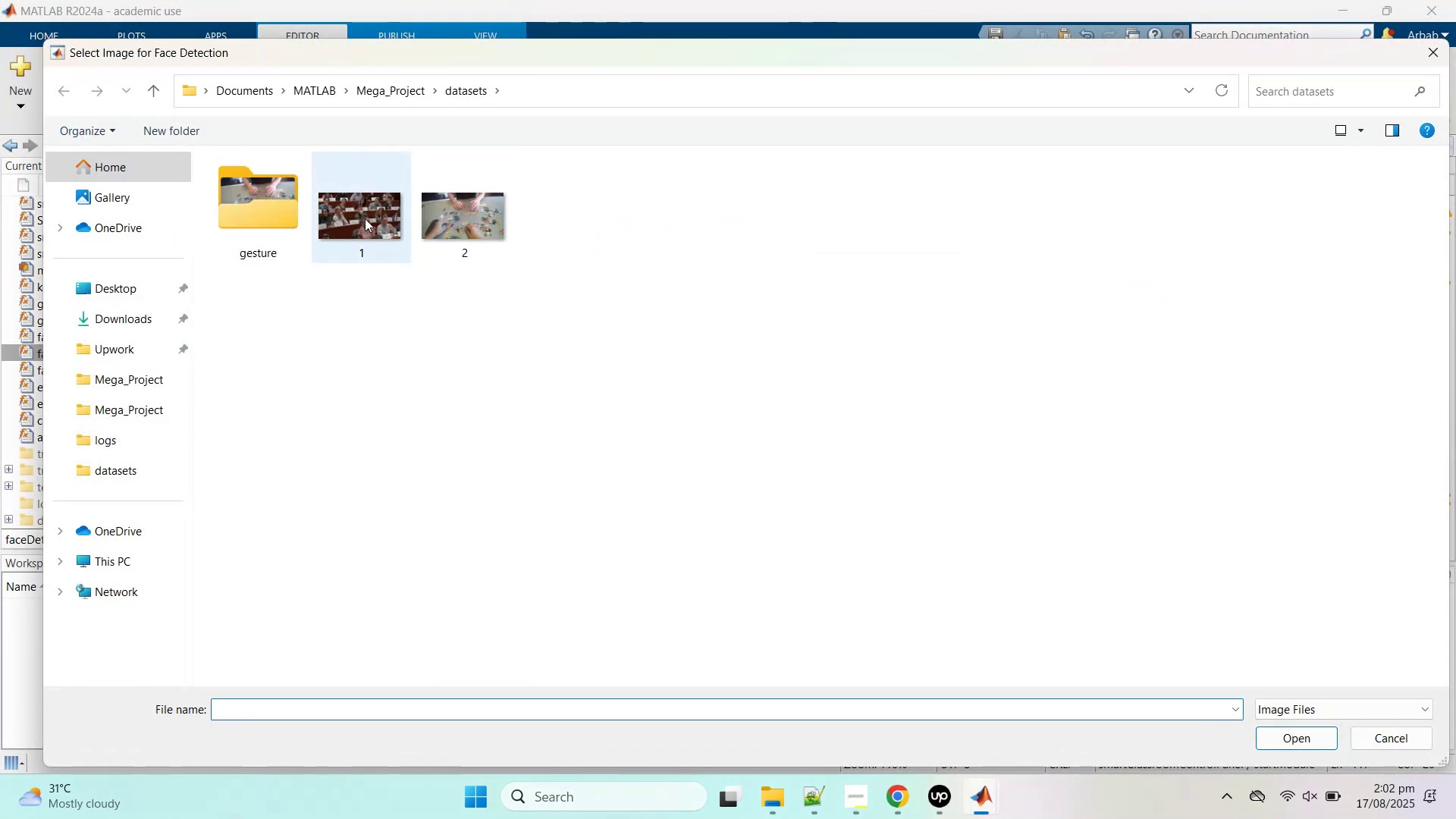 
double_click([365, 218])
 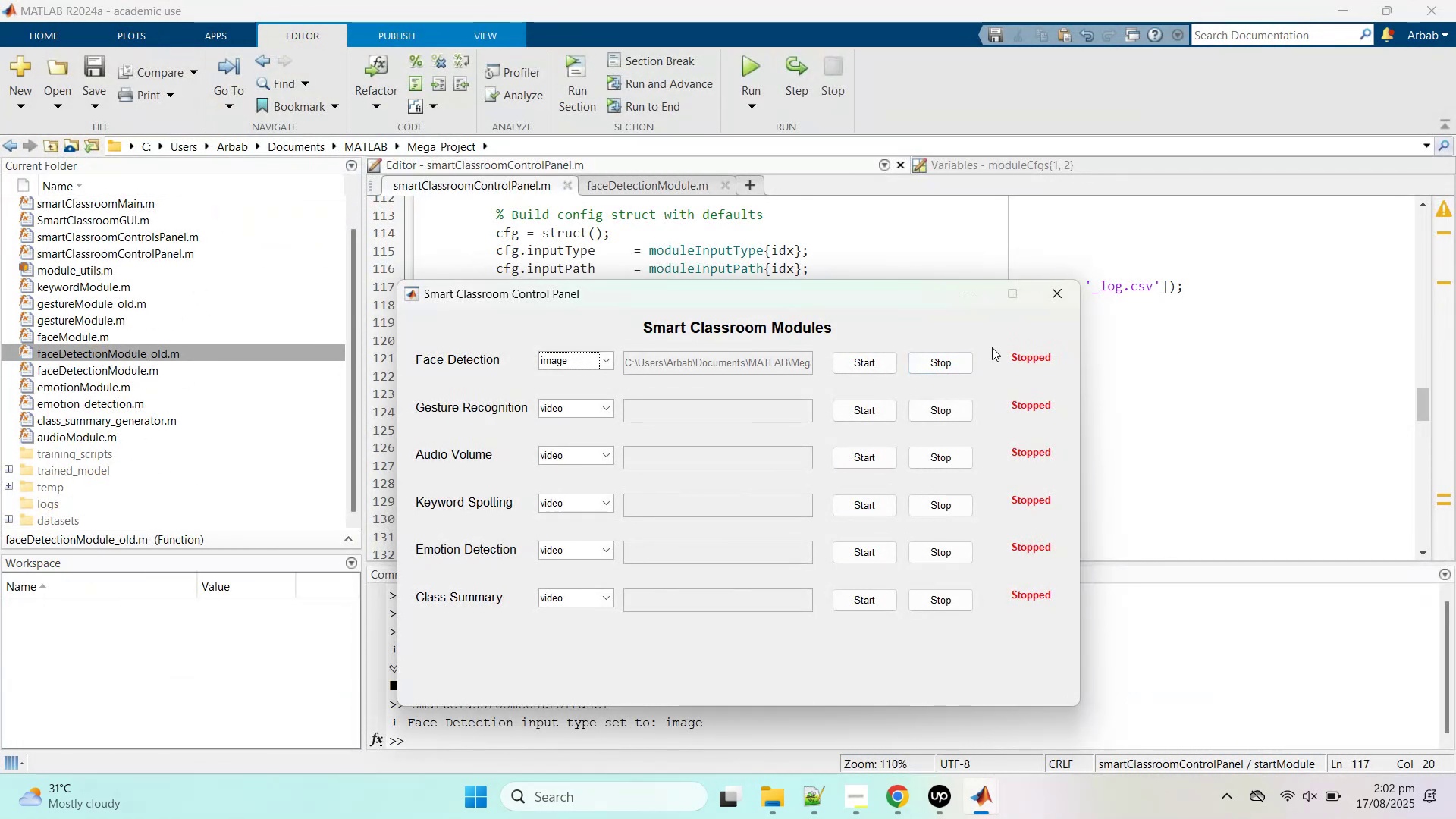 
left_click([853, 358])
 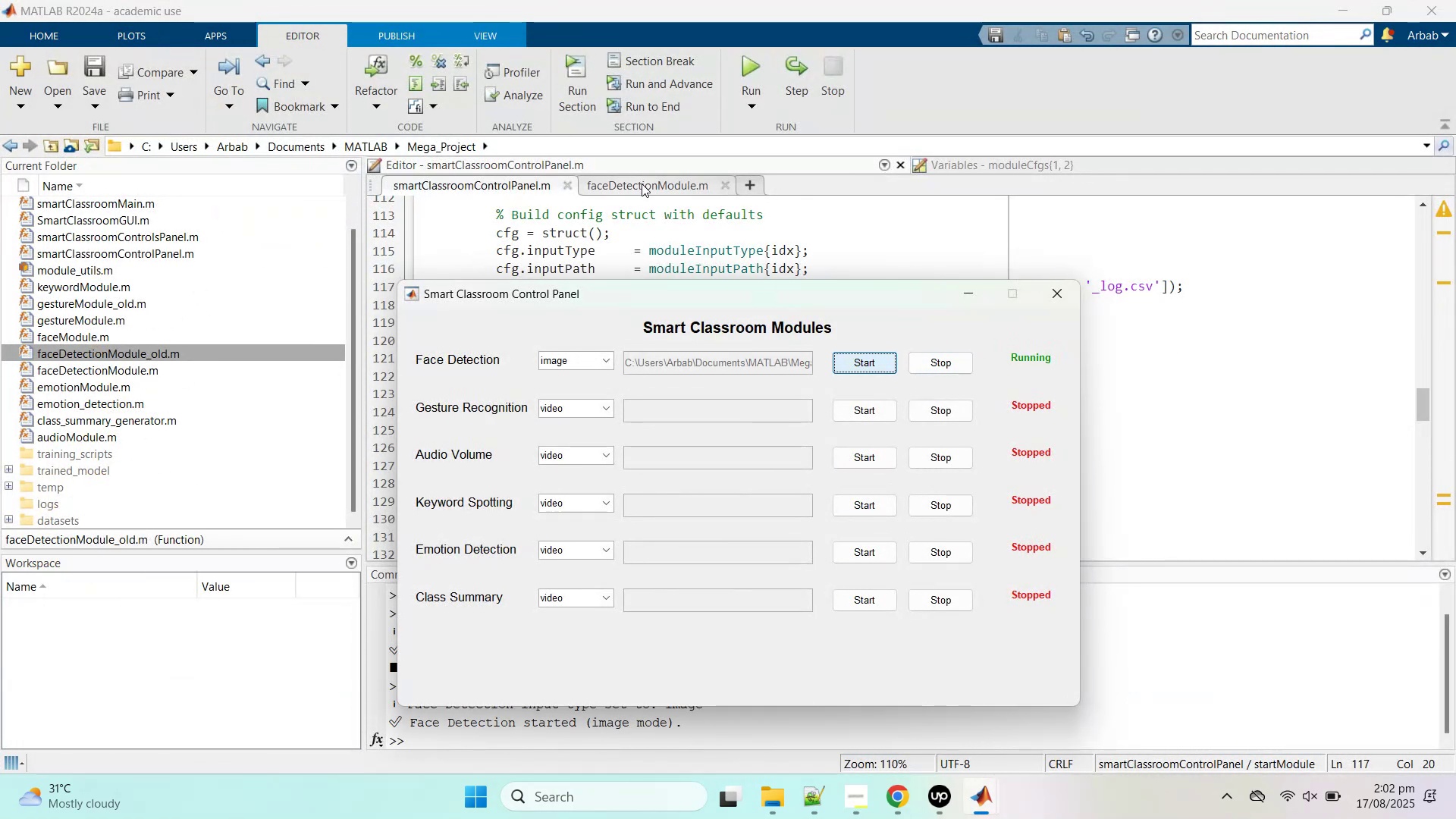 
left_click([636, 231])
 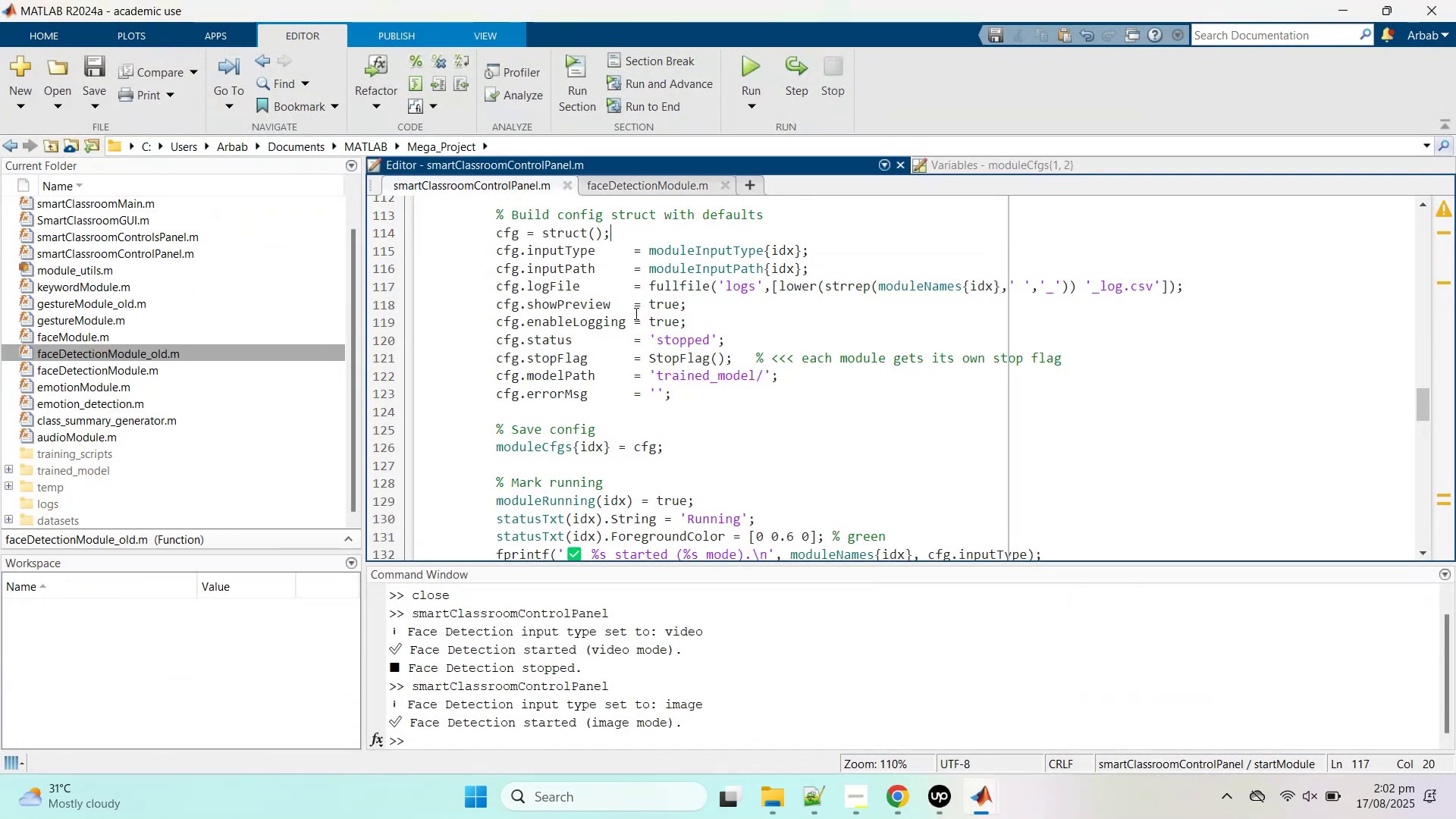 
scroll: coordinate [638, 356], scroll_direction: down, amount: 14.0
 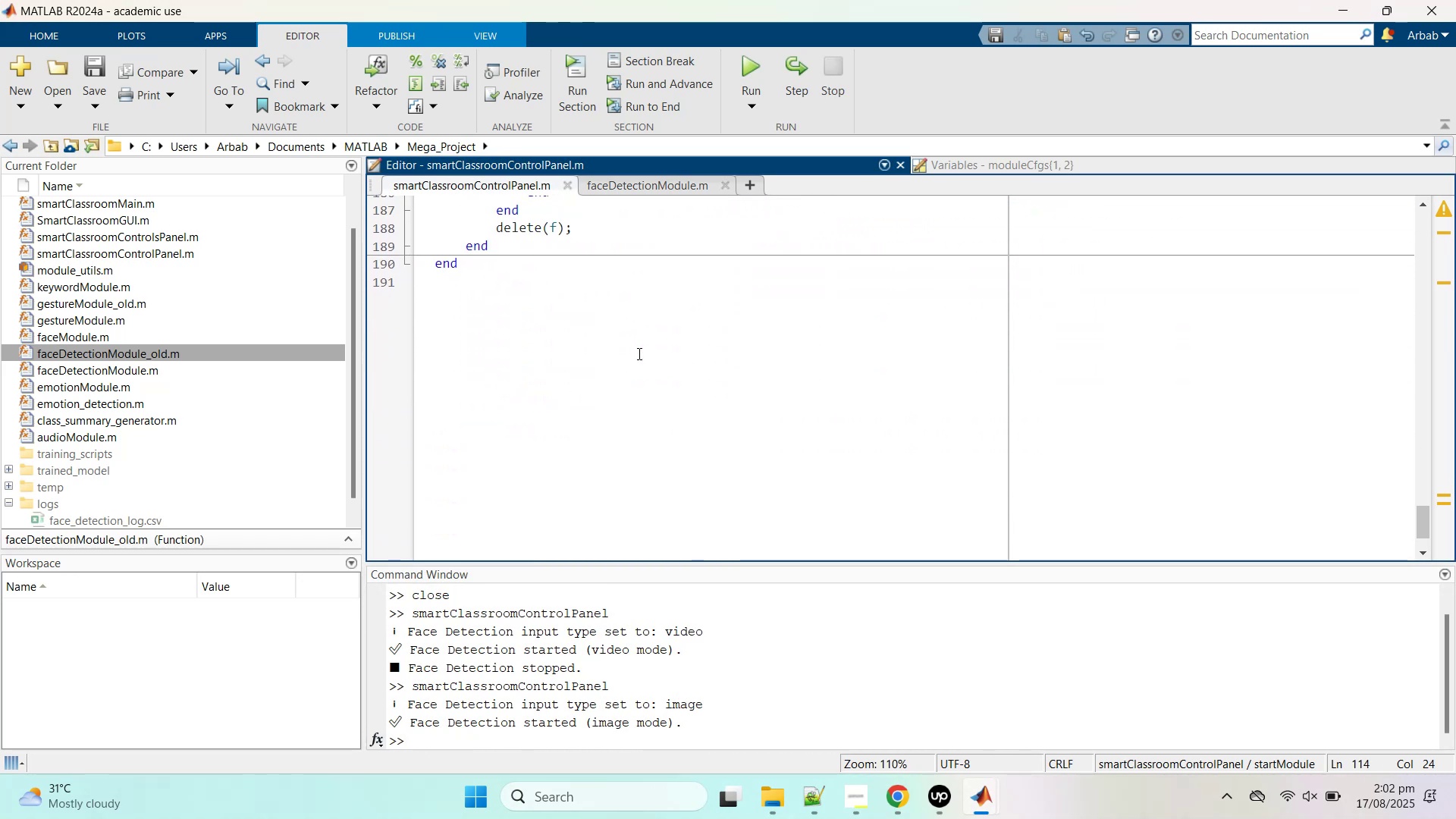 
scroll: coordinate [638, 350], scroll_direction: up, amount: 11.0
 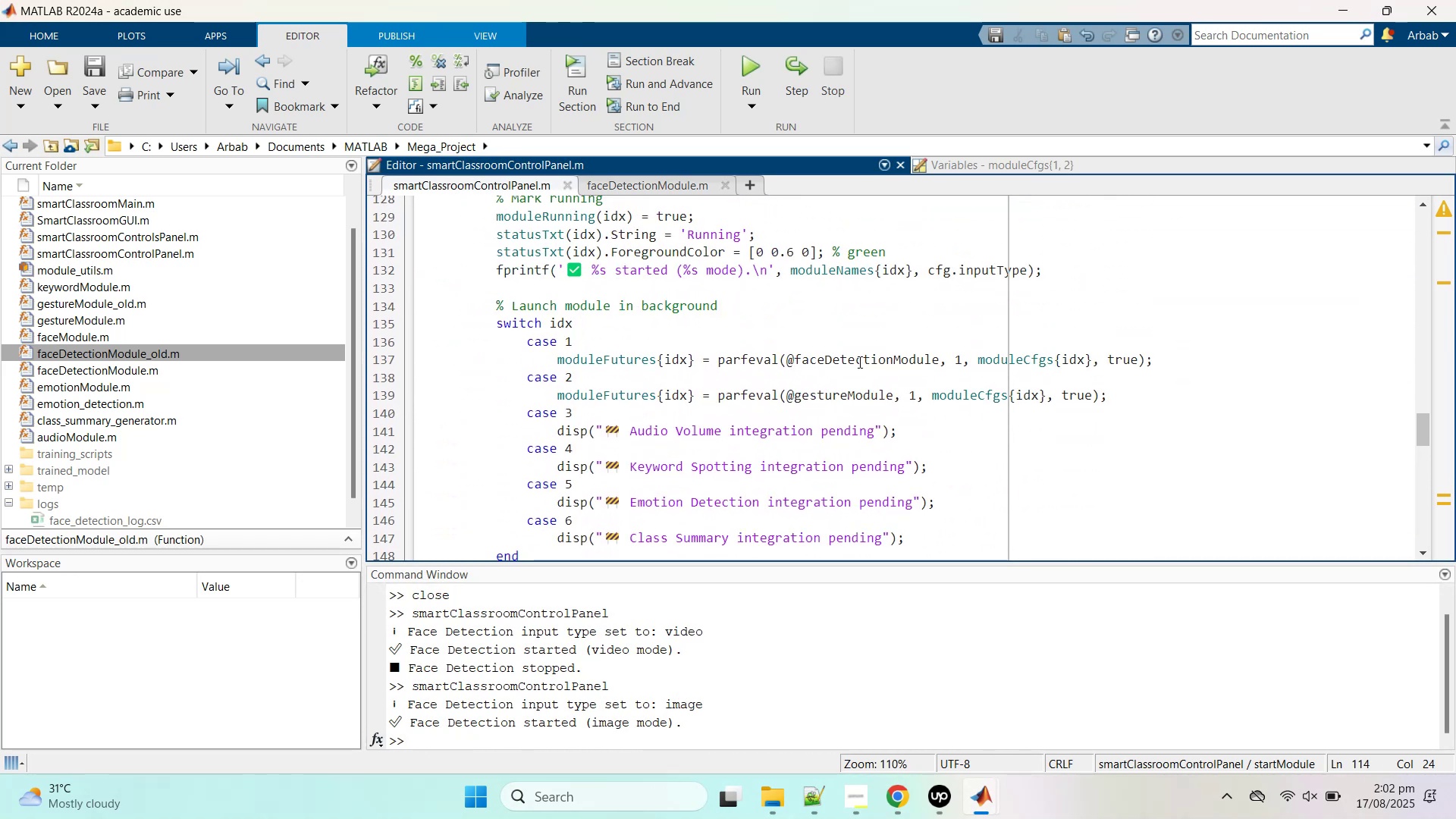 
double_click([858, 362])
 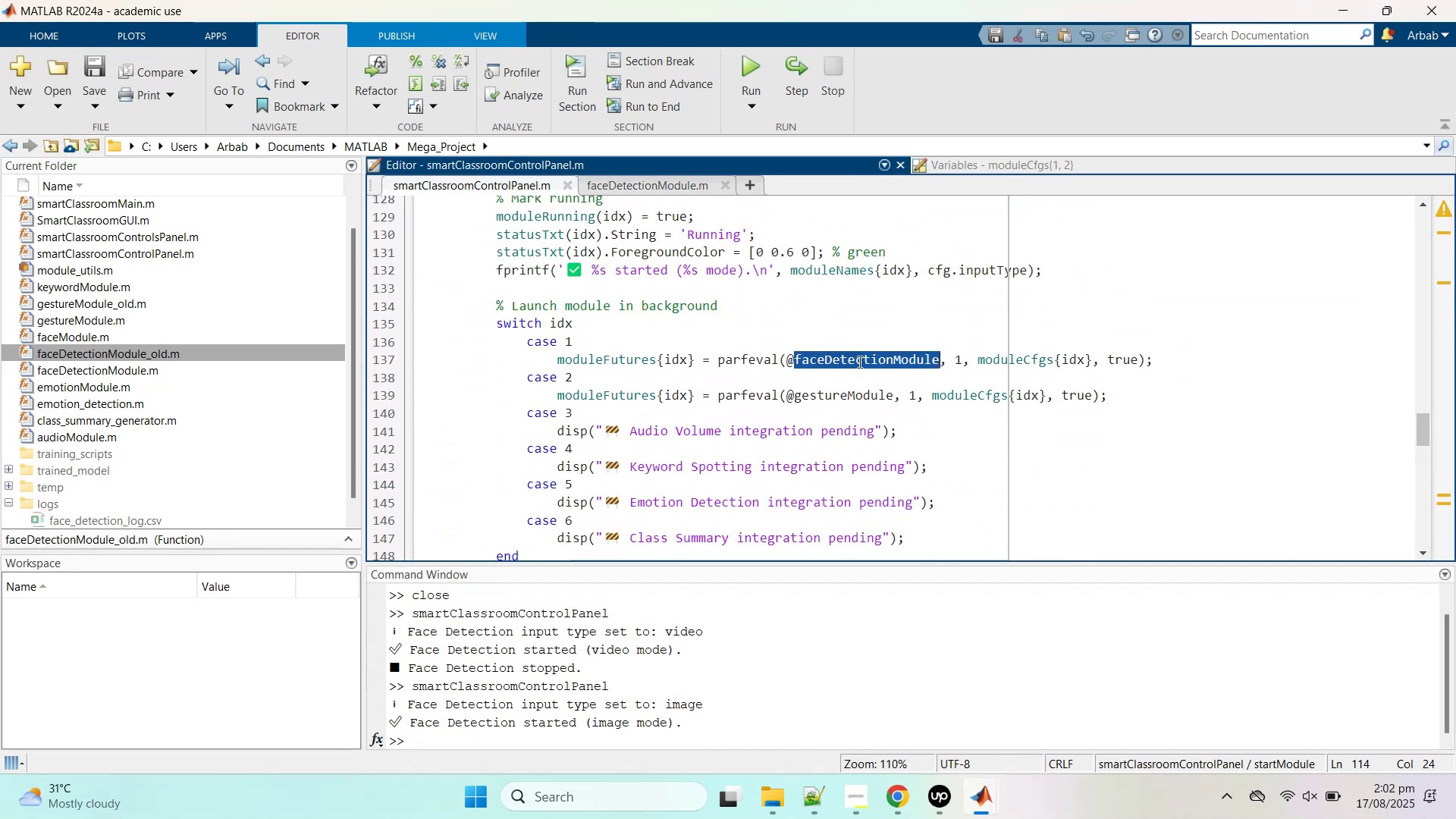 
right_click([858, 362])
 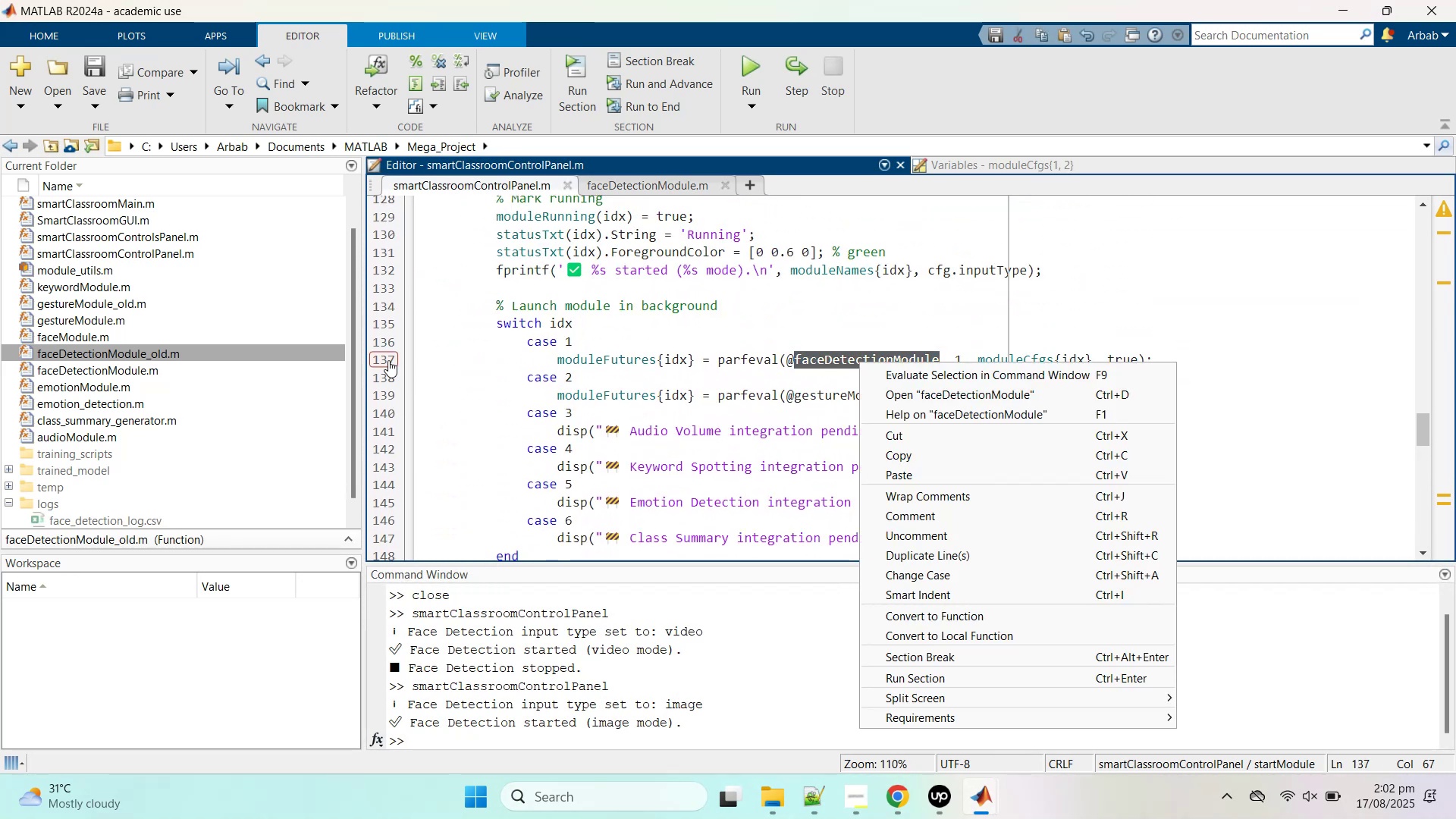 
left_click([389, 362])
 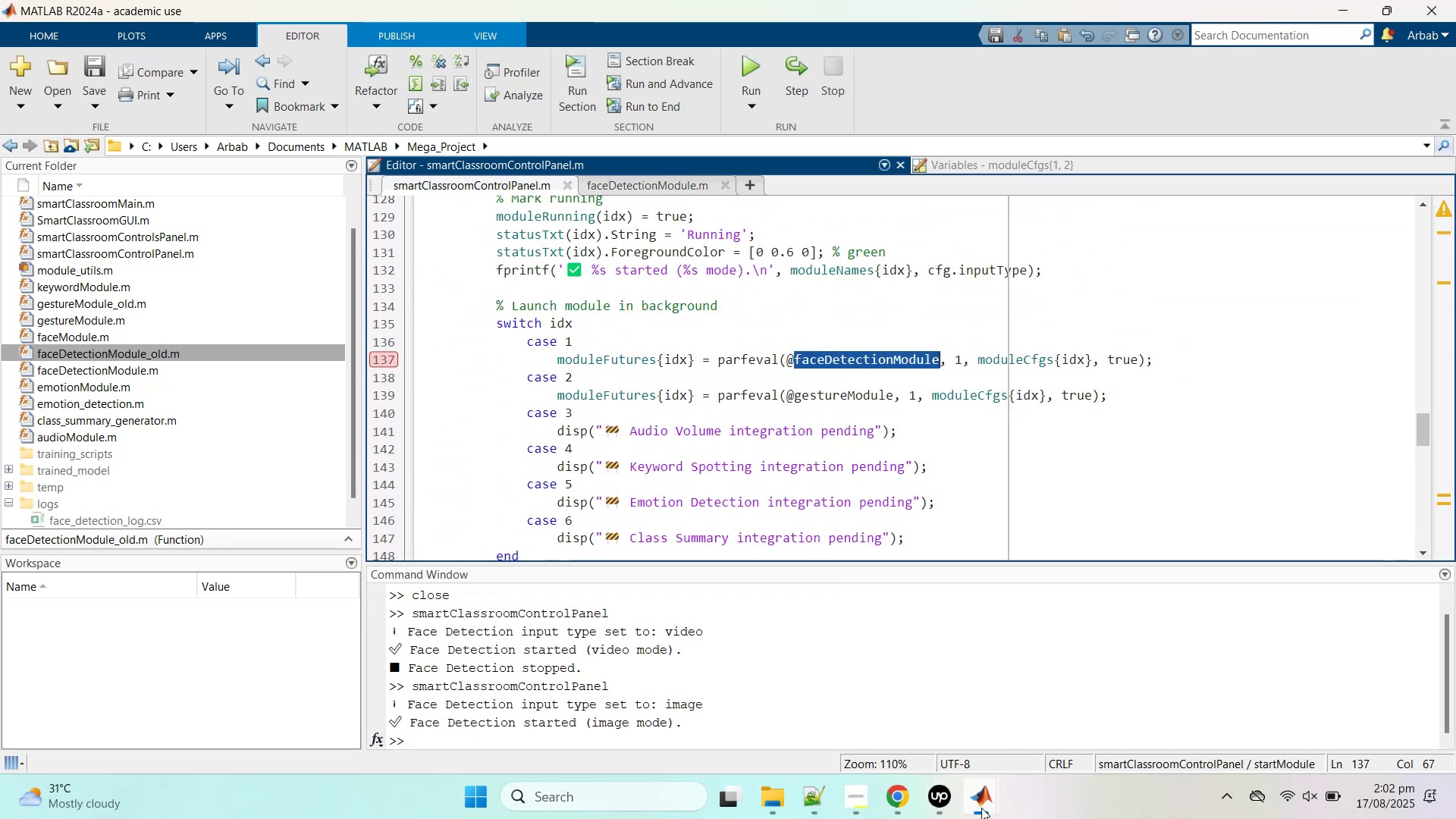 
left_click([1138, 686])
 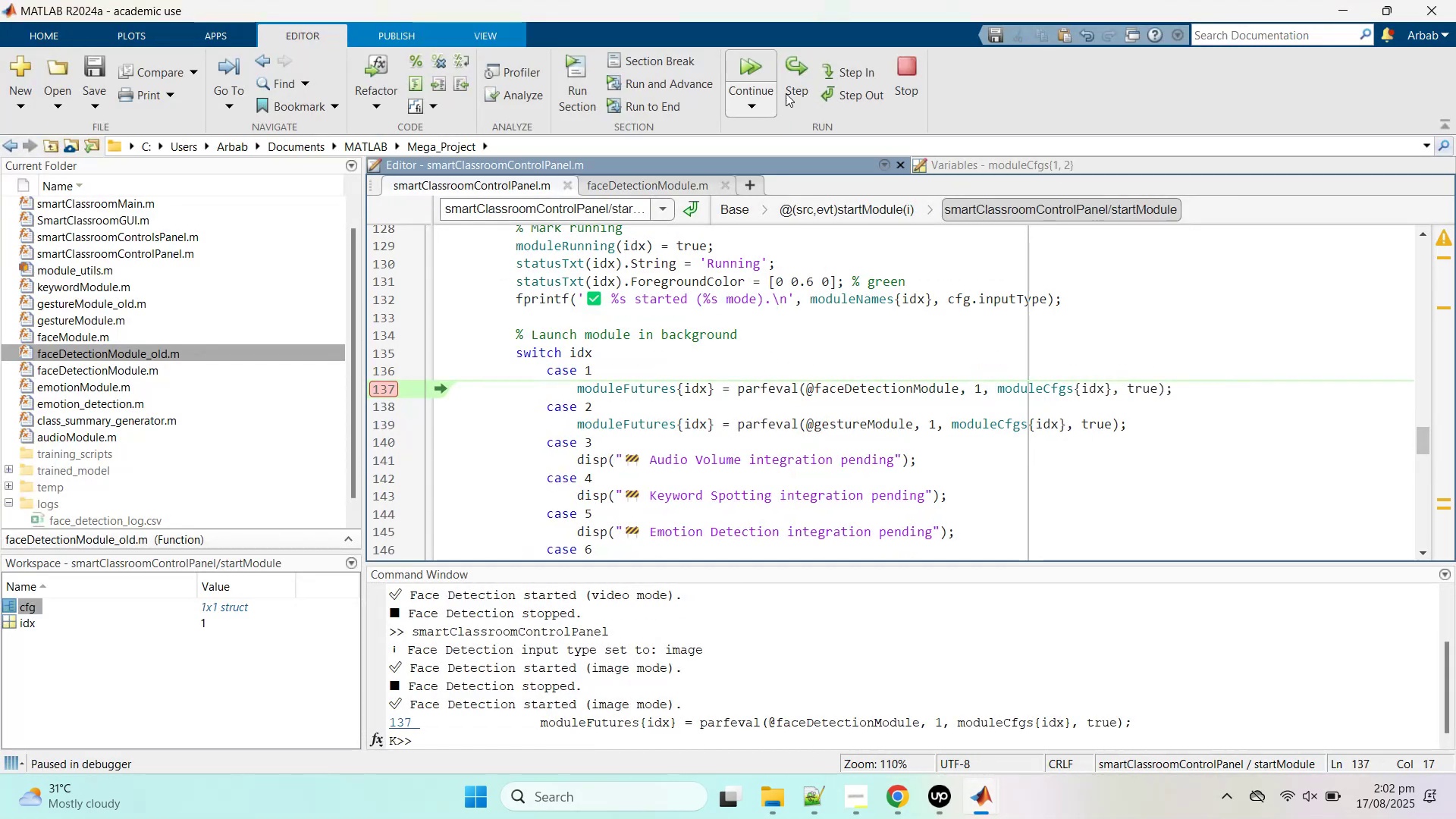 
left_click([852, 70])
 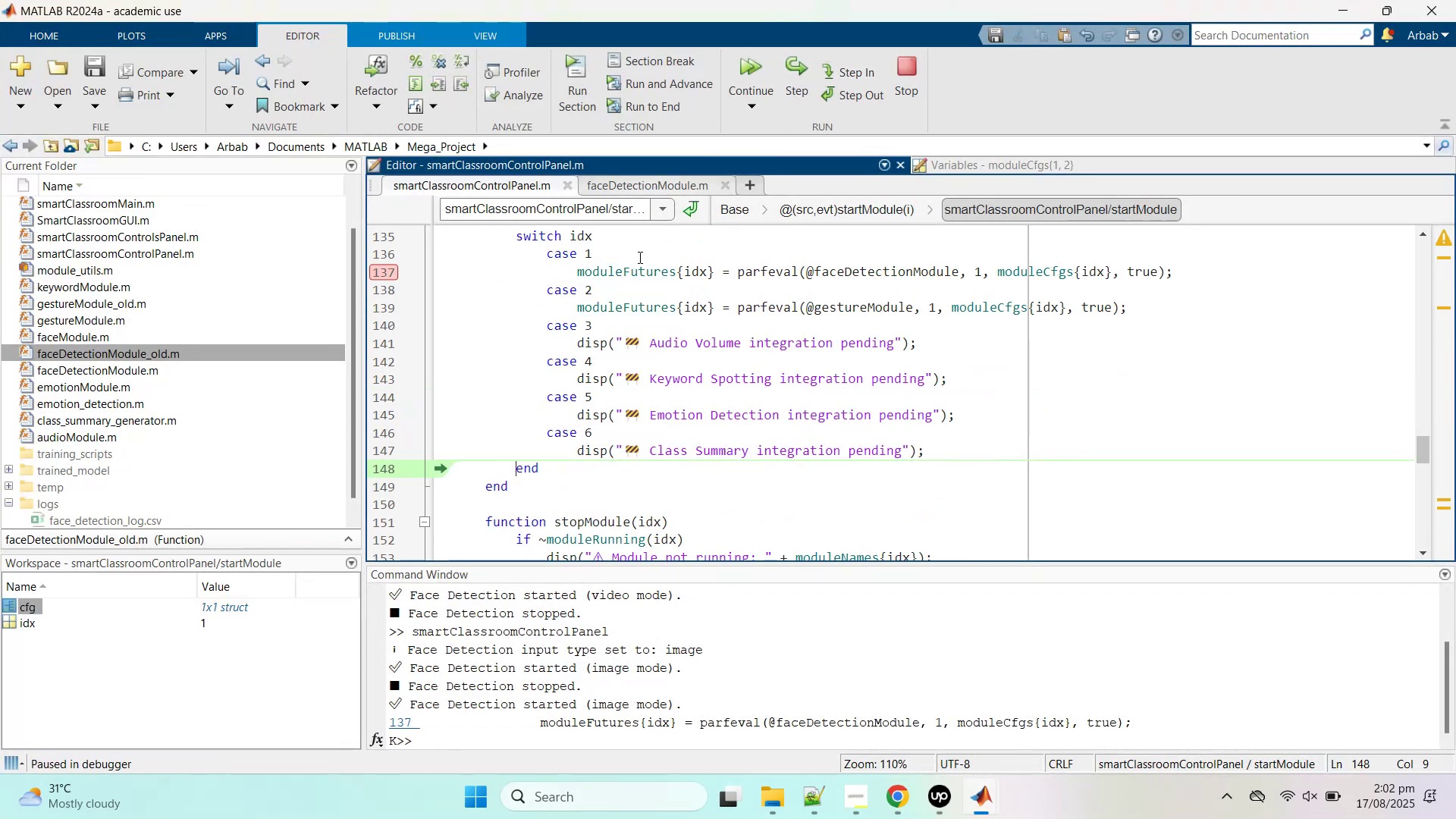 
mouse_move([636, 262])
 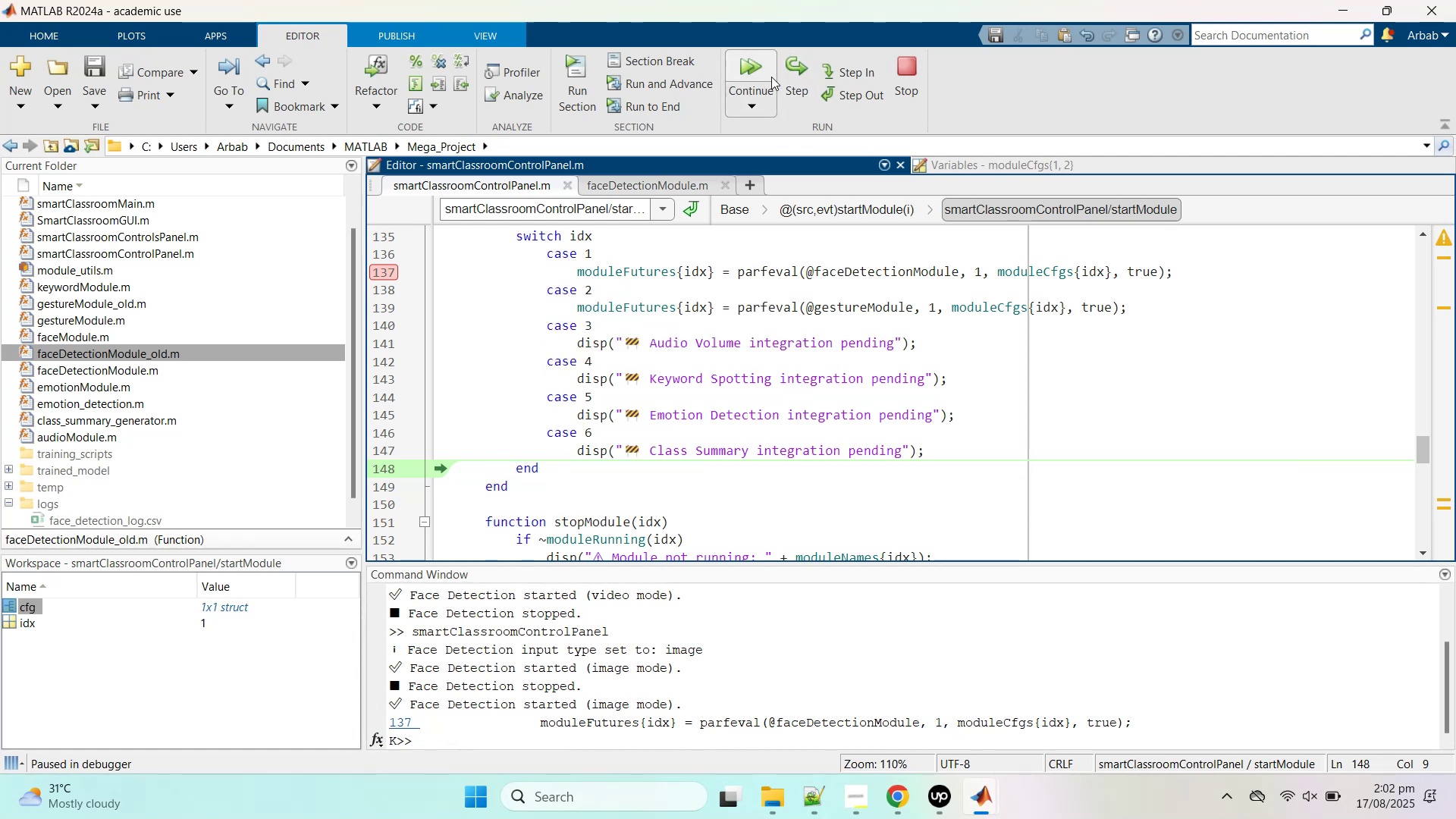 
left_click([784, 73])
 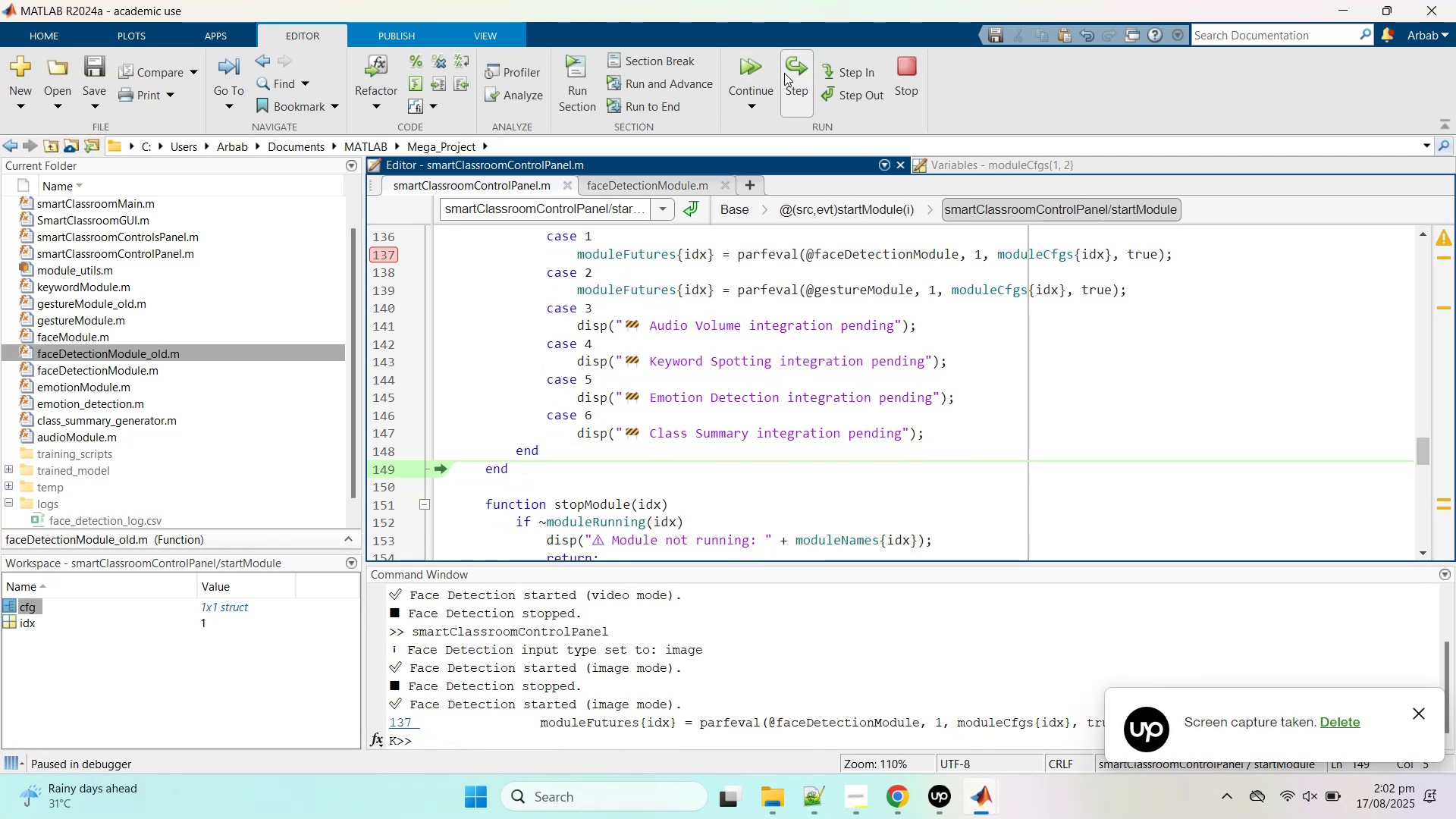 
left_click([783, 73])
 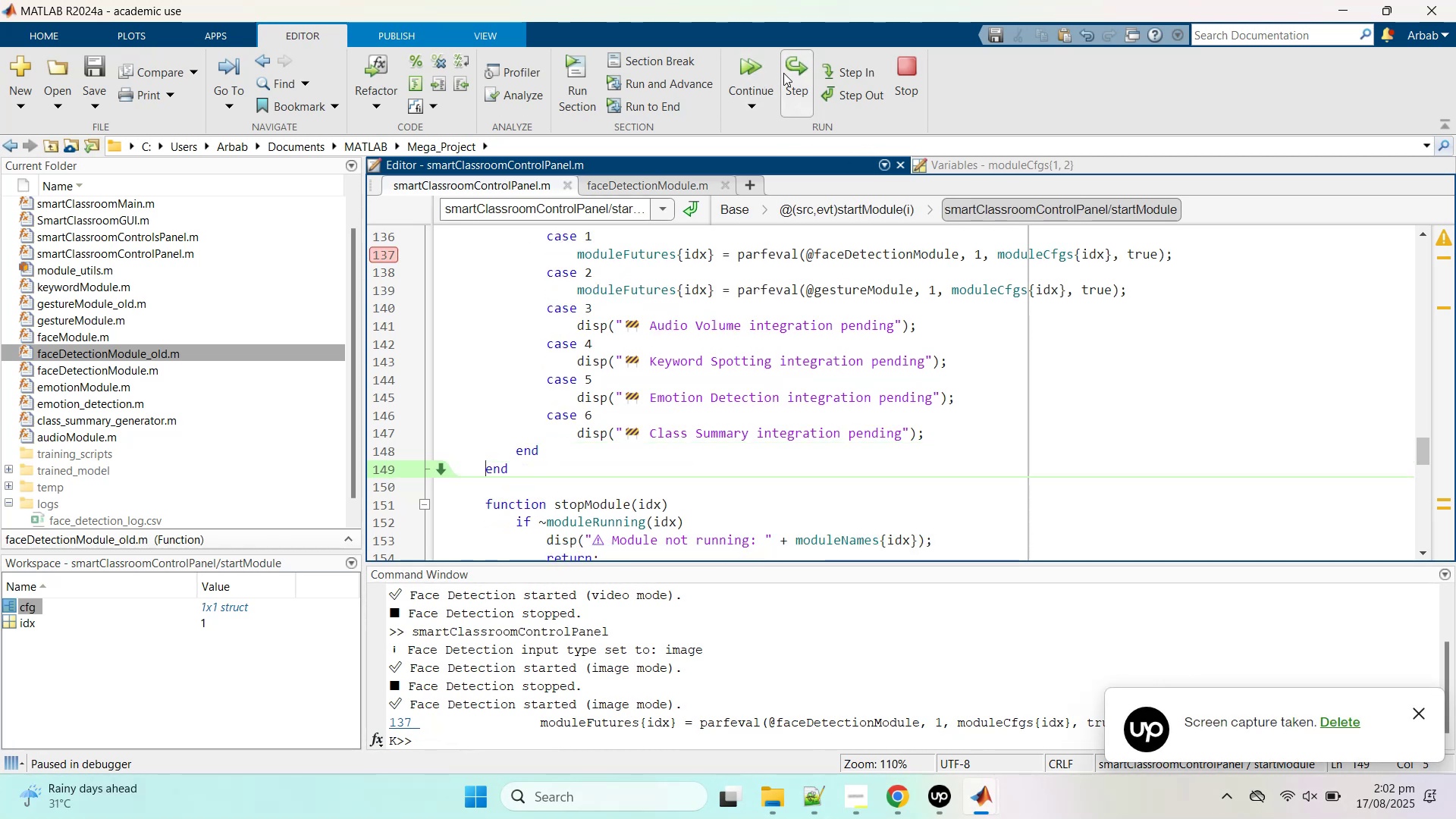 
left_click([783, 73])
 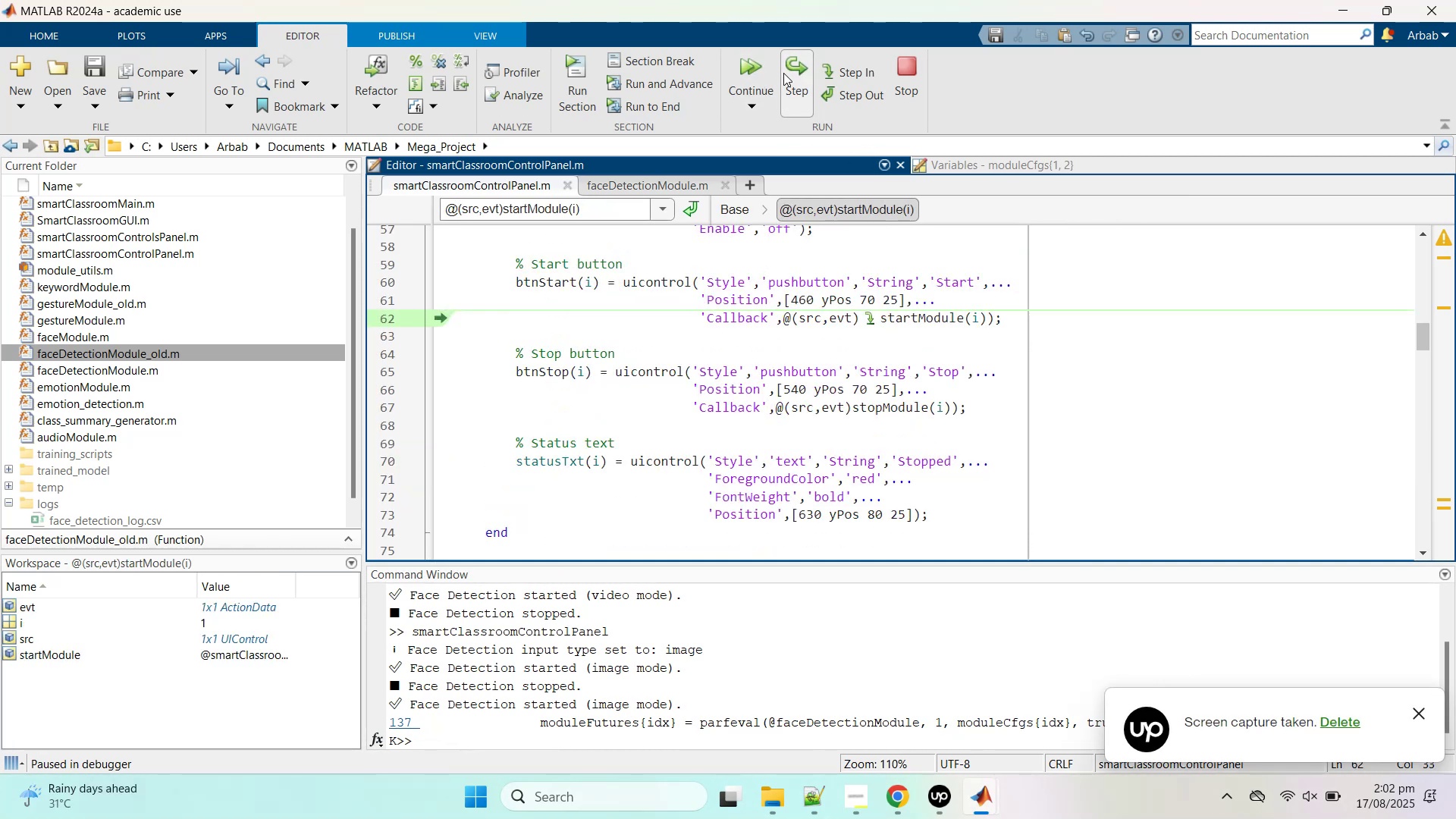 
left_click([783, 73])
 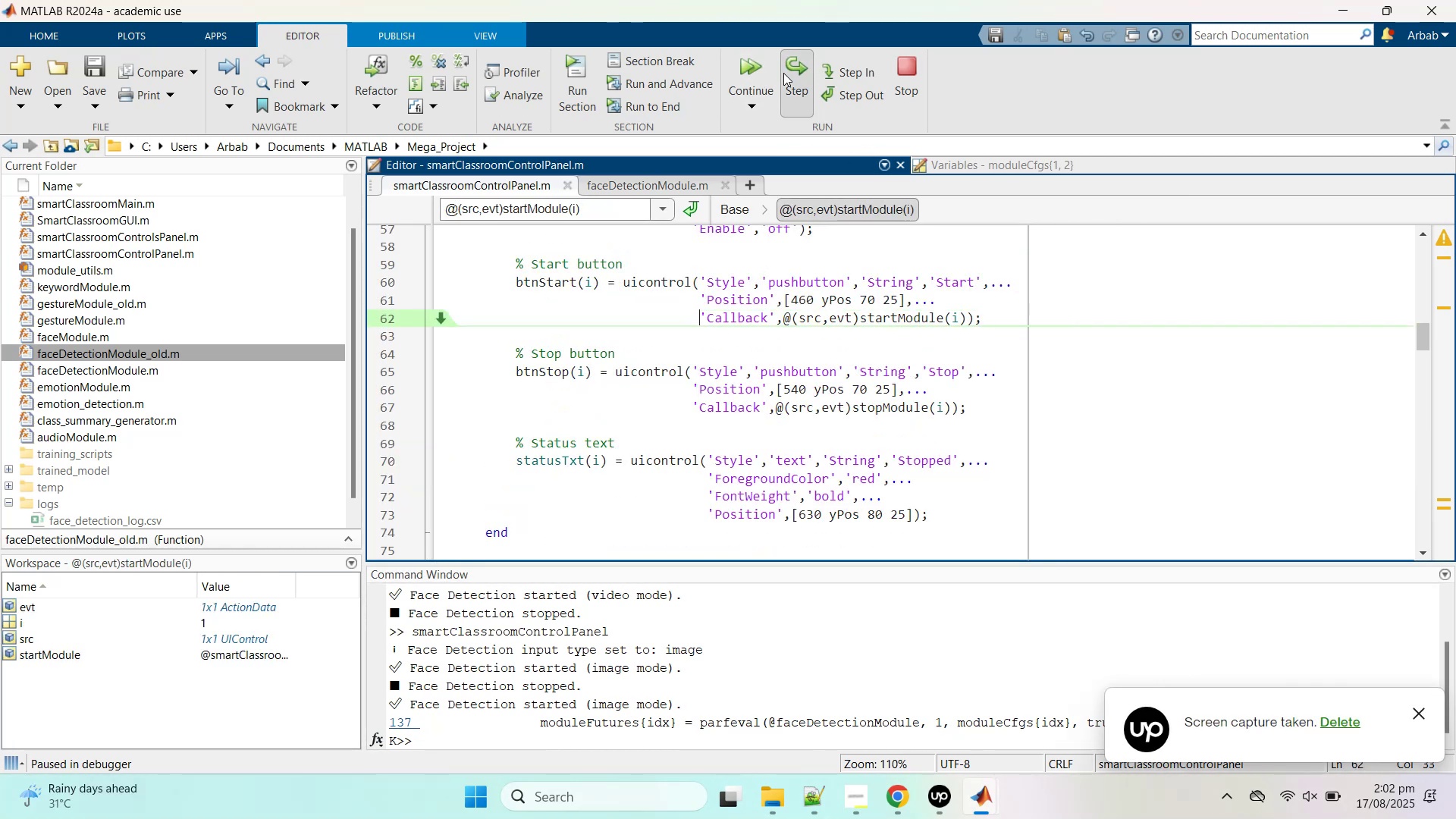 
left_click([783, 73])
 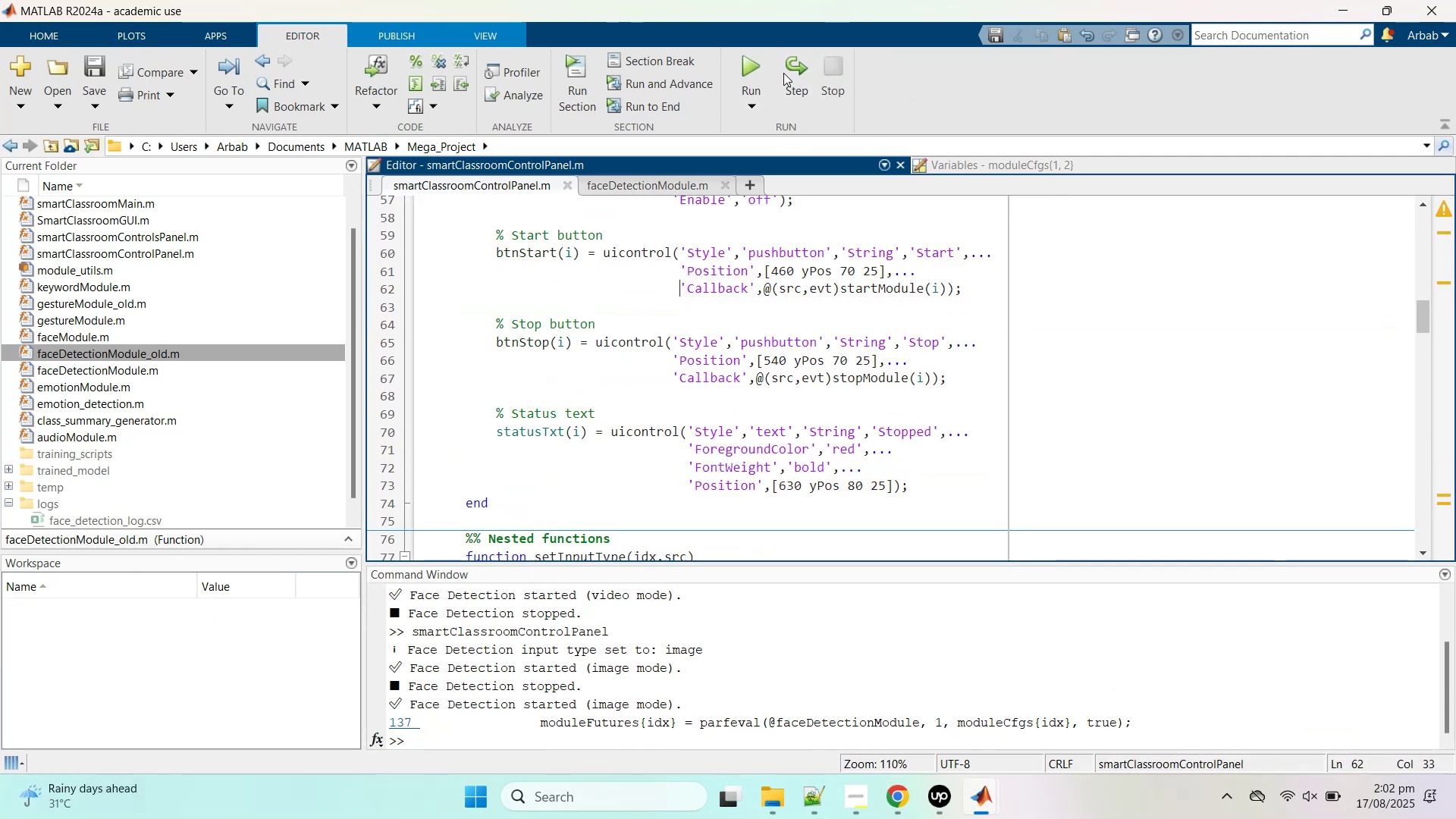 
scroll: coordinate [680, 397], scroll_direction: up, amount: 13.0
 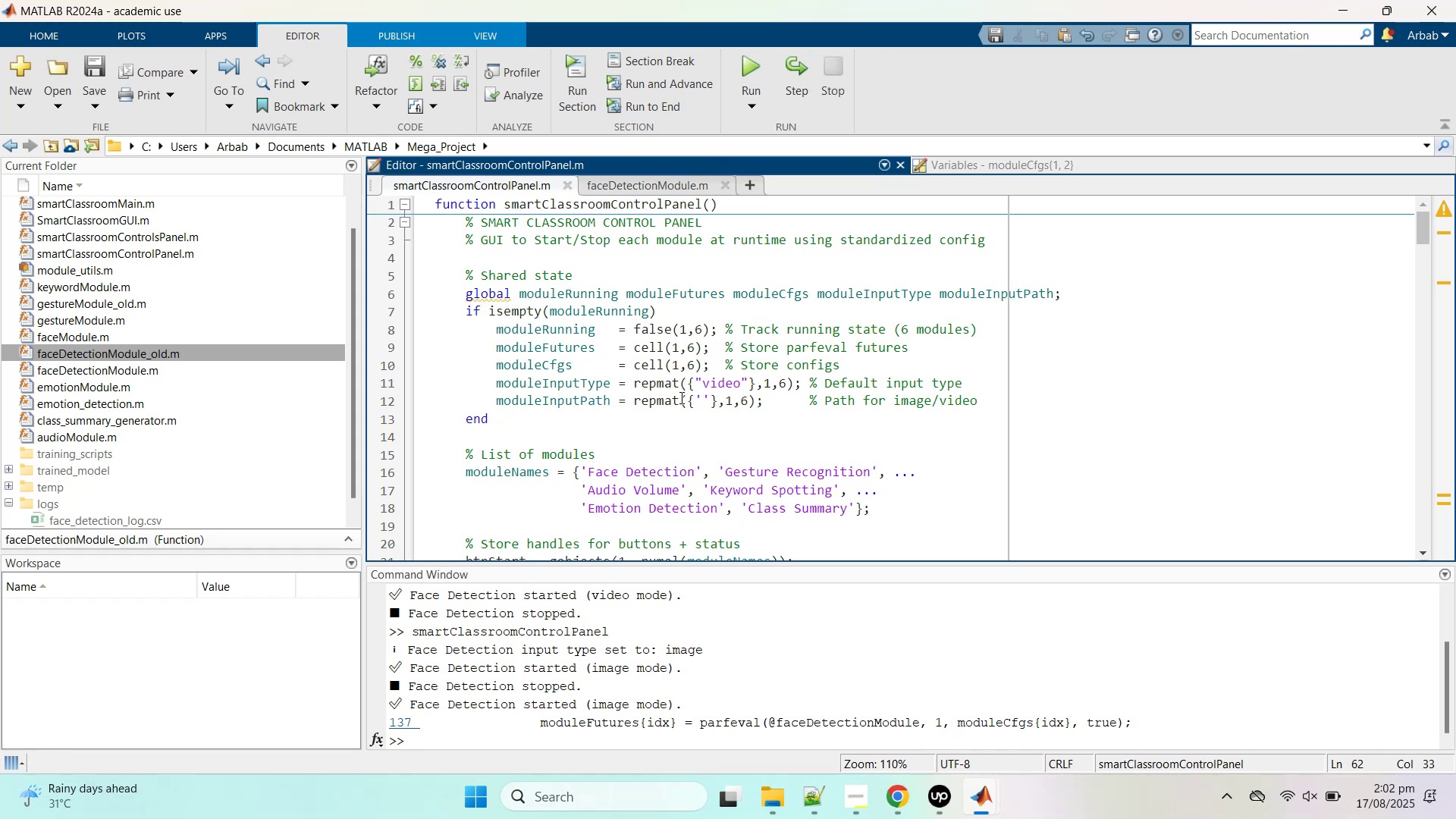 
left_click([681, 400])
 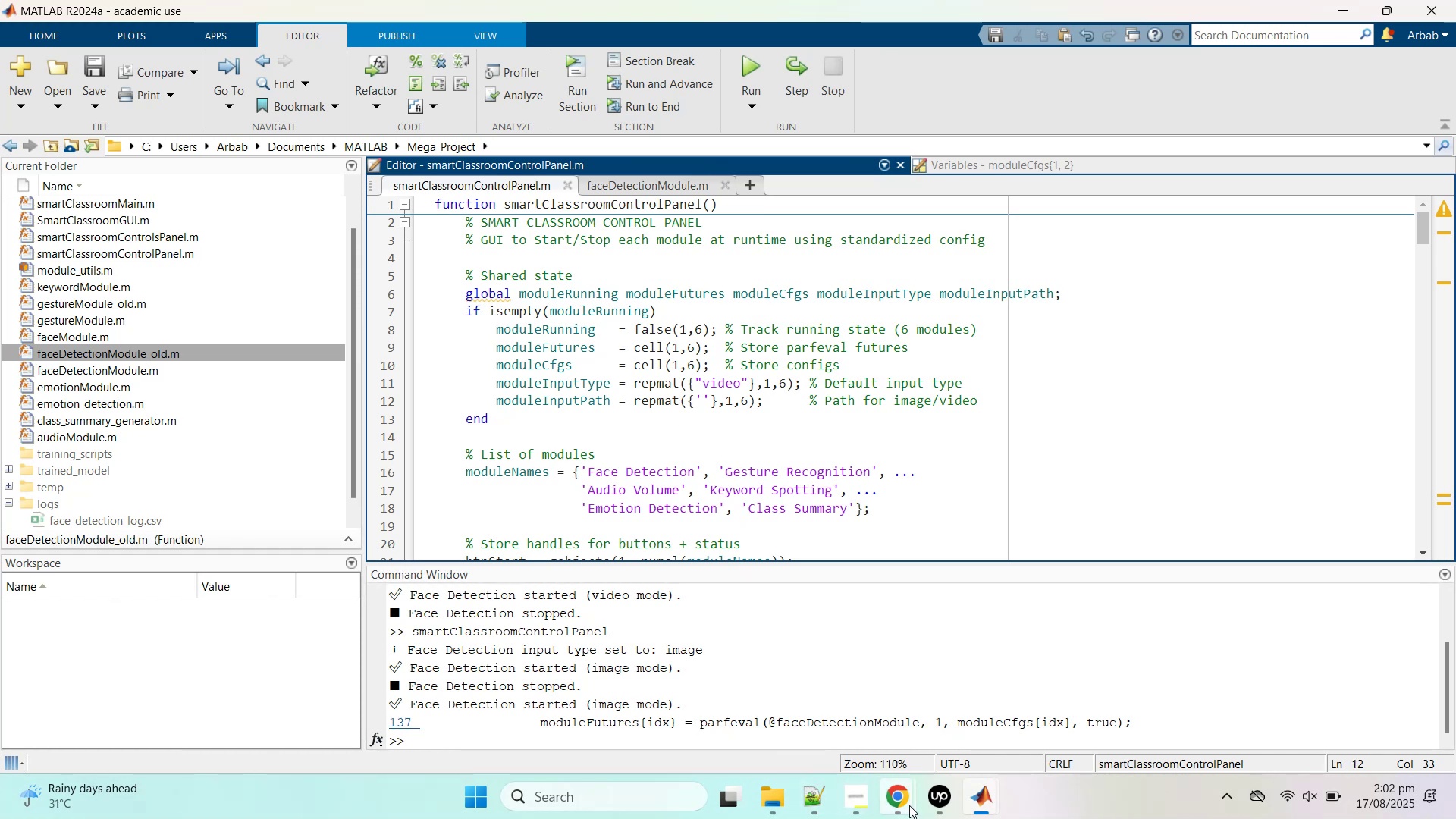 
left_click([774, 702])
 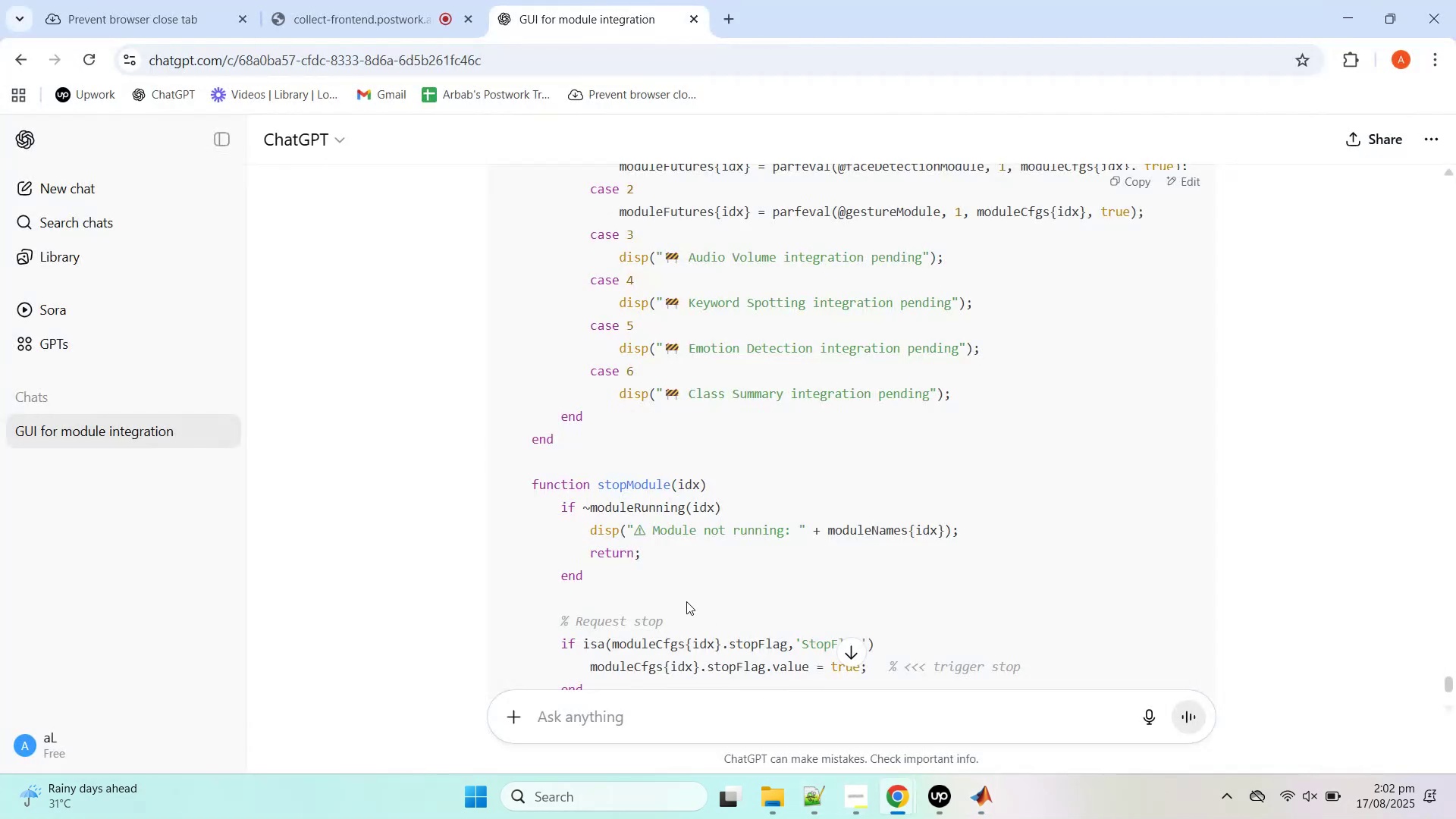 
scroll: coordinate [703, 564], scroll_direction: down, amount: 15.0
 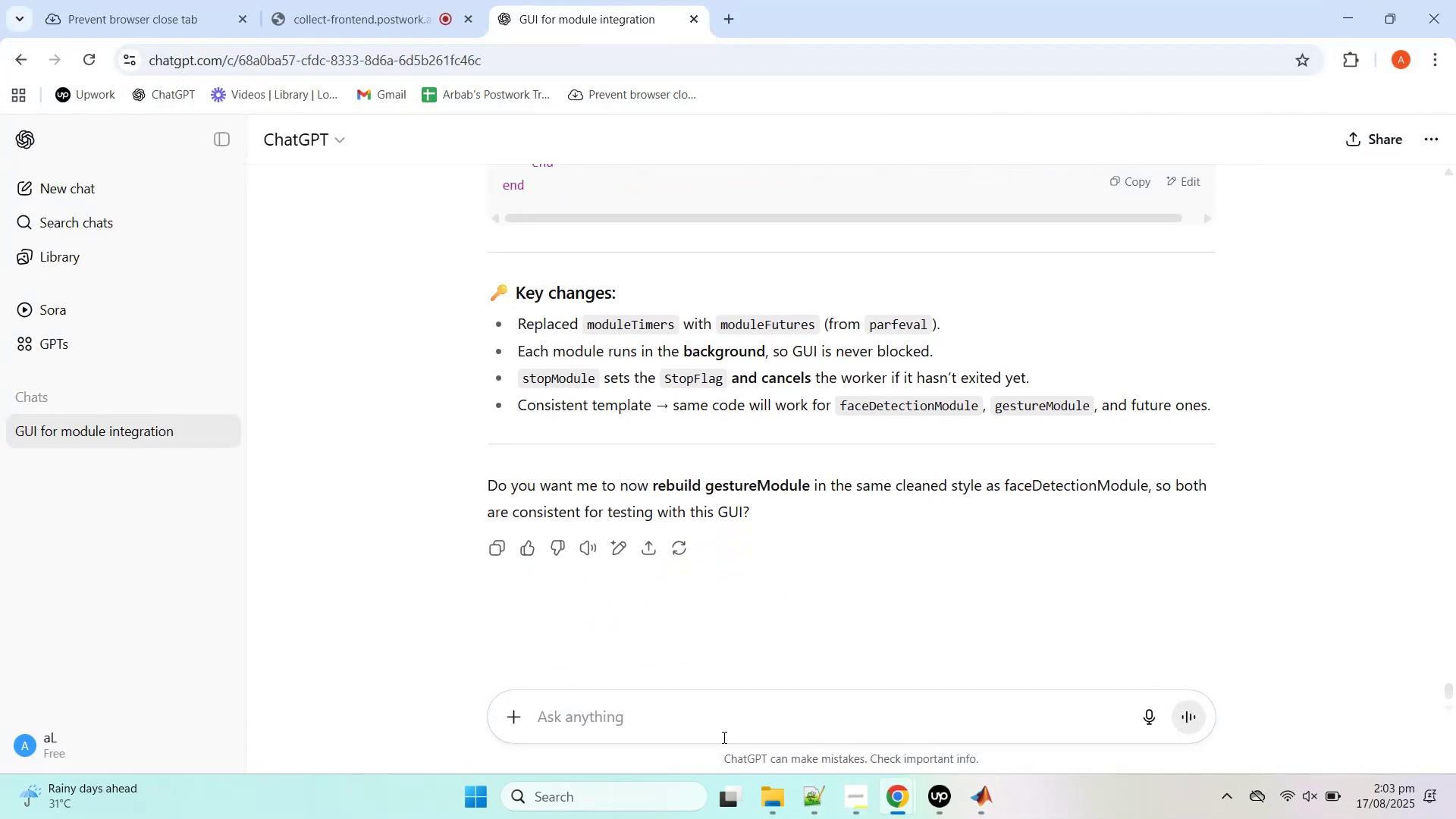 
left_click([723, 737])
 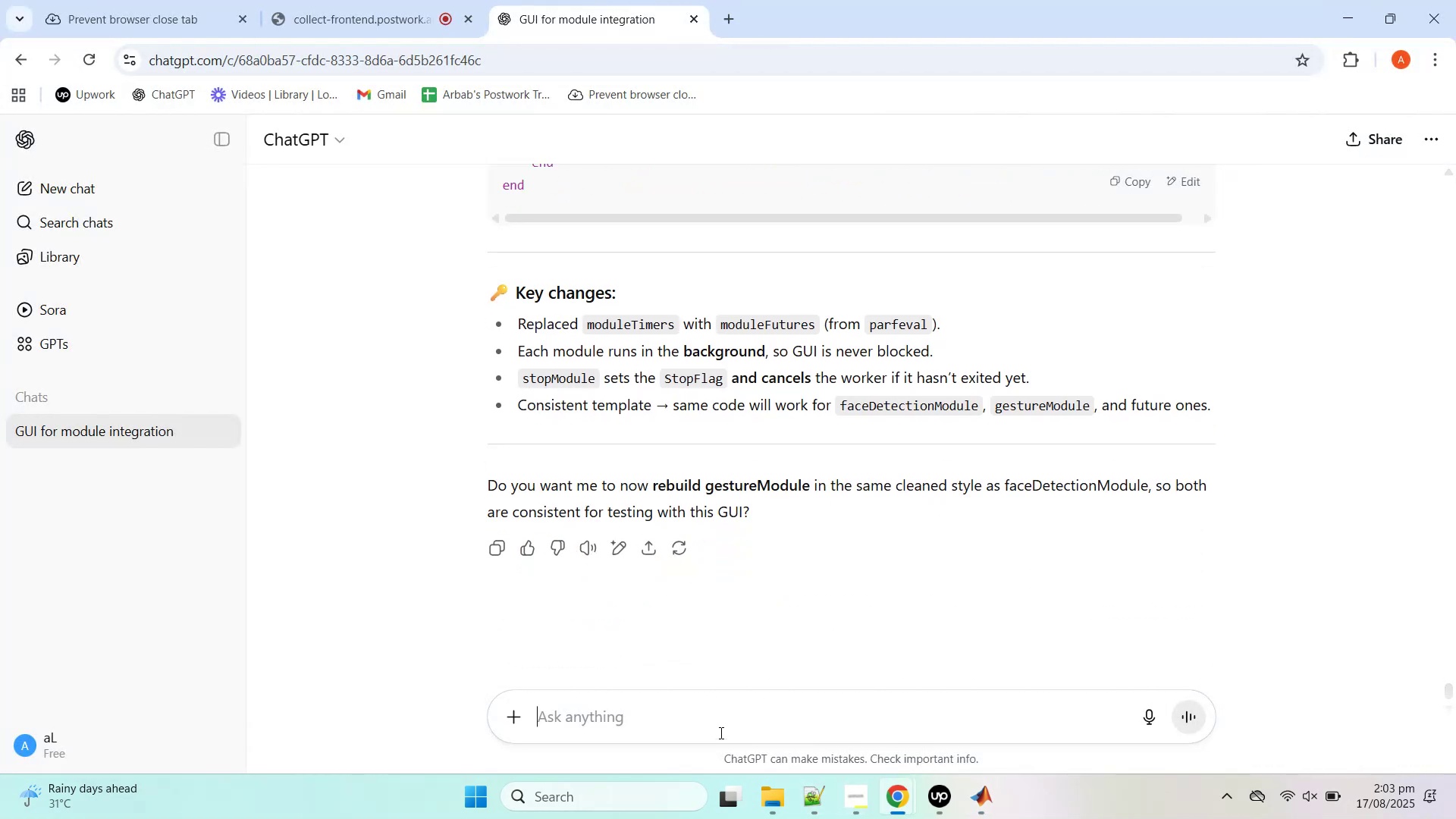 
type(it si )
key(Backspace)
key(Backspace)
key(Backspace)
key(Backspace)
key(Backspace)
key(Backspace)
key(Backspace)
type(nothing is happening...)
 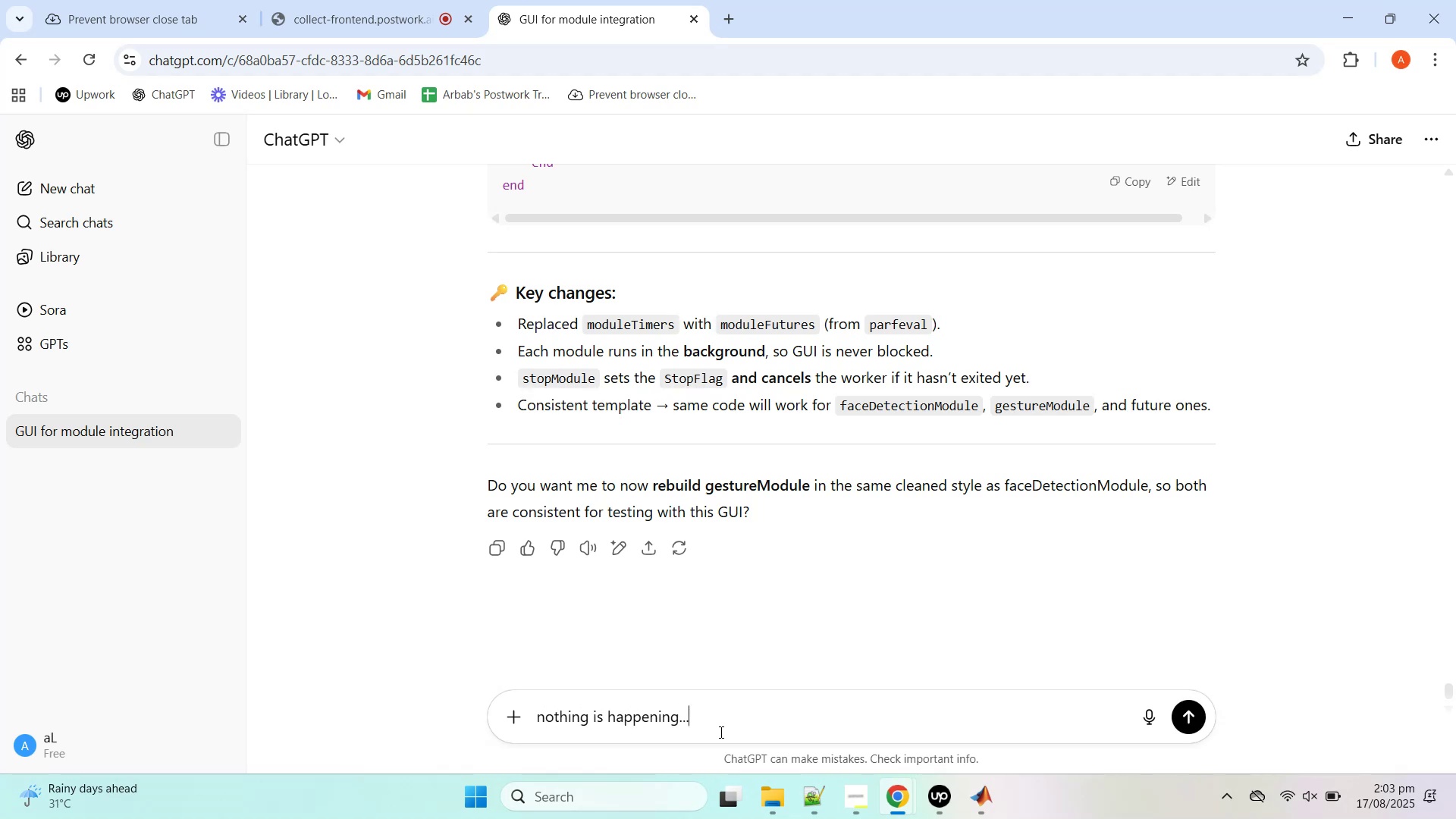 
key(Enter)
 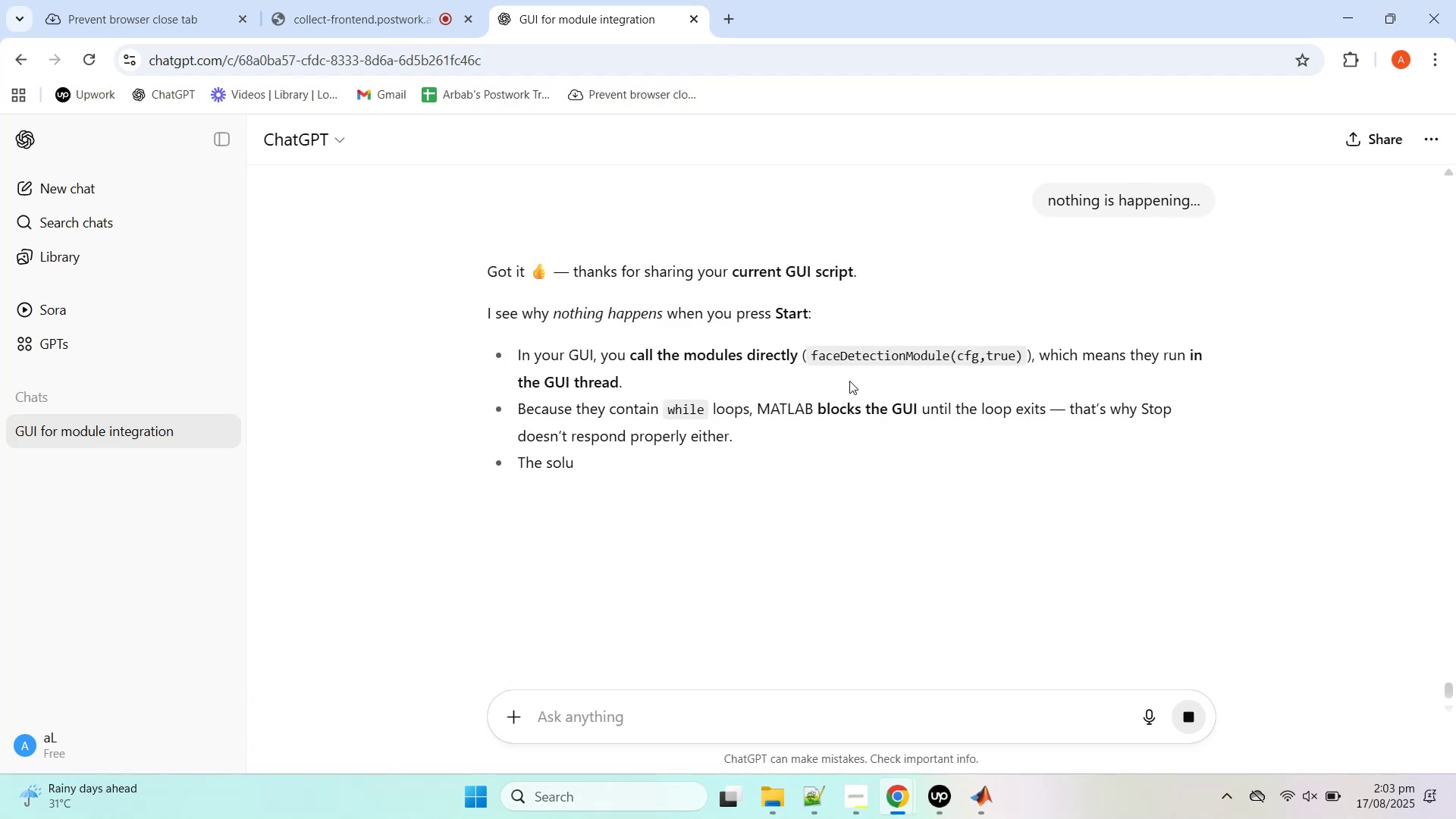 
wait(9.58)
 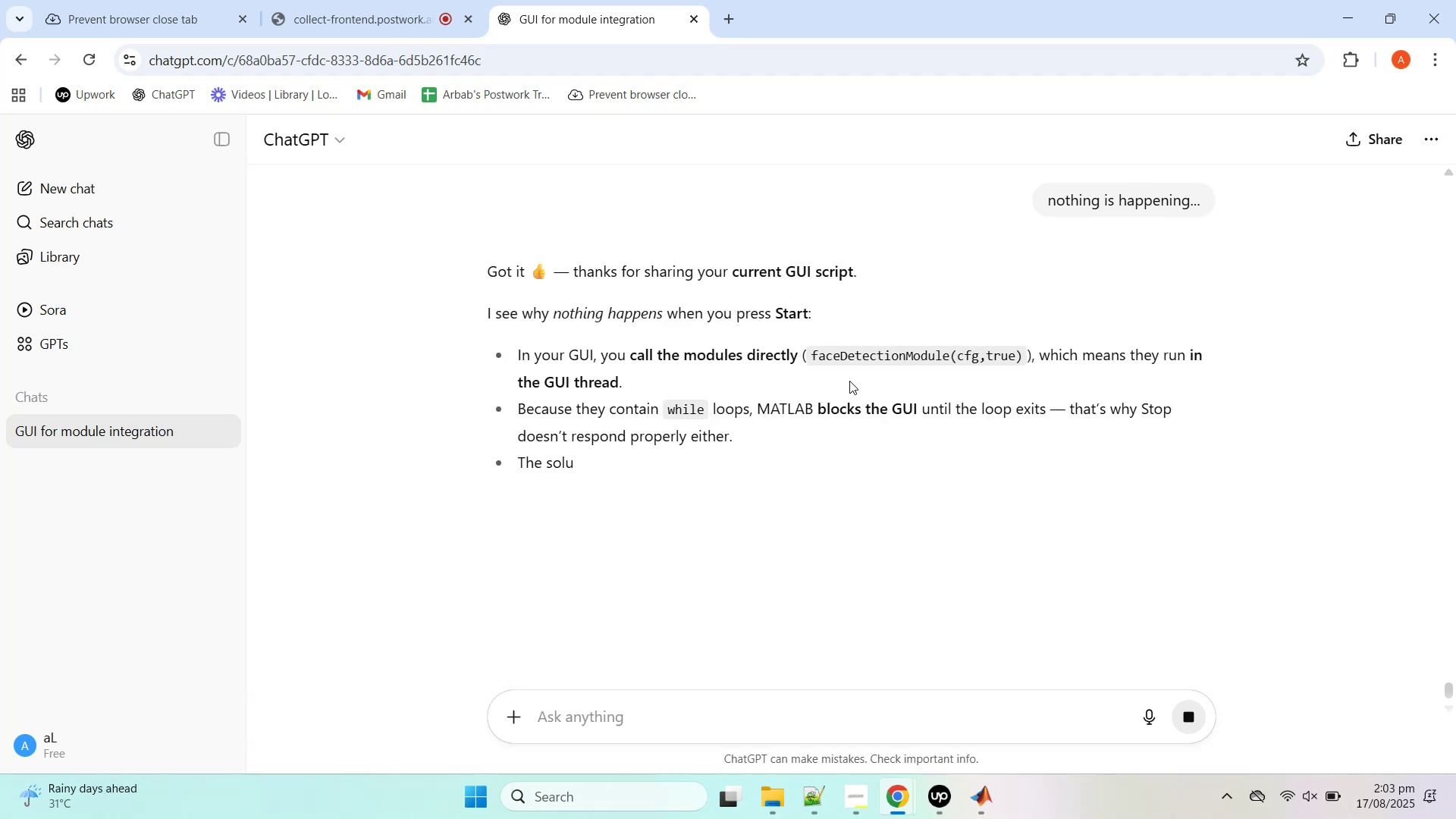 
scroll: coordinate [817, 457], scroll_direction: down, amount: 14.0
 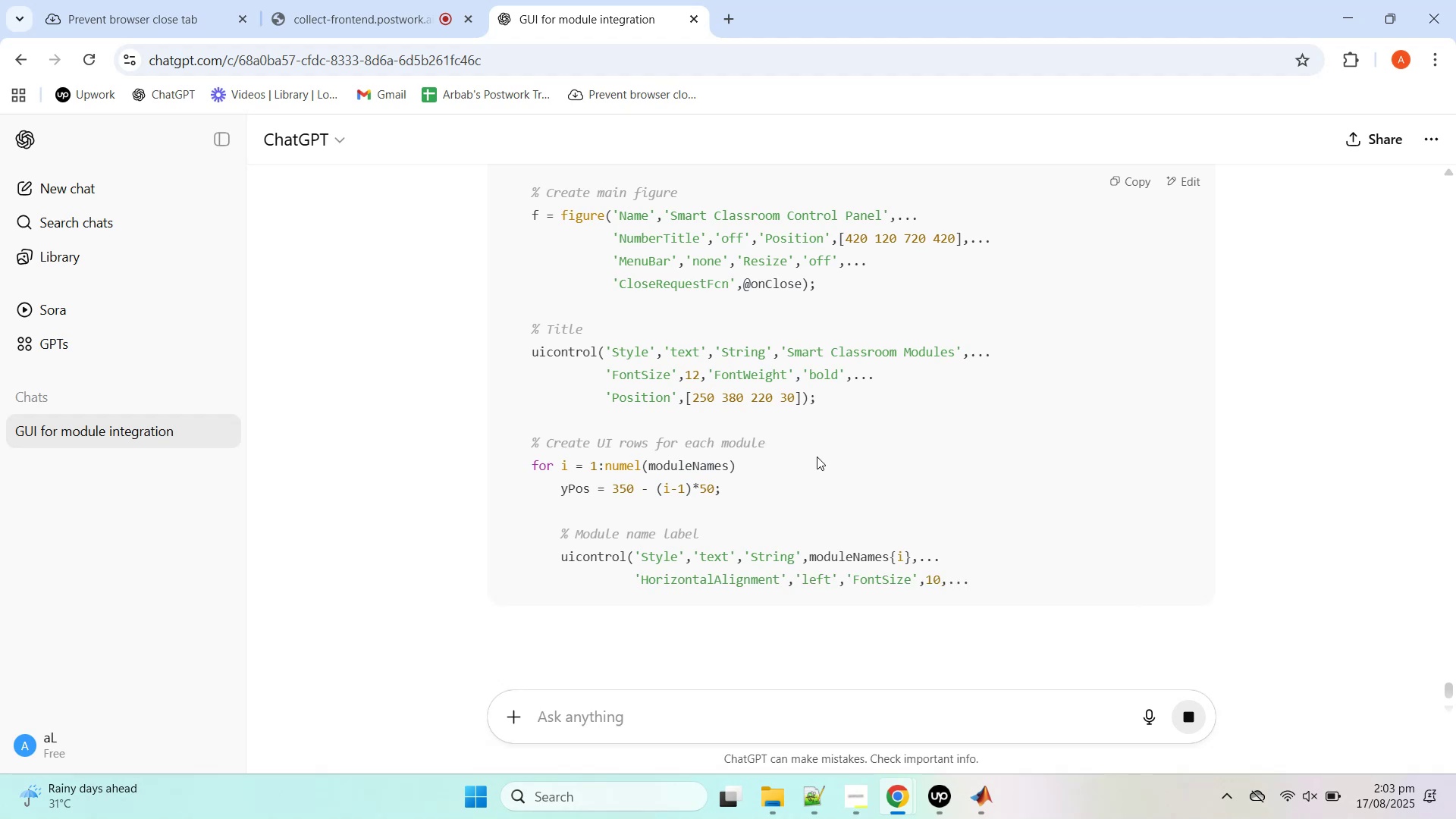 
scroll: coordinate [817, 464], scroll_direction: down, amount: 26.0
 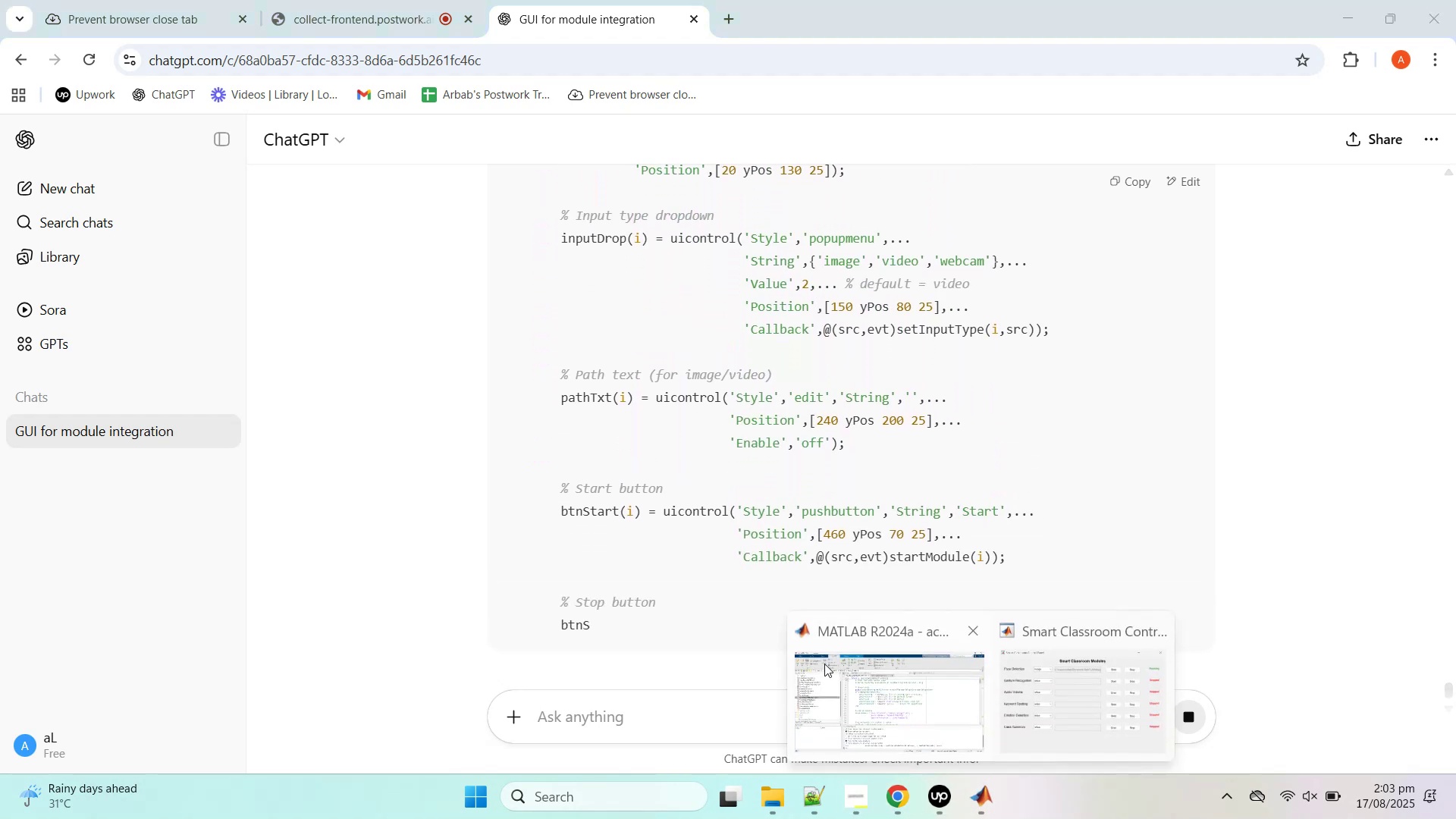 
left_click([818, 654])
 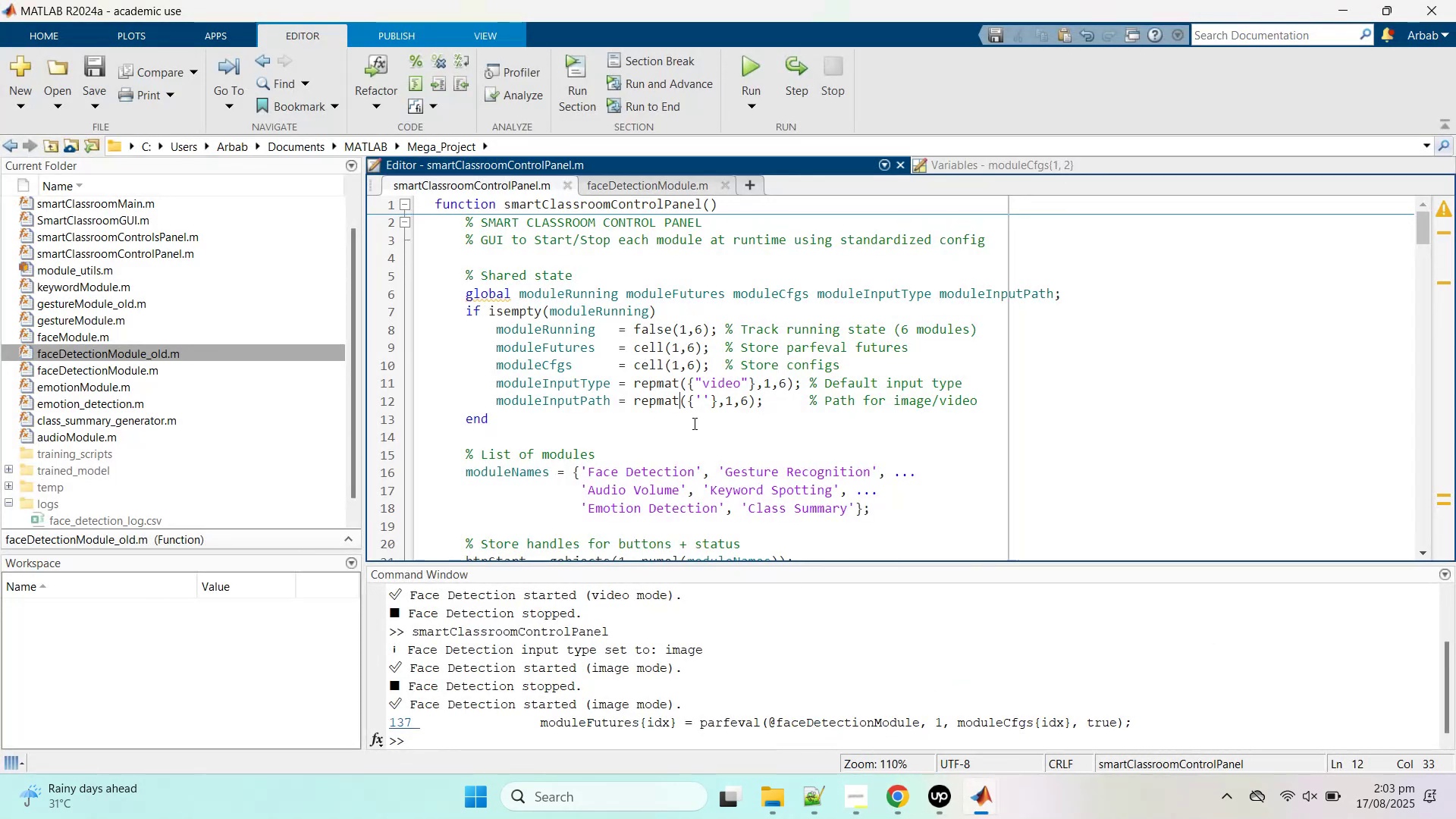 
scroll: coordinate [686, 384], scroll_direction: up, amount: 5.0
 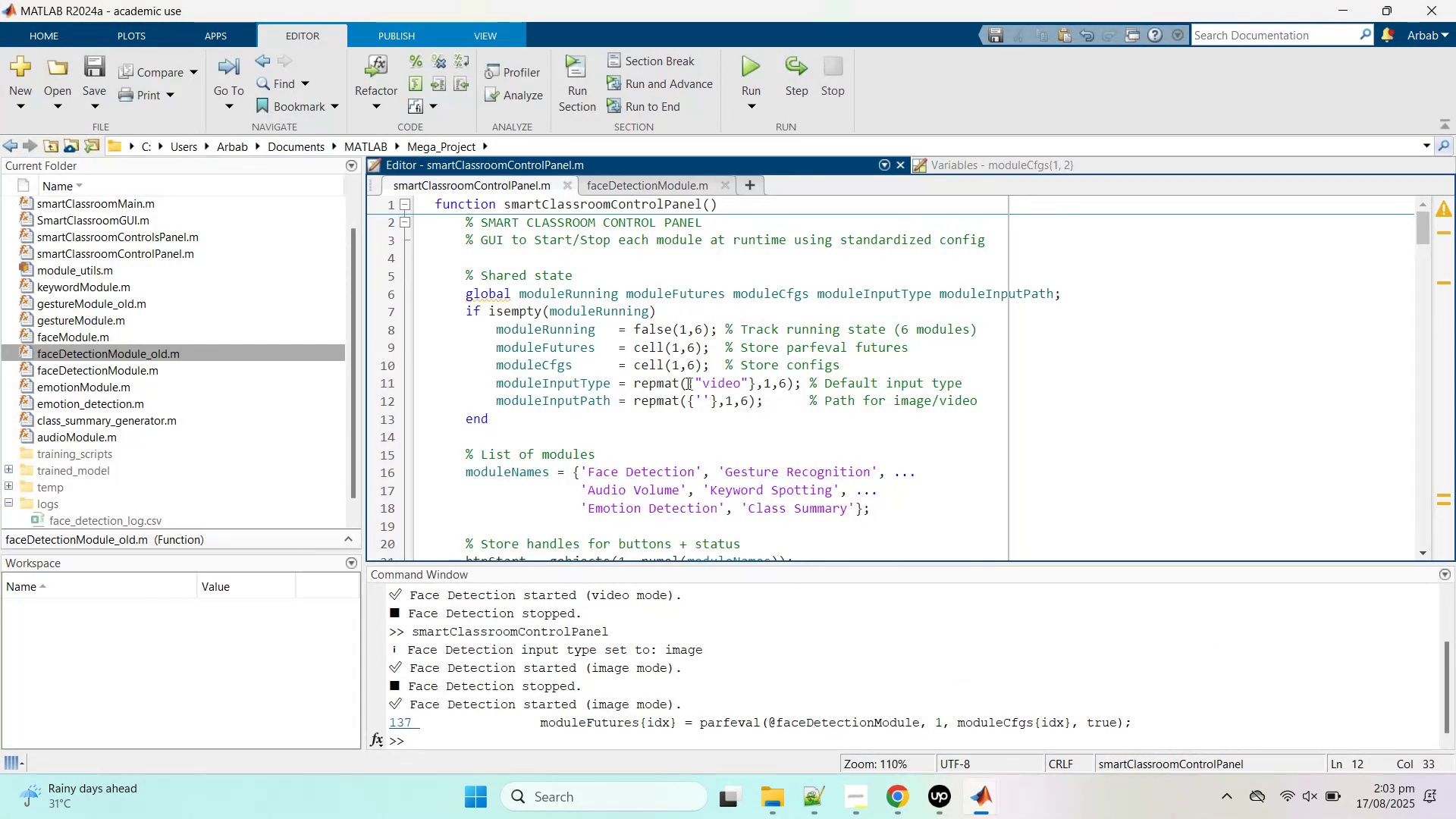 
left_click([686, 383])
 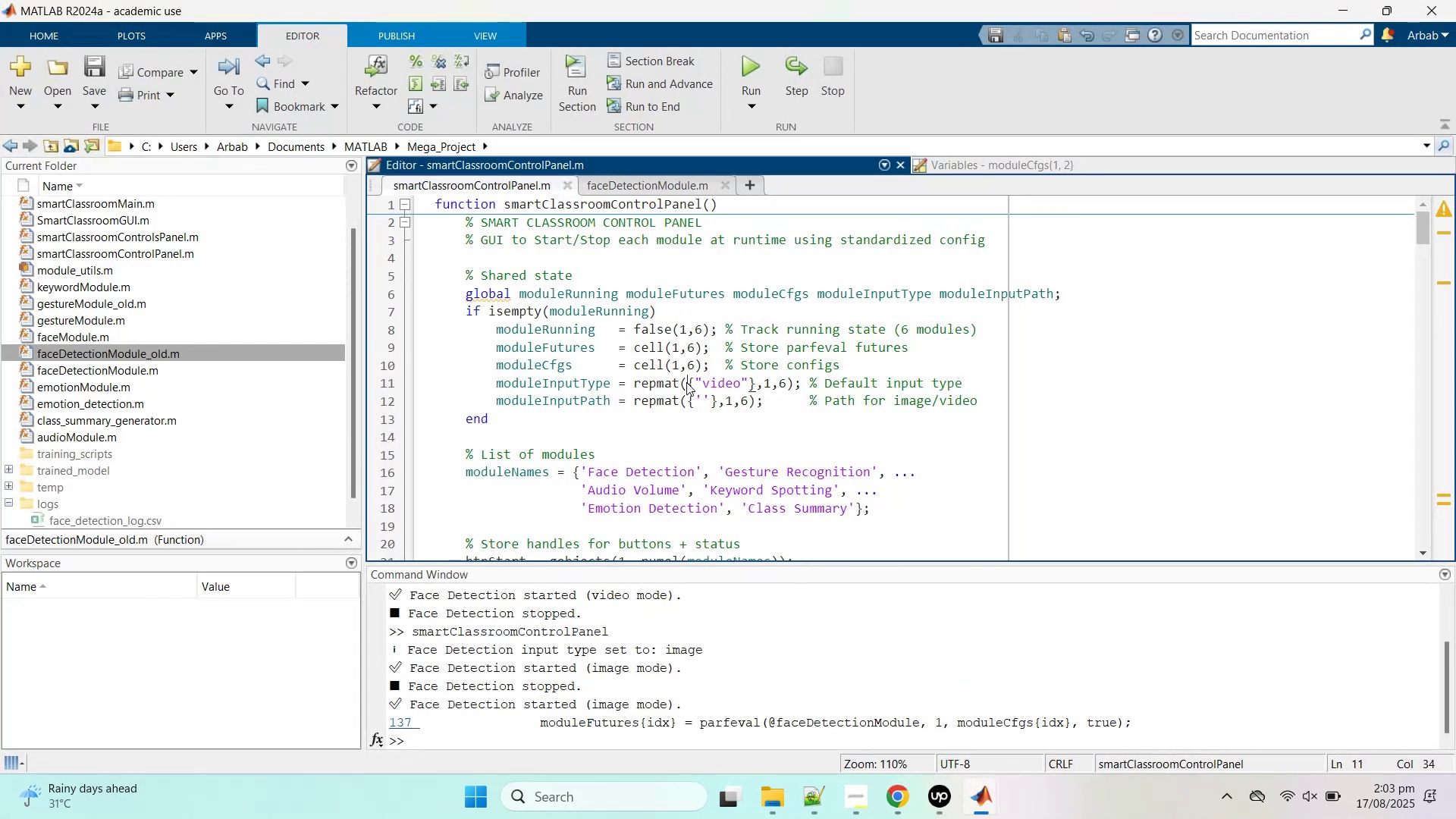 
key(Control+Z)
 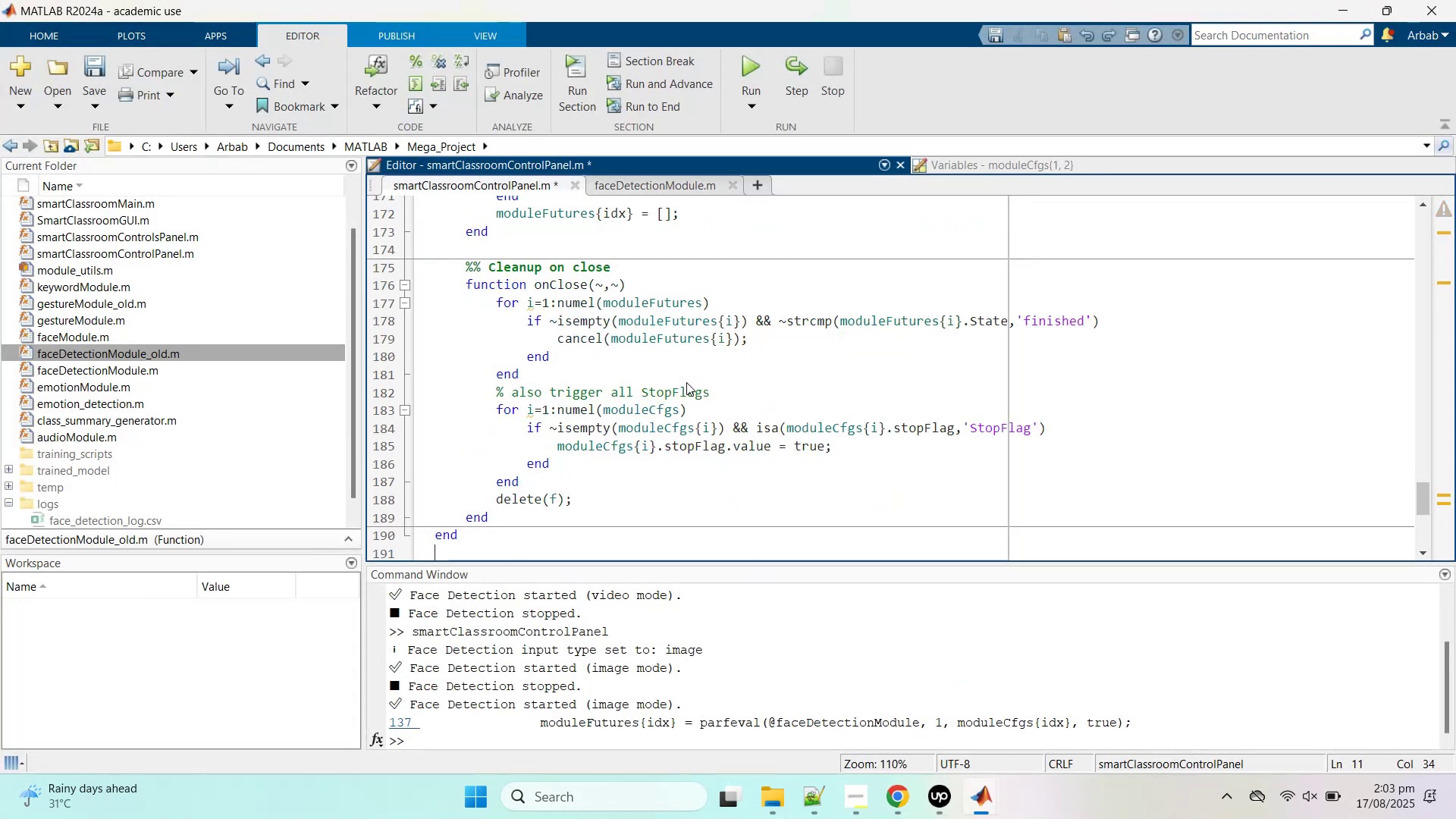 
key(Control+Z)
 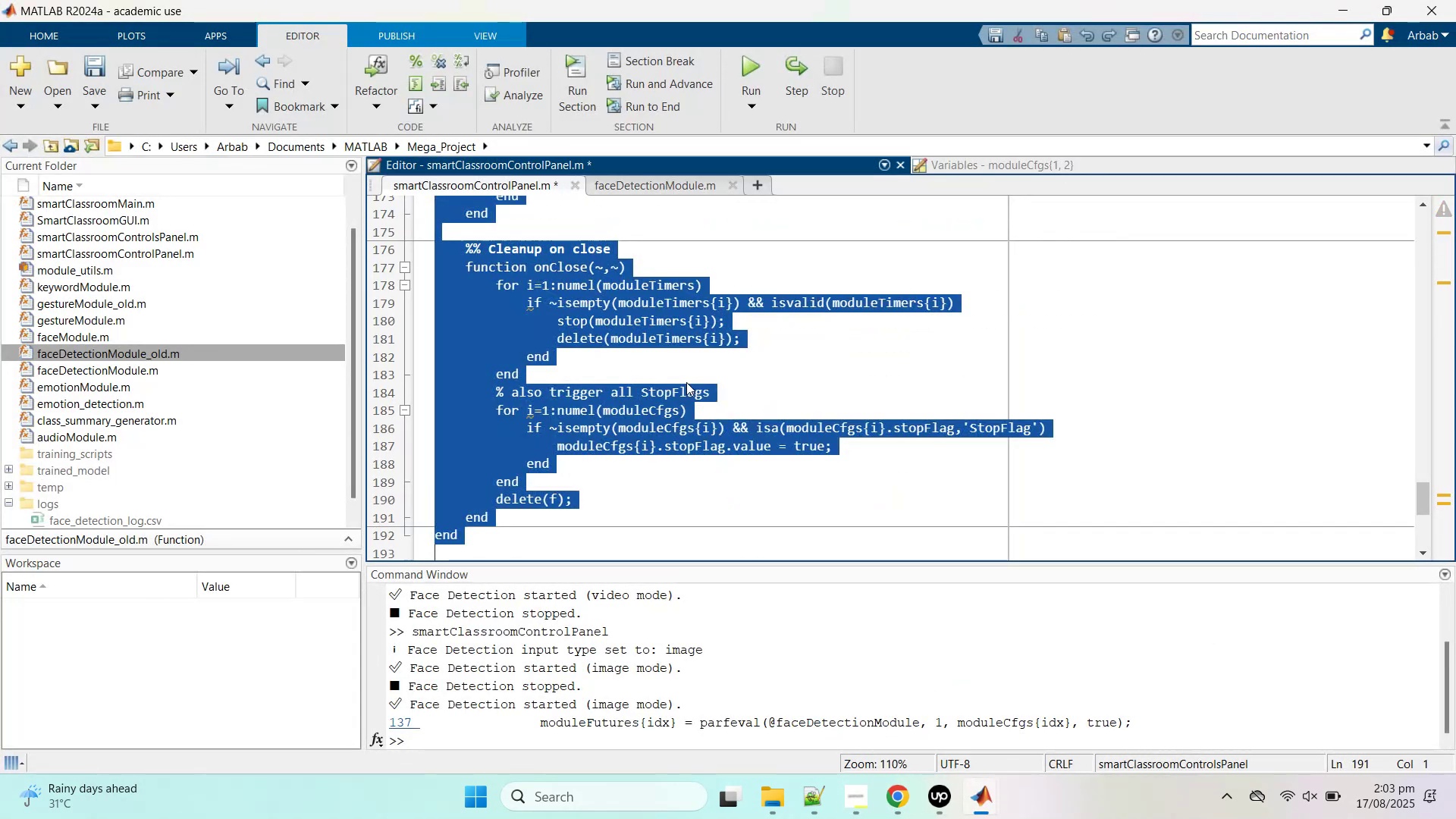 
scroll: coordinate [686, 382], scroll_direction: up, amount: 22.0
 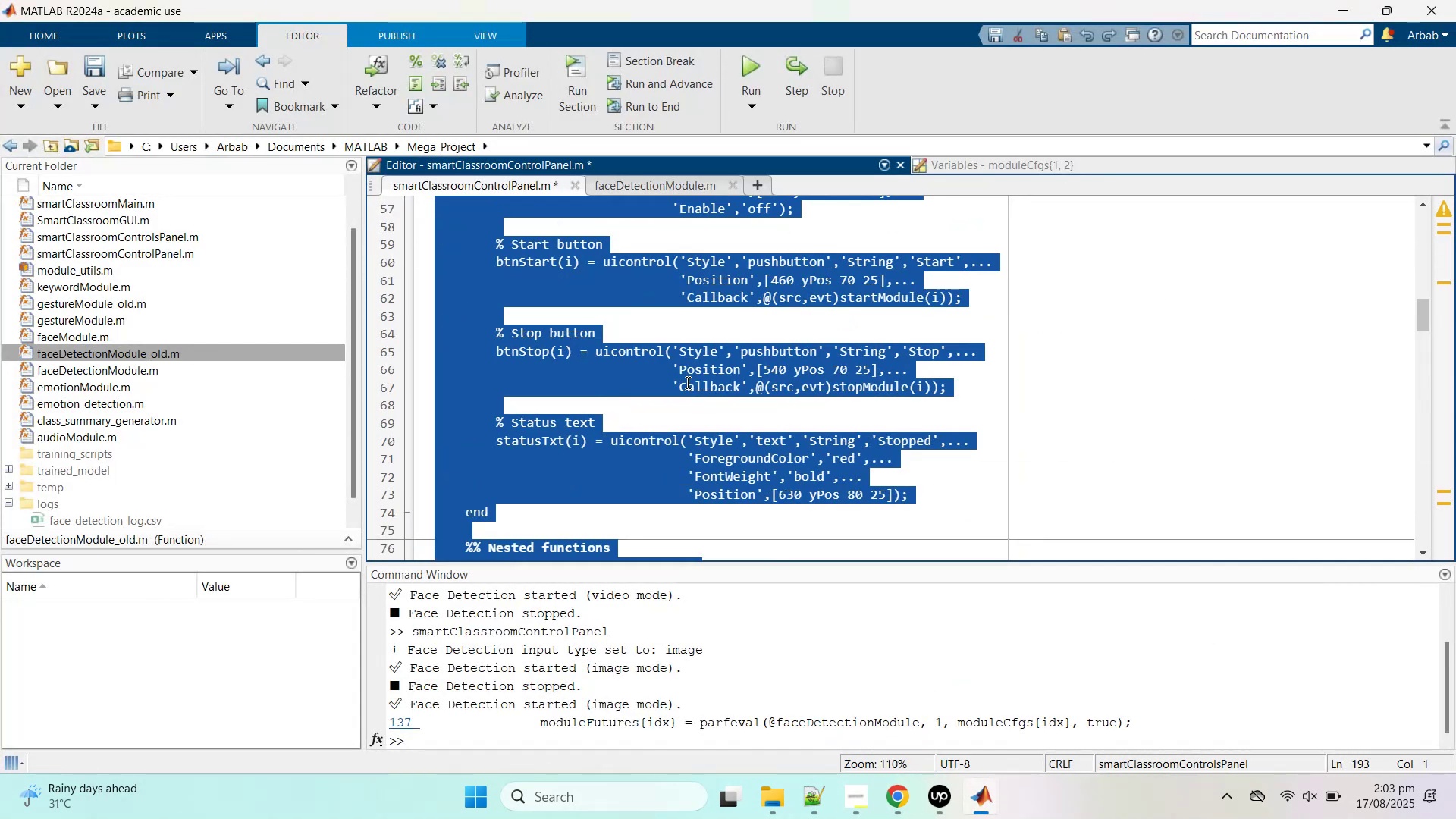 
scroll: coordinate [686, 382], scroll_direction: down, amount: 12.0
 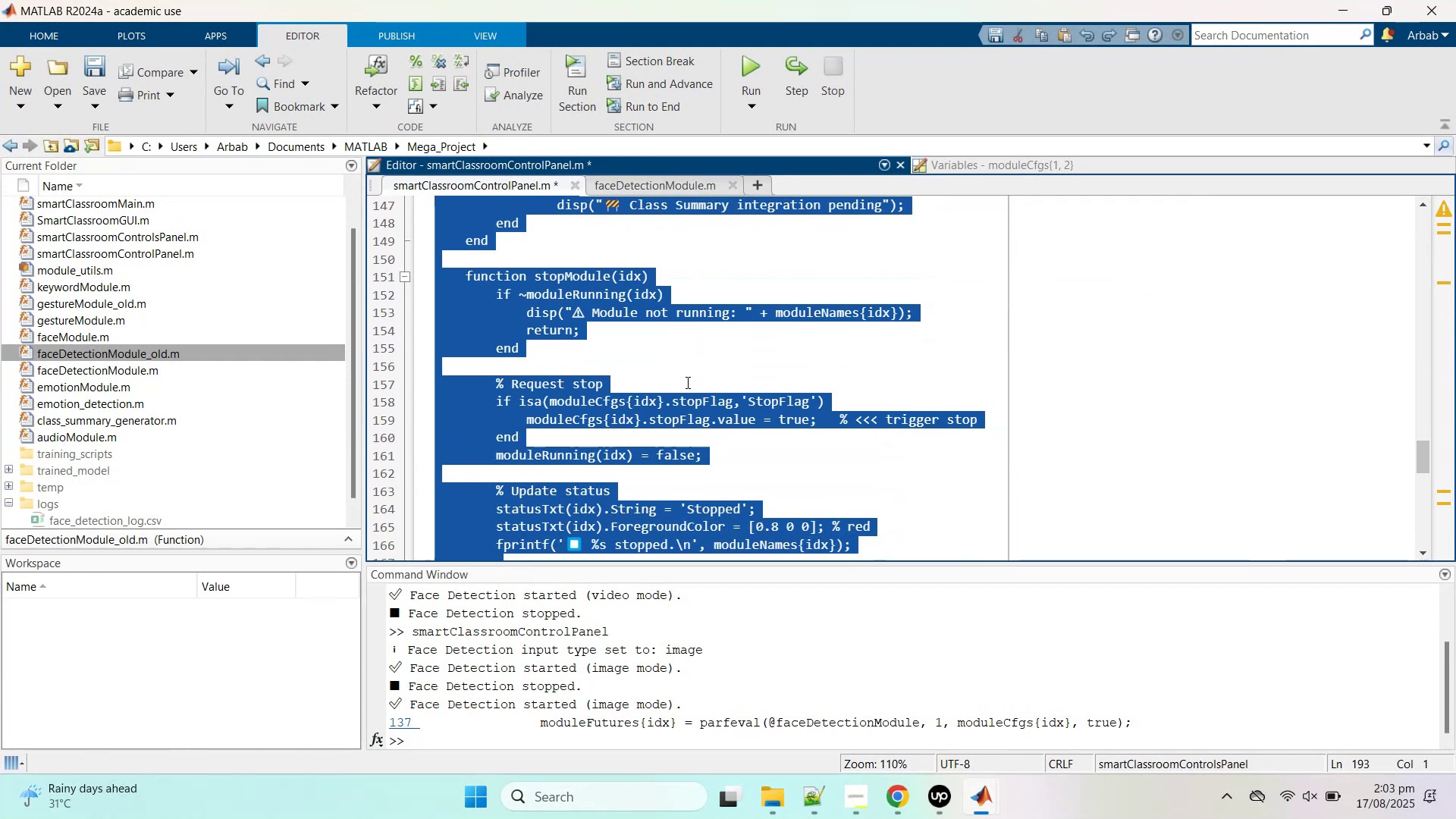 
left_click([688, 380])
 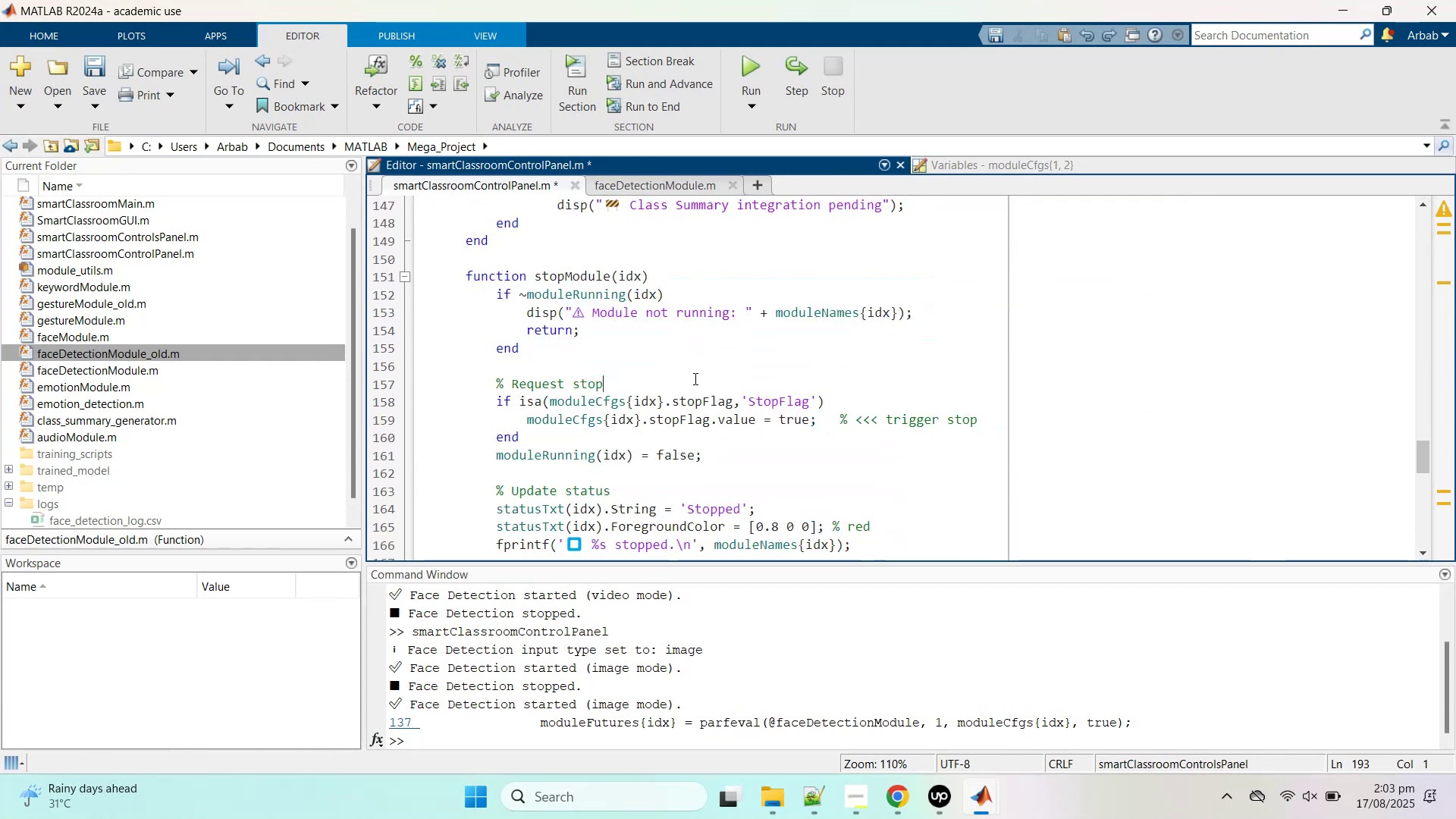 
scroll: coordinate [717, 384], scroll_direction: up, amount: 3.0
 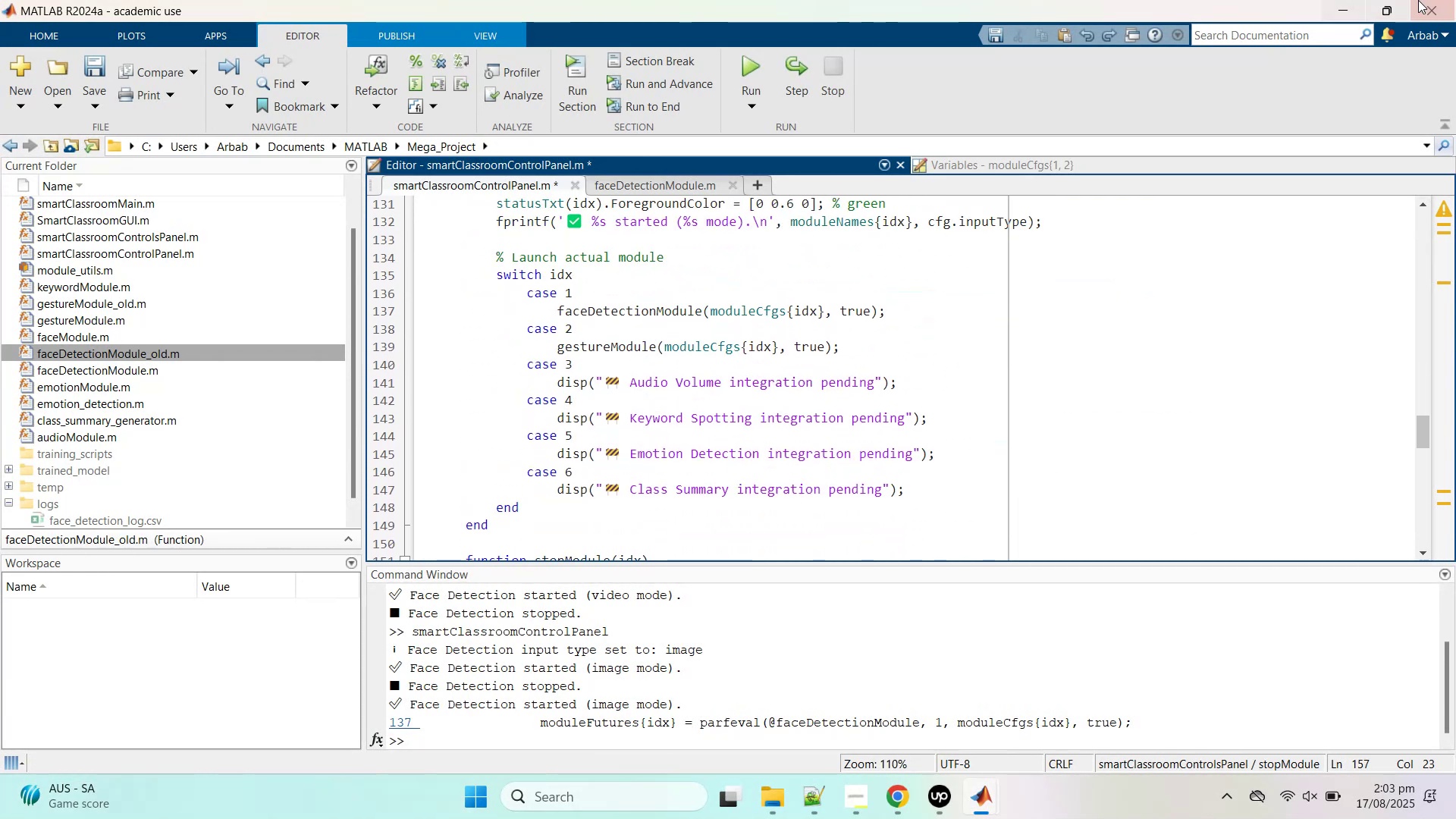 
key(Control+Z)
 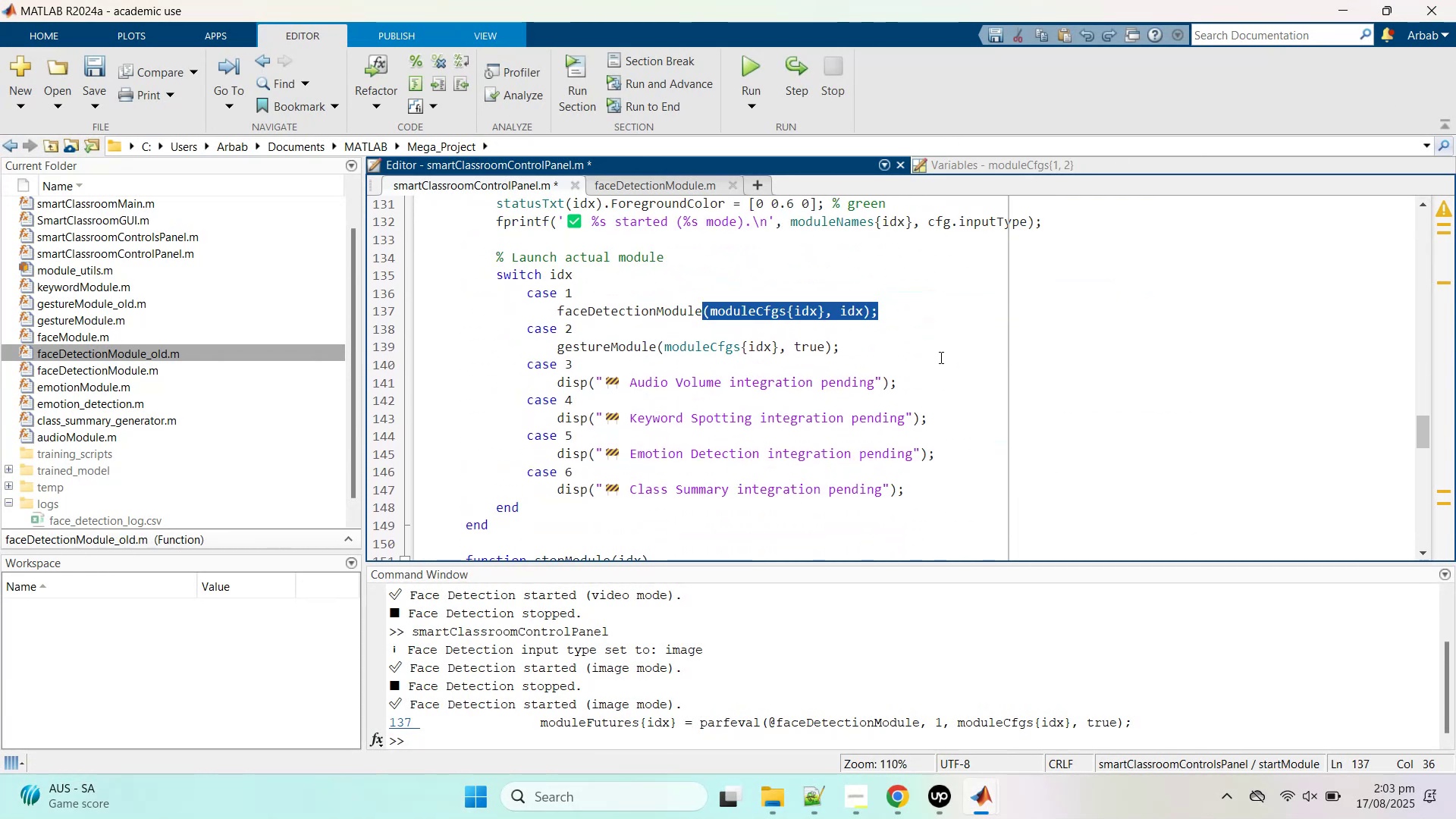 
key(Control+S)
 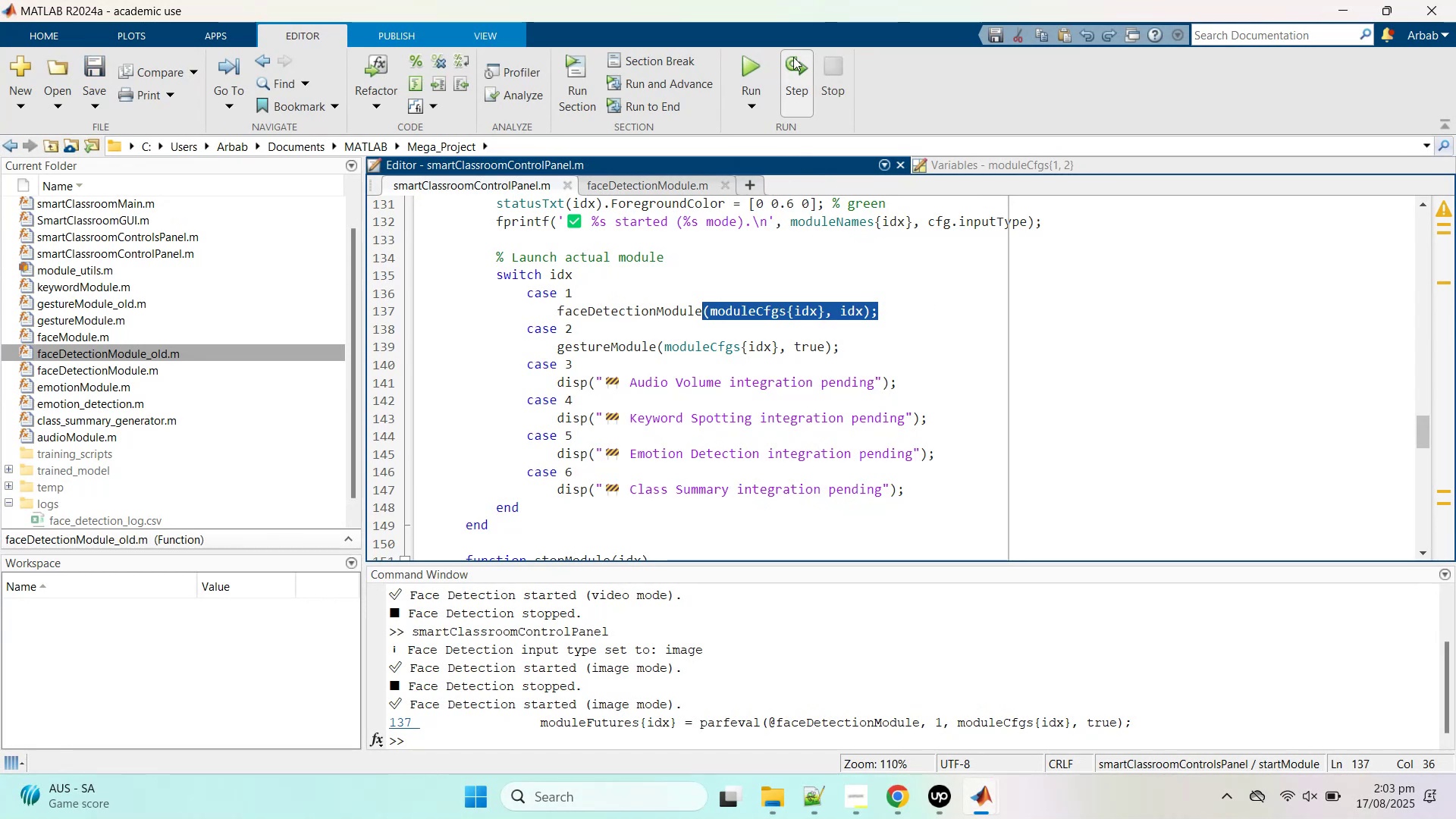 
left_click([749, 59])
 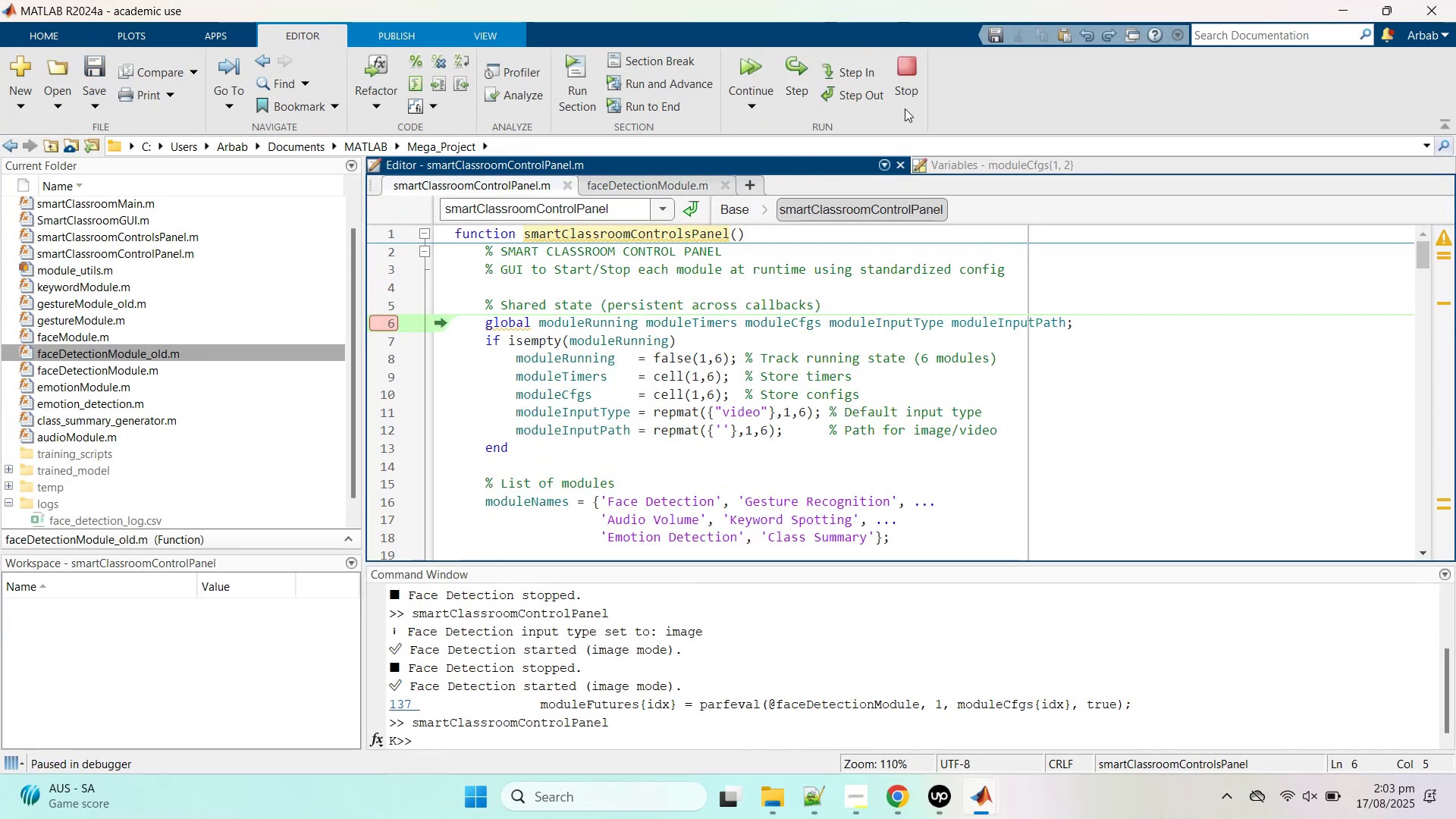 
left_click([897, 83])
 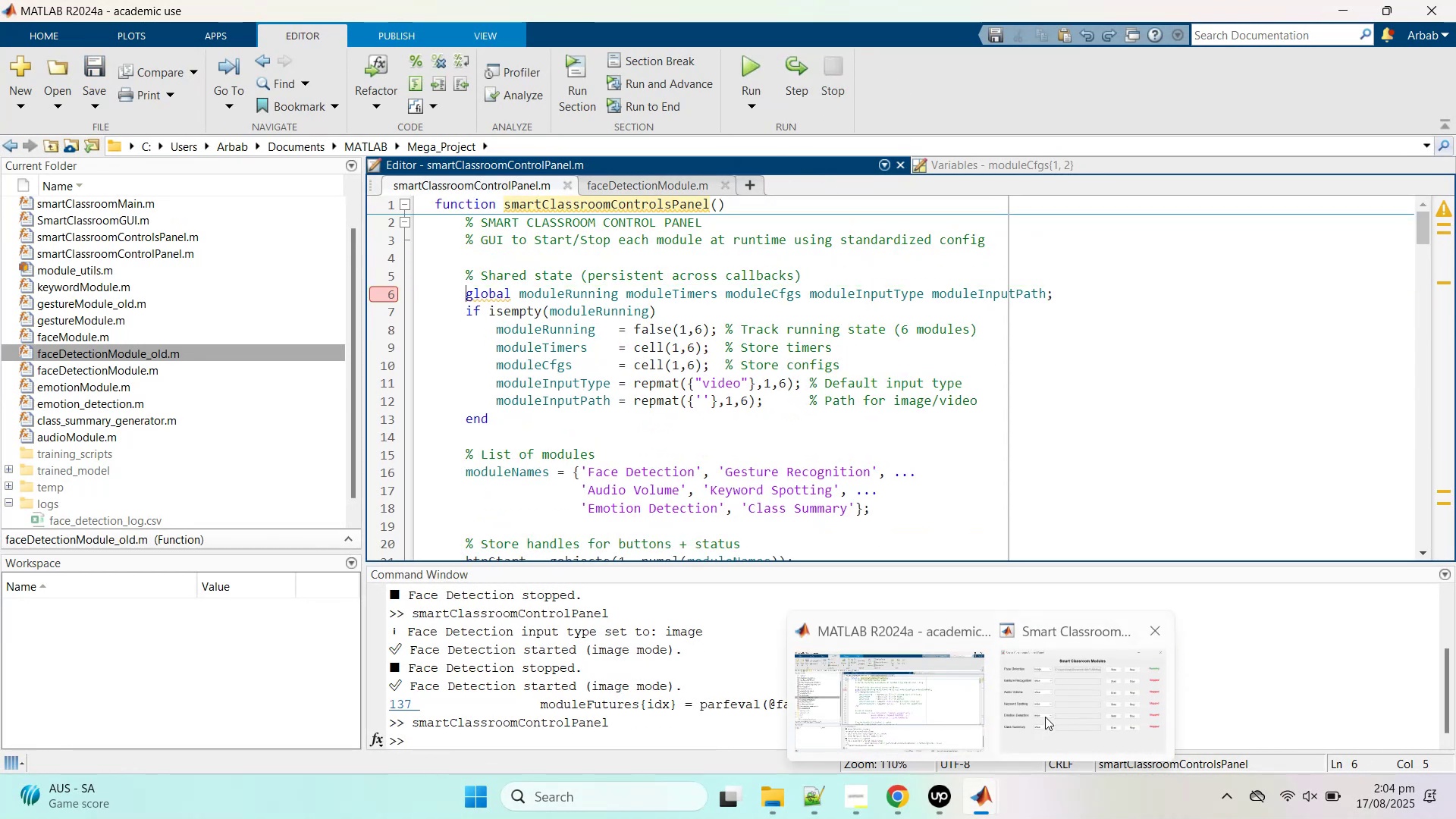 
middle_click([1047, 711])
 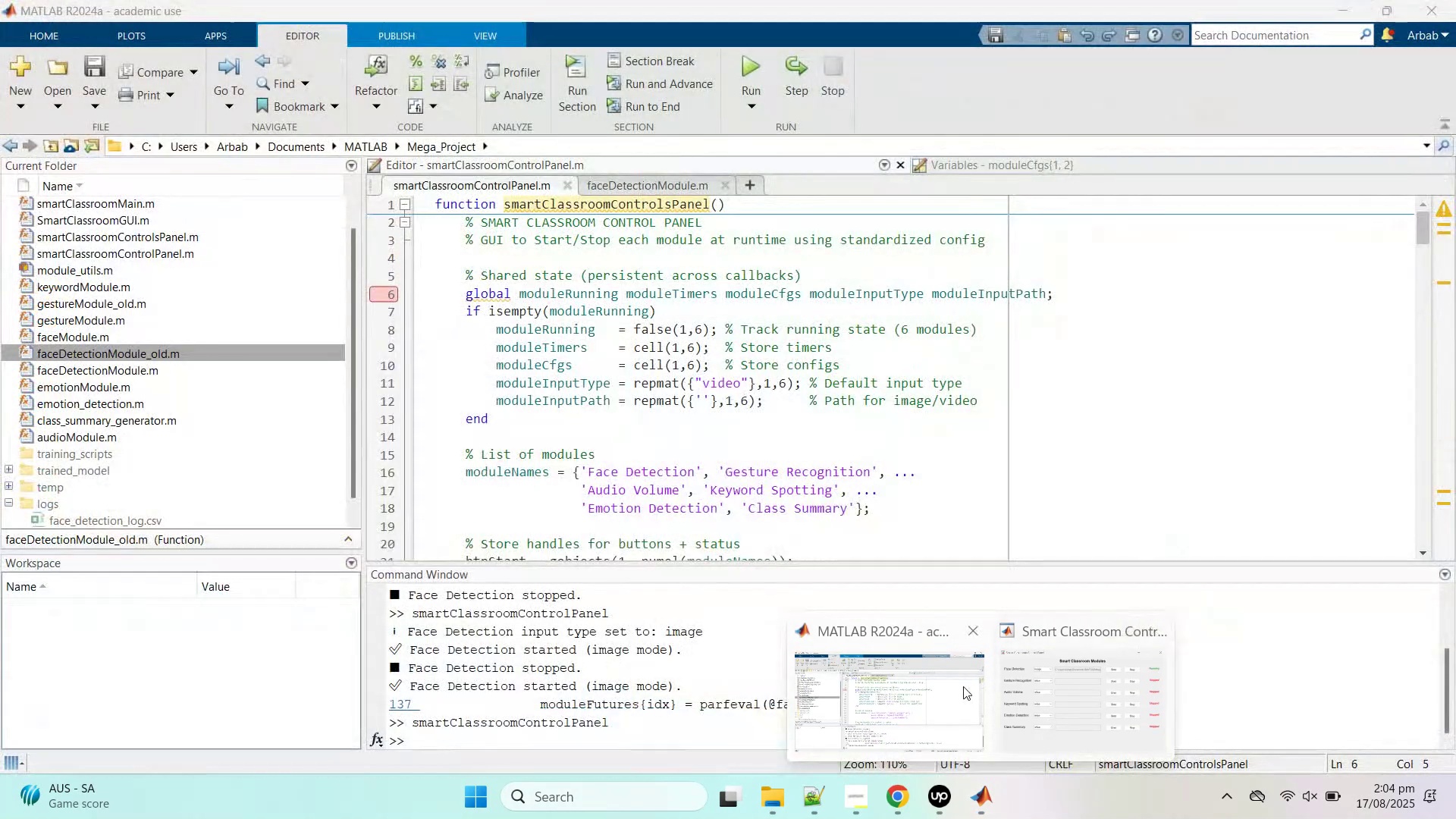 
left_click([924, 686])
 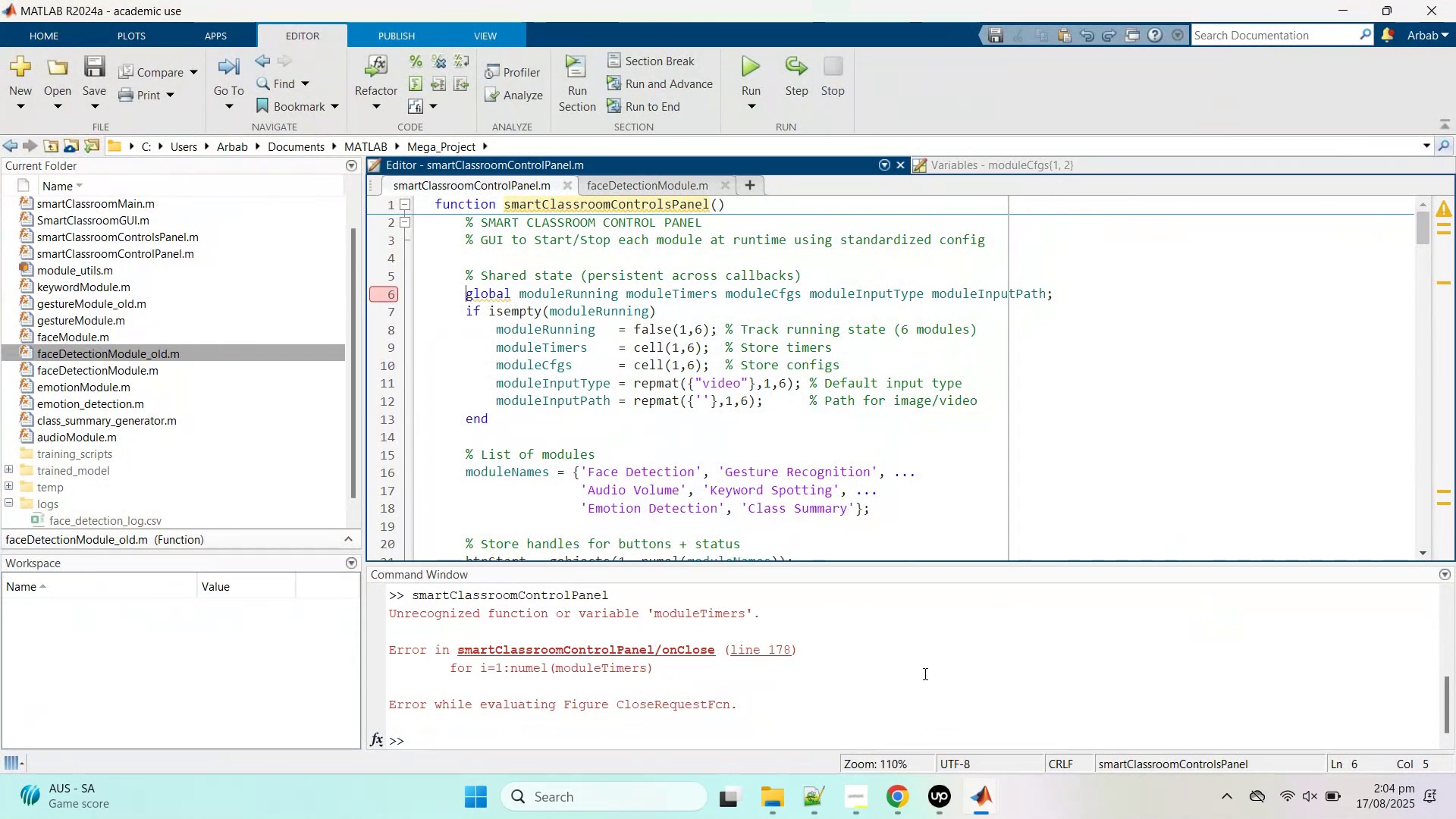 
left_click([923, 673])
 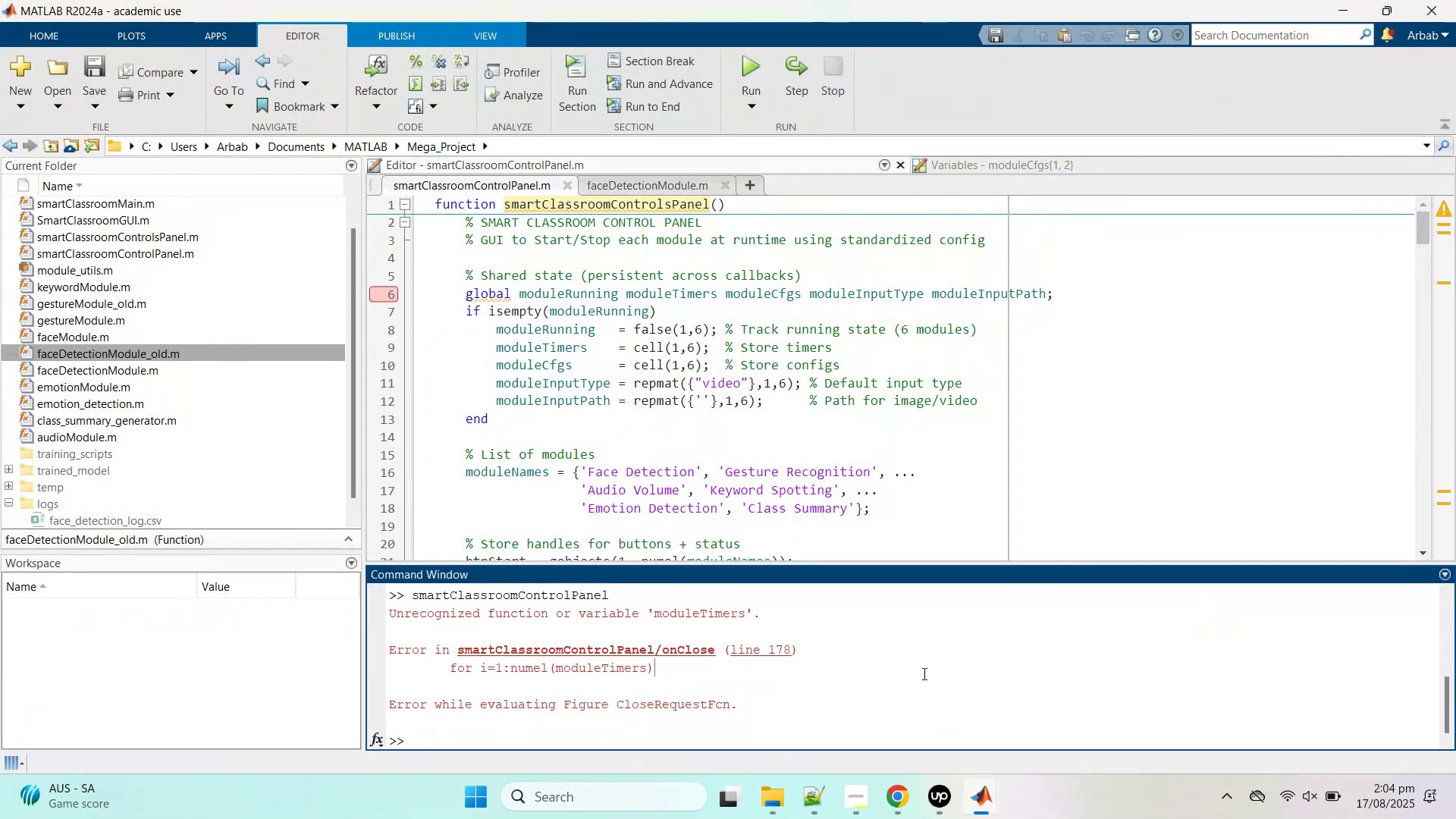 
hold_key(key=Z, duration=0.43)
 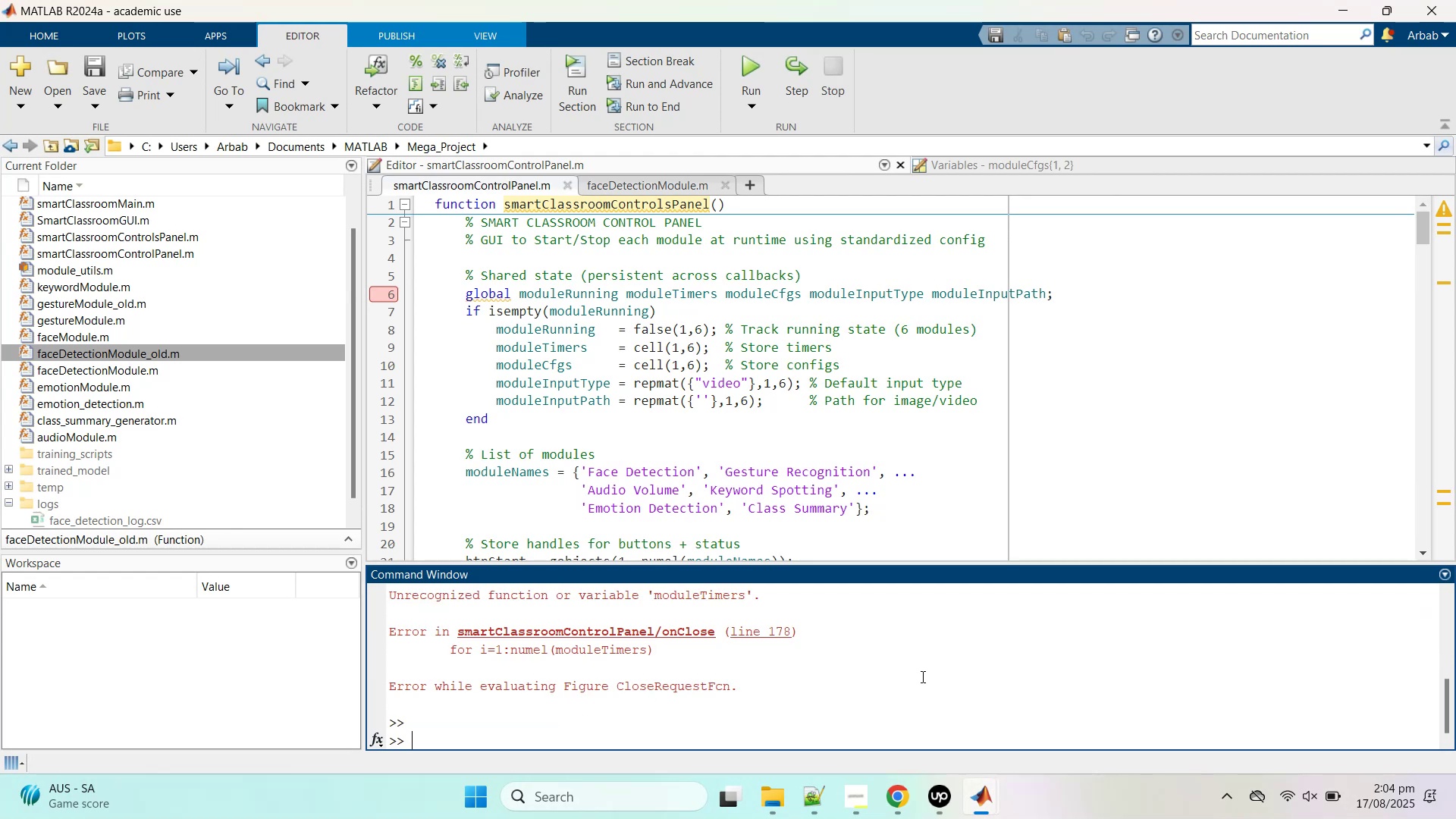 
key(Control+X)
 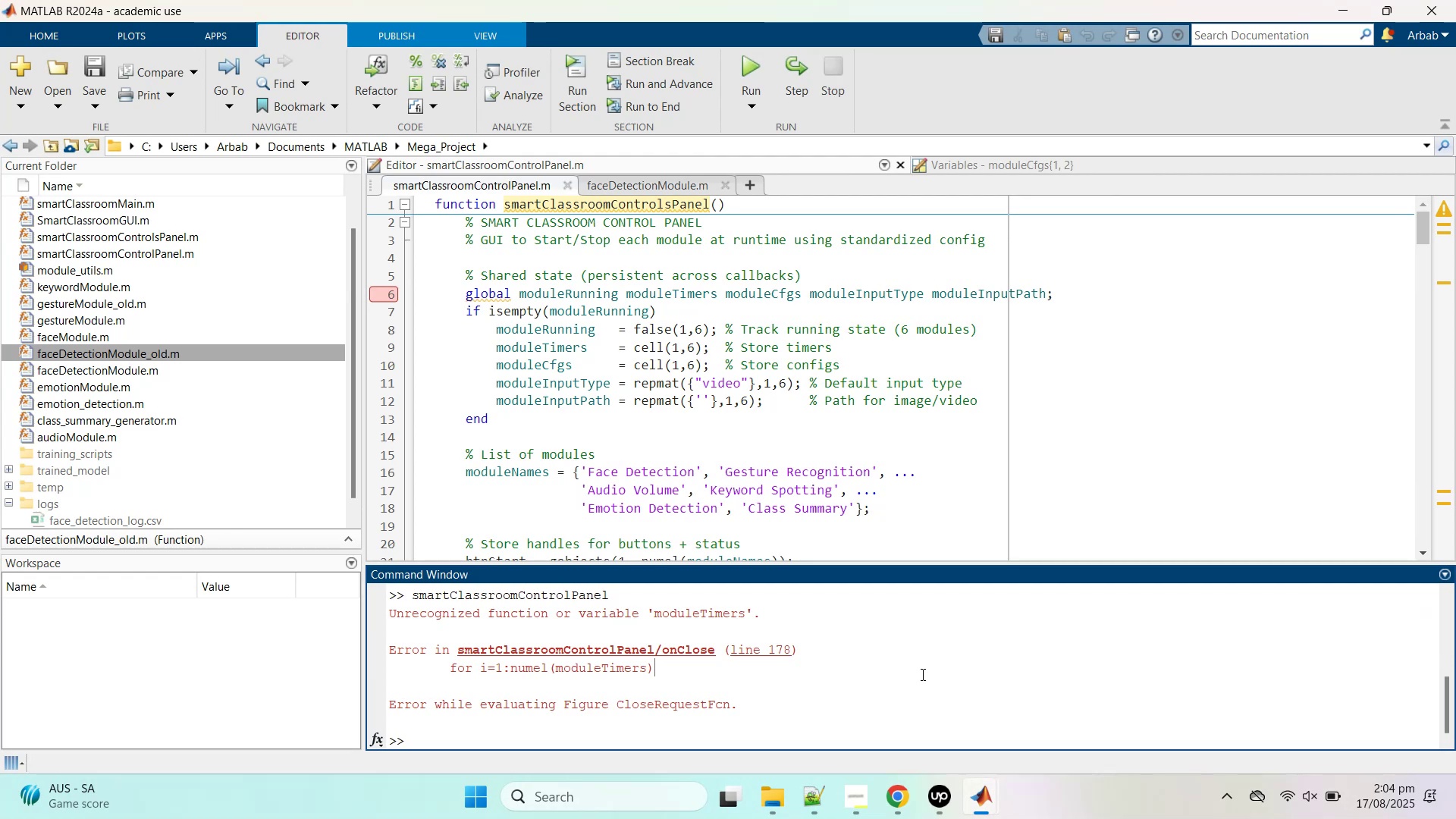 
key(Control+C)
 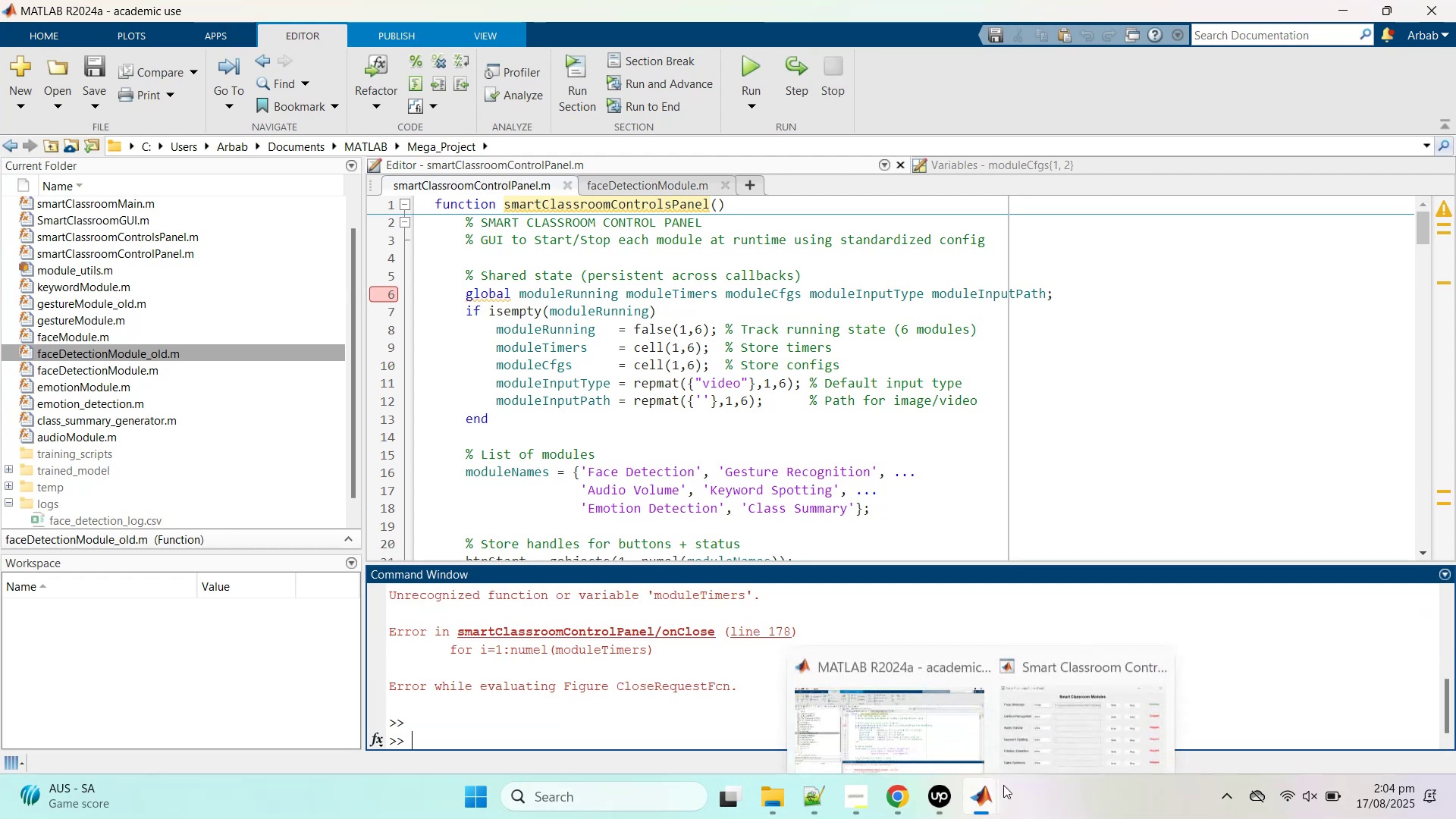 
middle_click([1070, 721])
 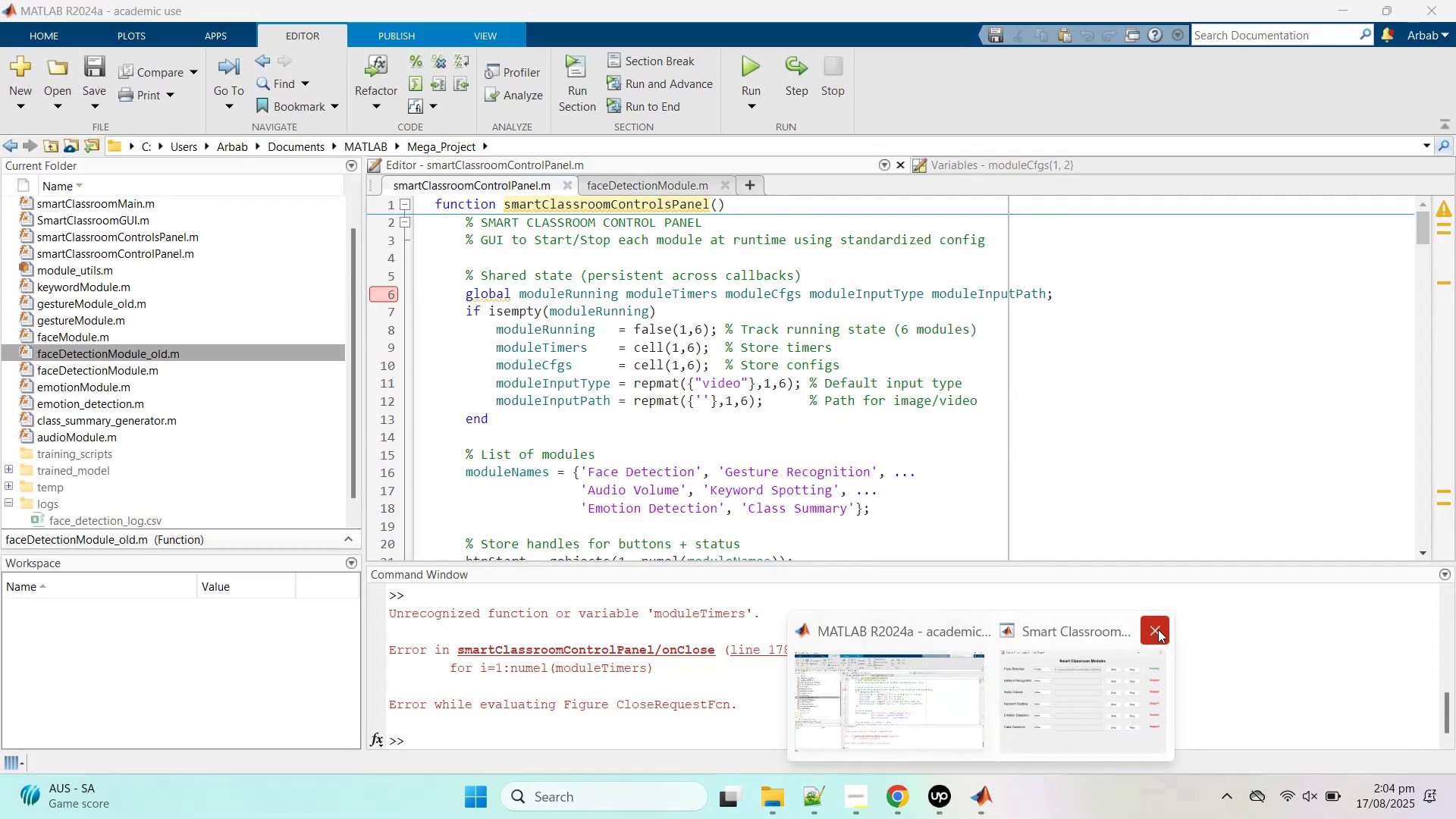 
double_click([1158, 630])
 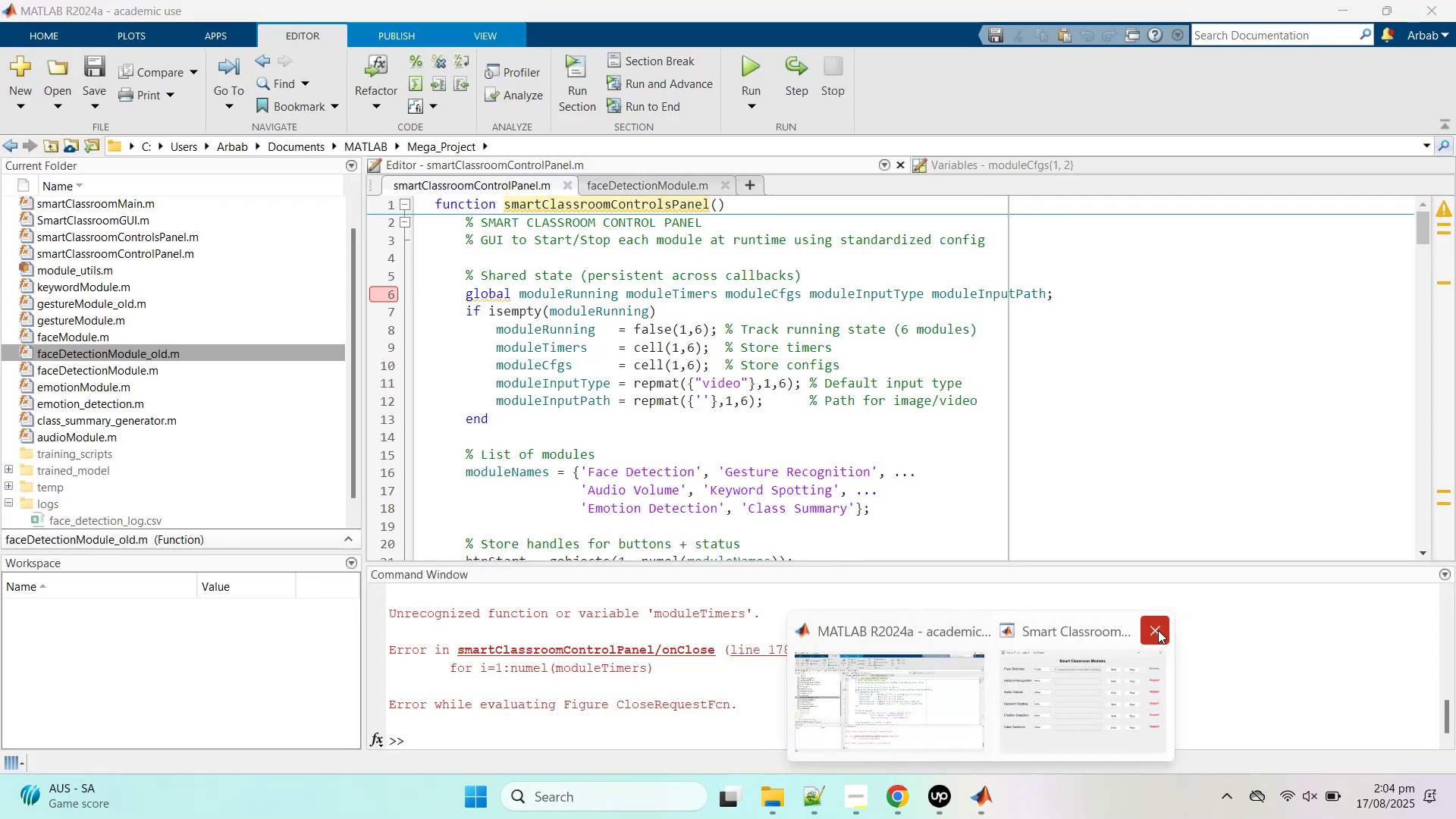 
triple_click([1158, 630])
 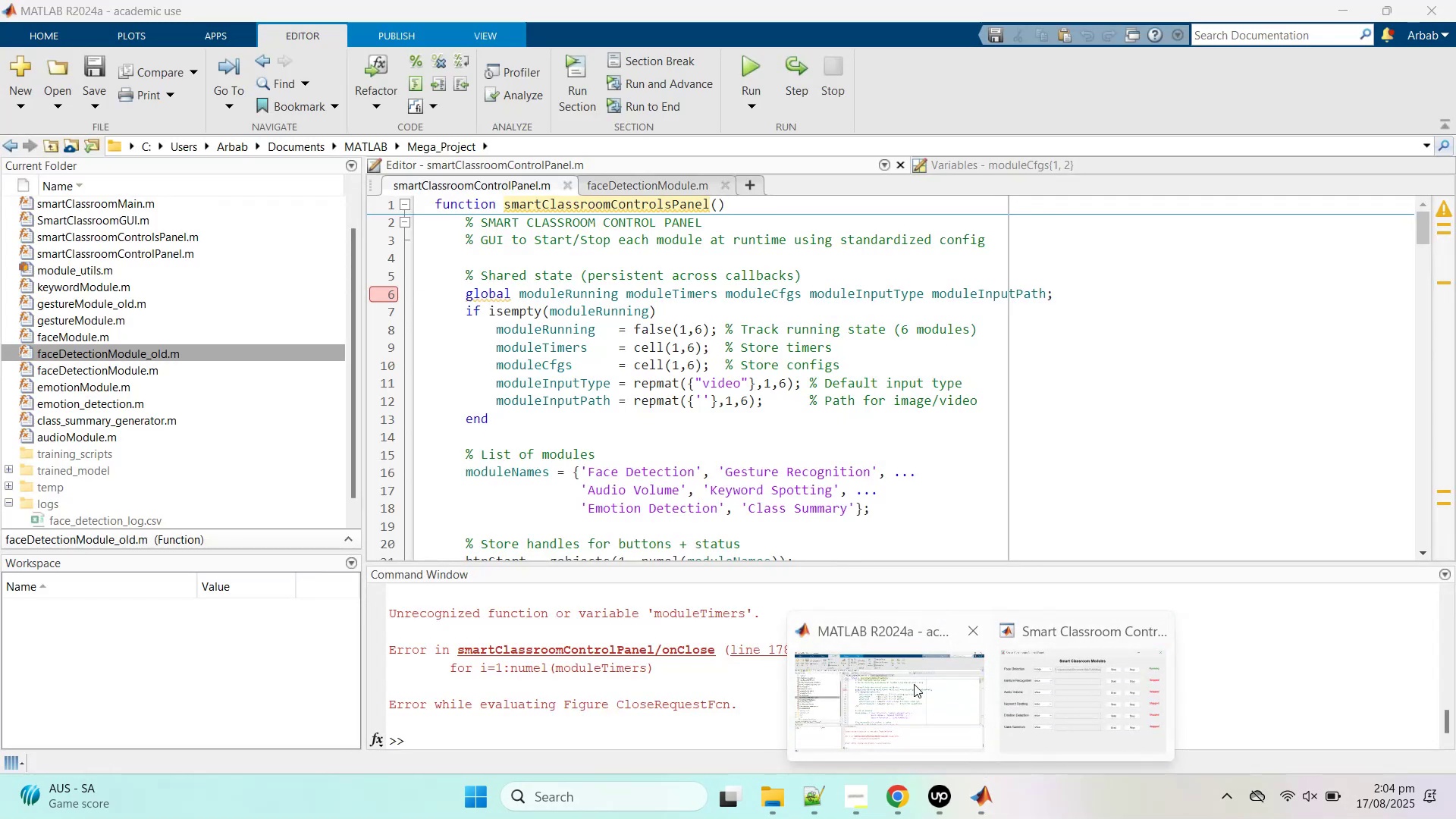 
triple_click([914, 684])
 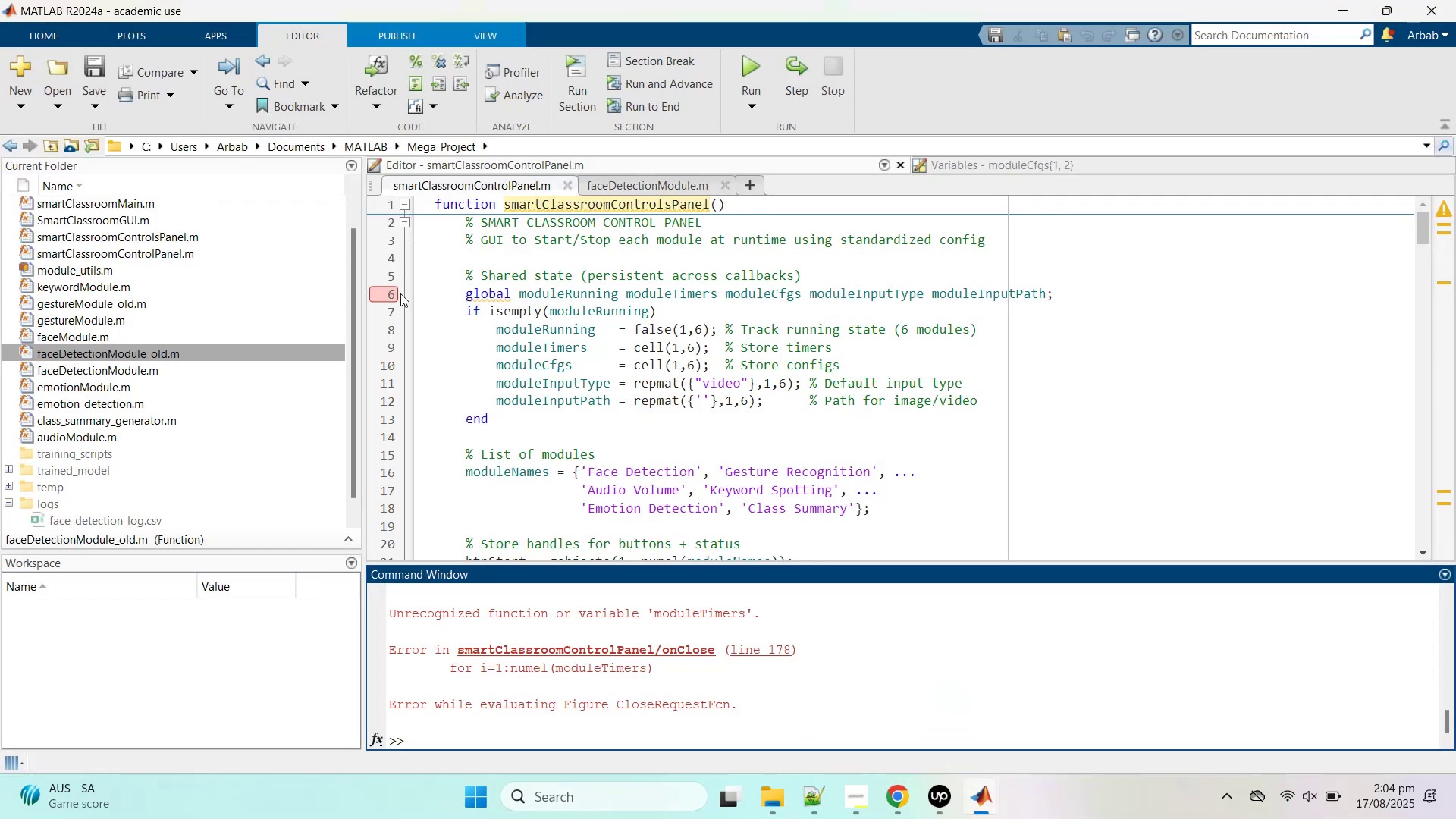 
left_click([388, 296])
 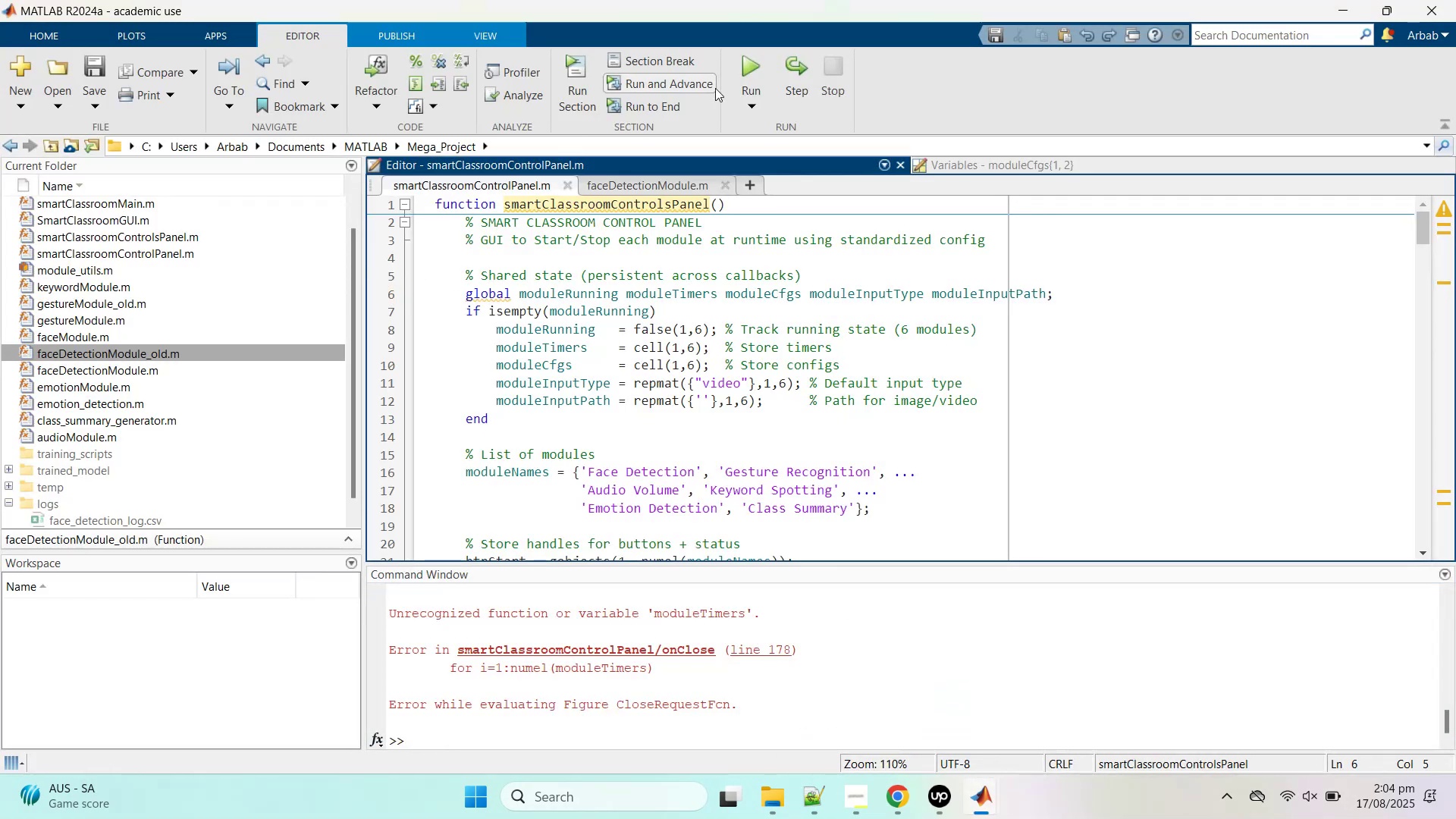 
left_click([743, 61])
 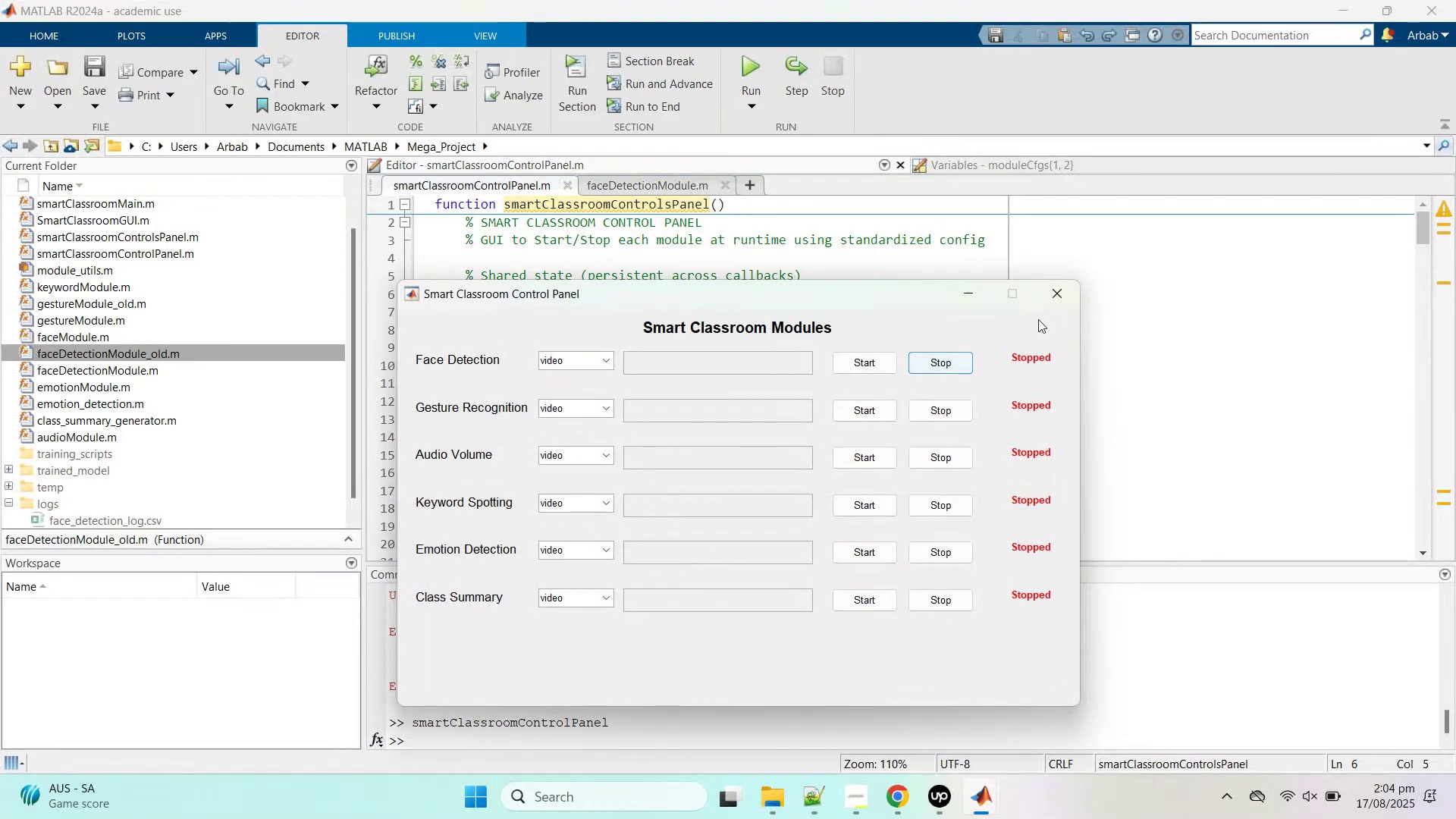 
left_click([1043, 306])
 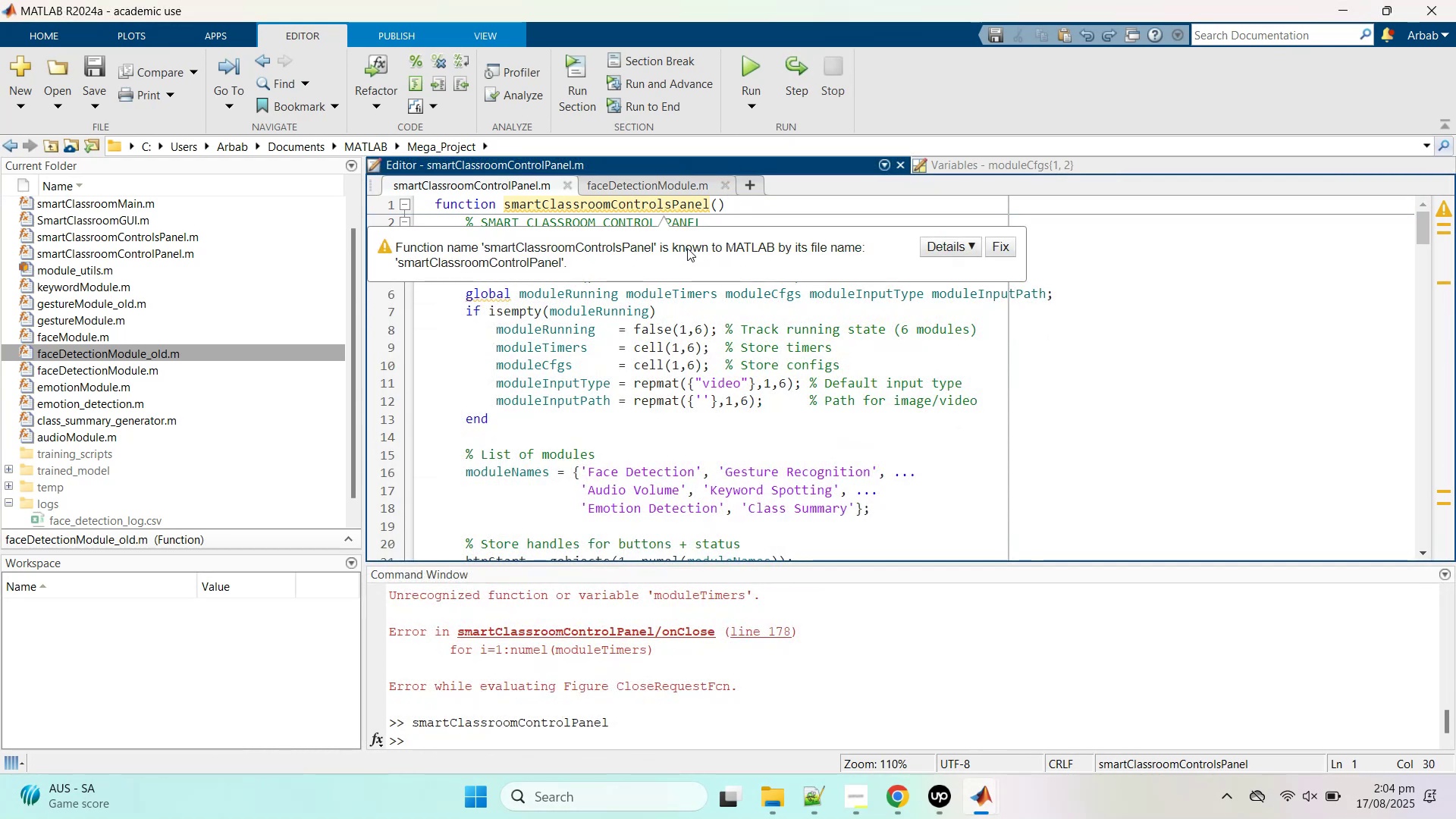 
wait(7.33)
 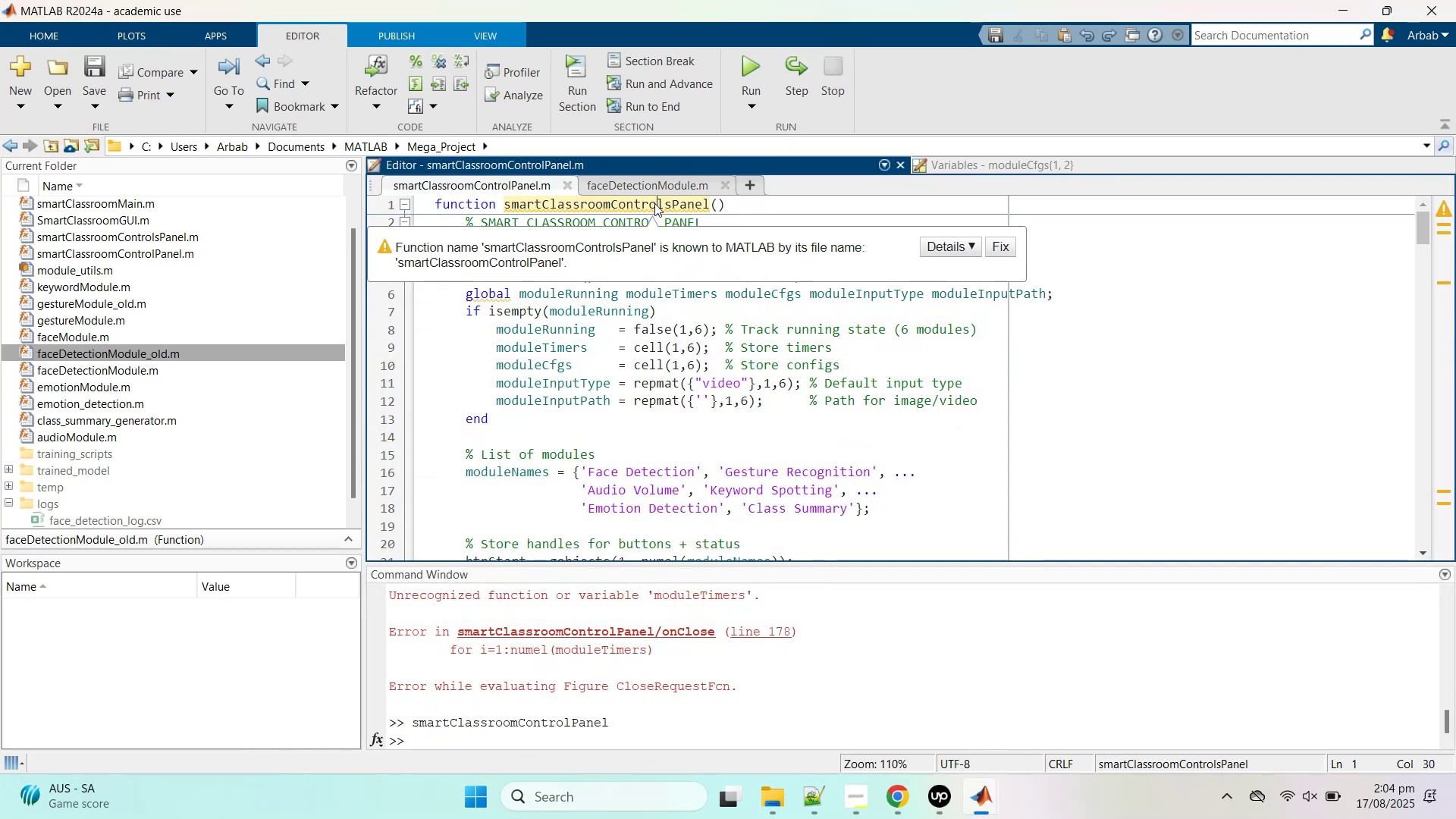 
left_click([1004, 248])
 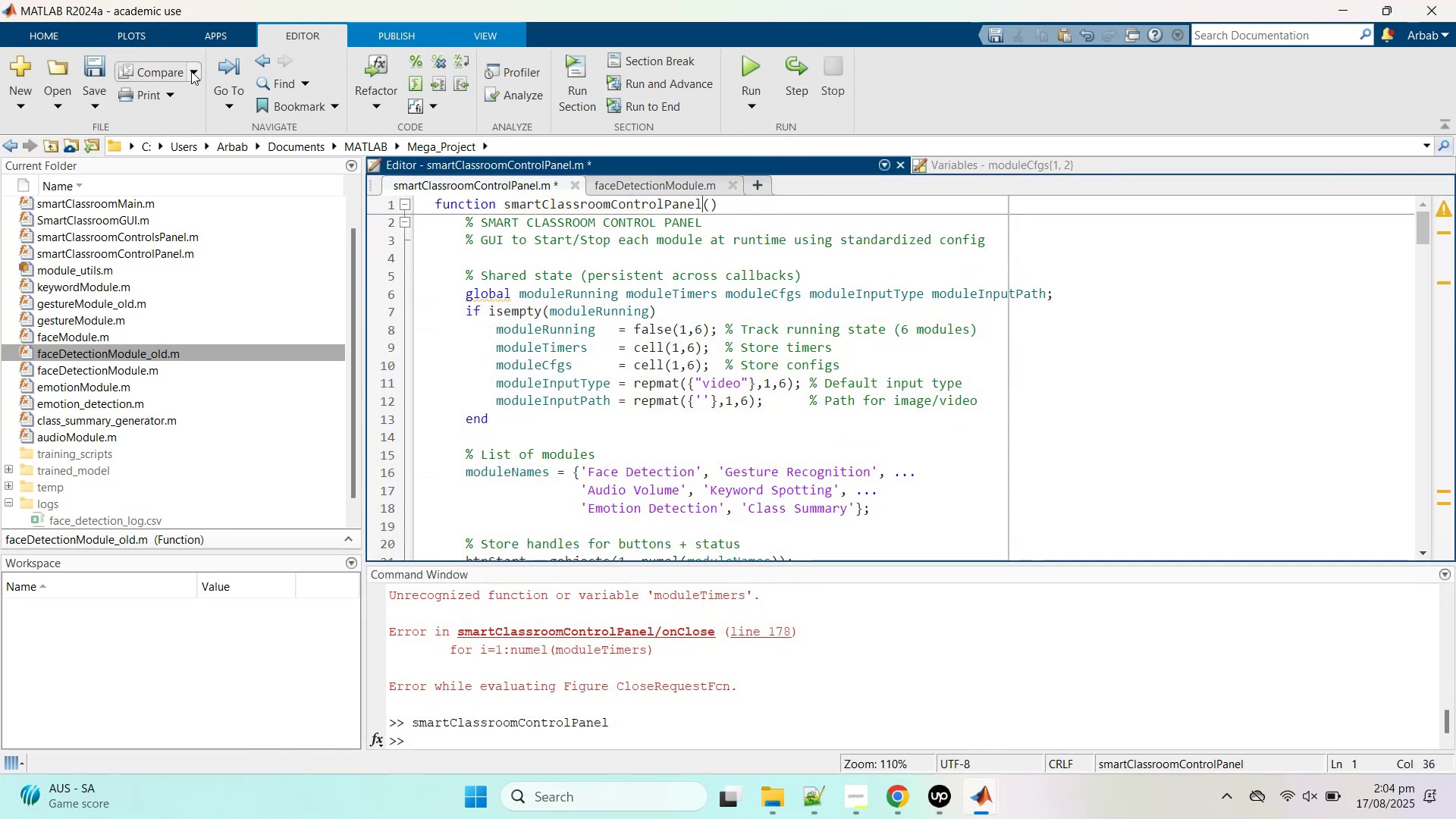 
left_click([106, 77])
 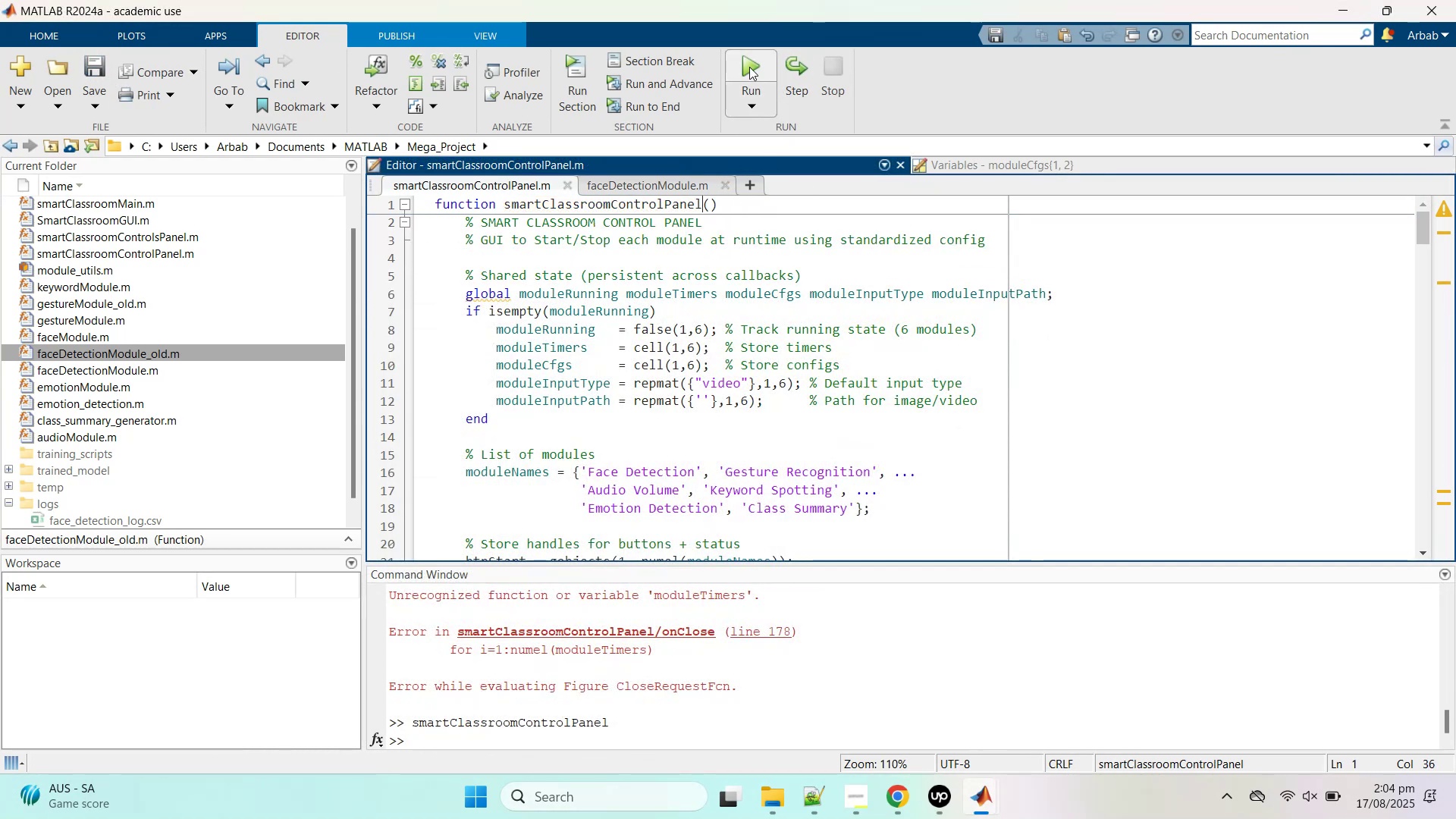 
left_click([748, 64])
 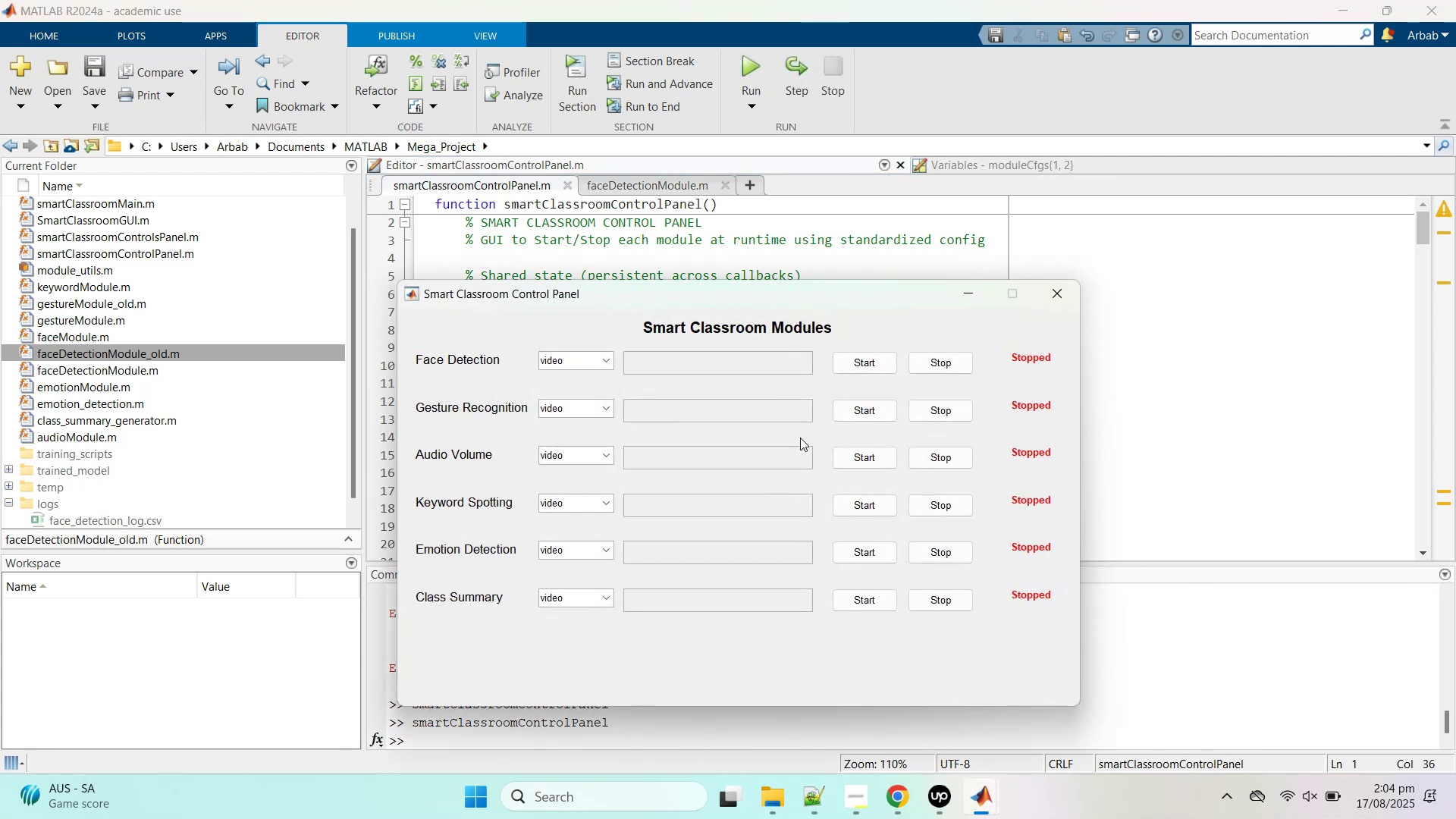 
left_click([555, 413])
 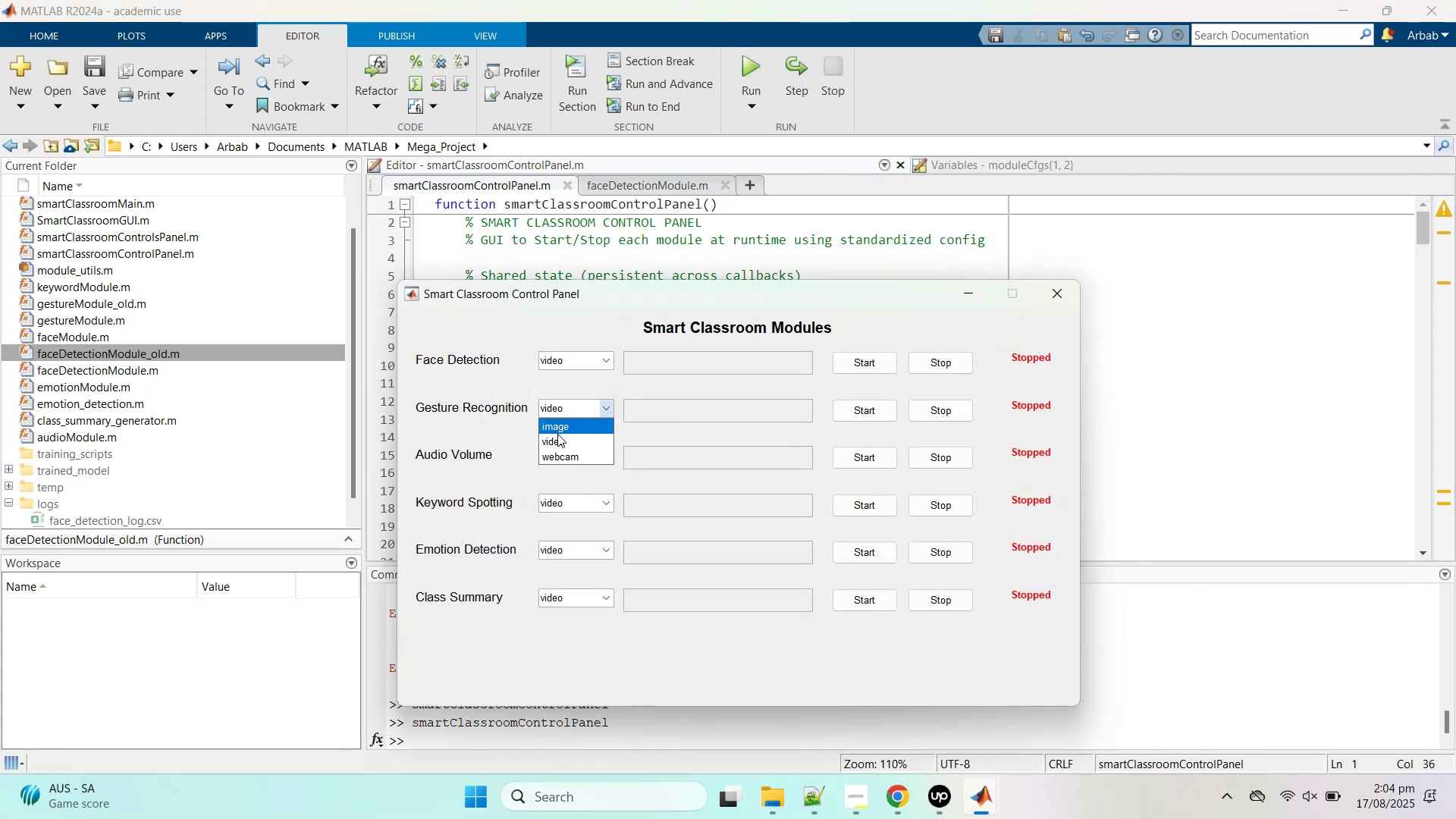 
left_click_drag(start_coordinate=[558, 435], to_coordinate=[556, 425])
 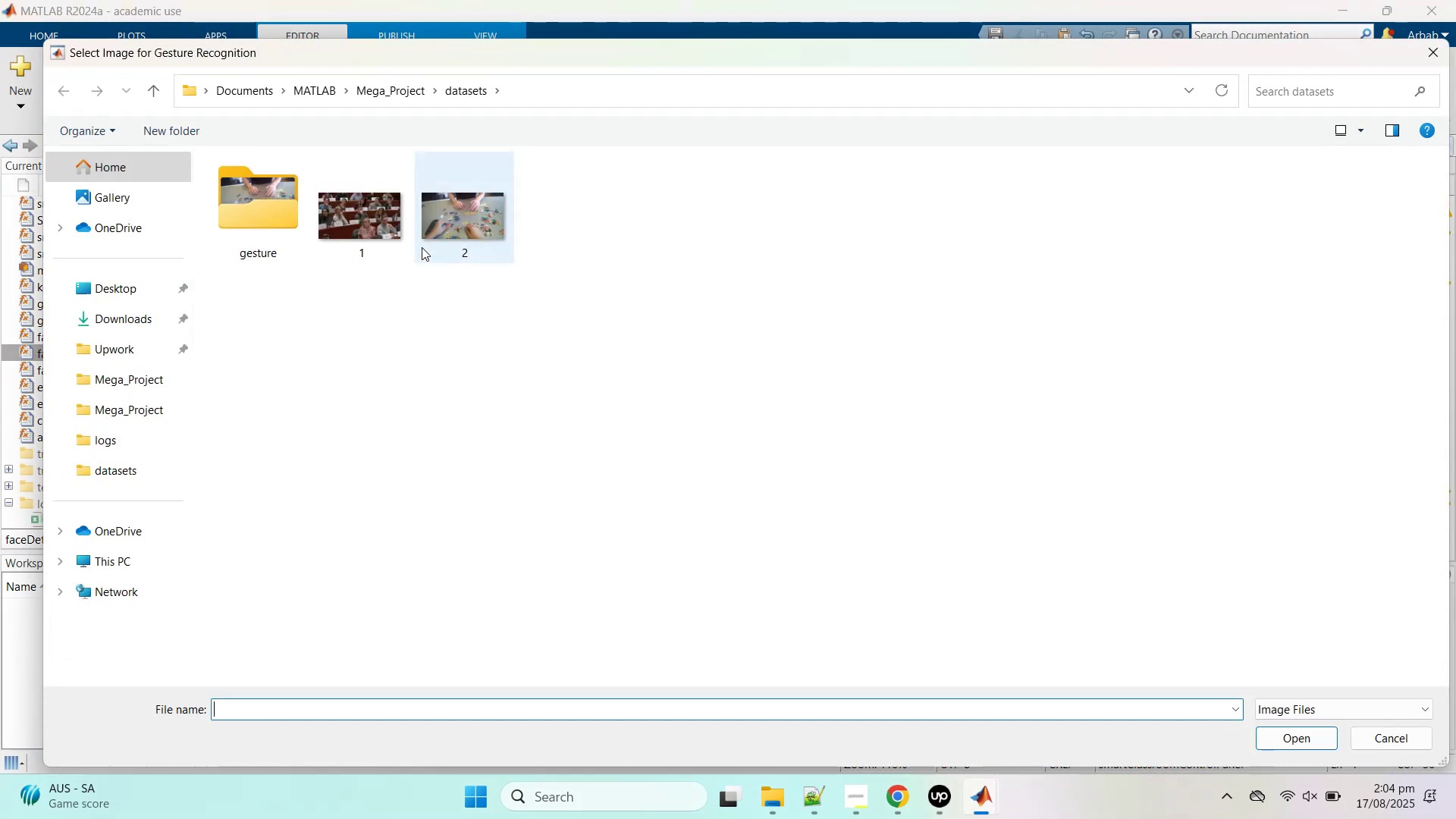 
double_click([431, 231])
 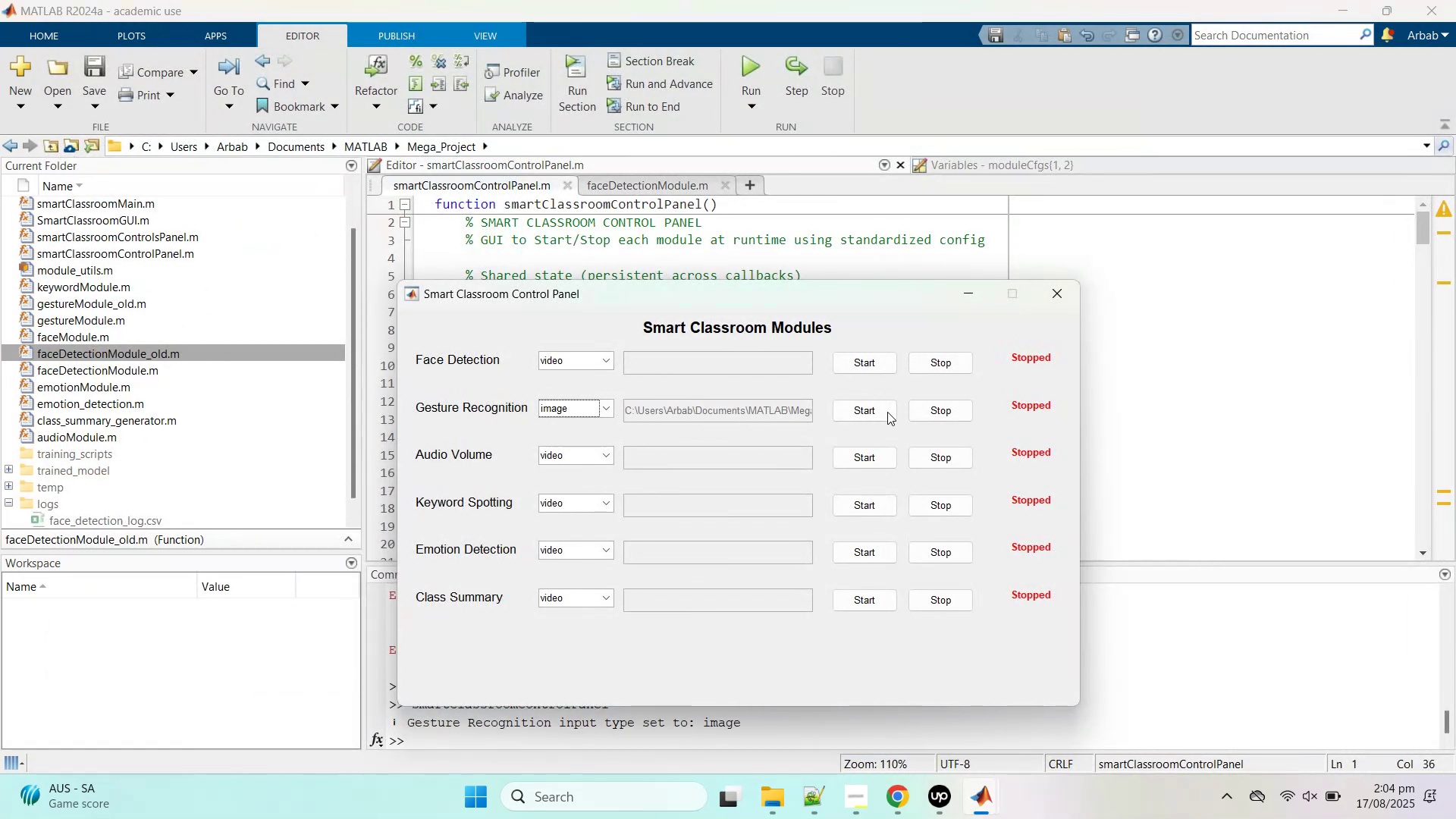 
left_click([864, 413])
 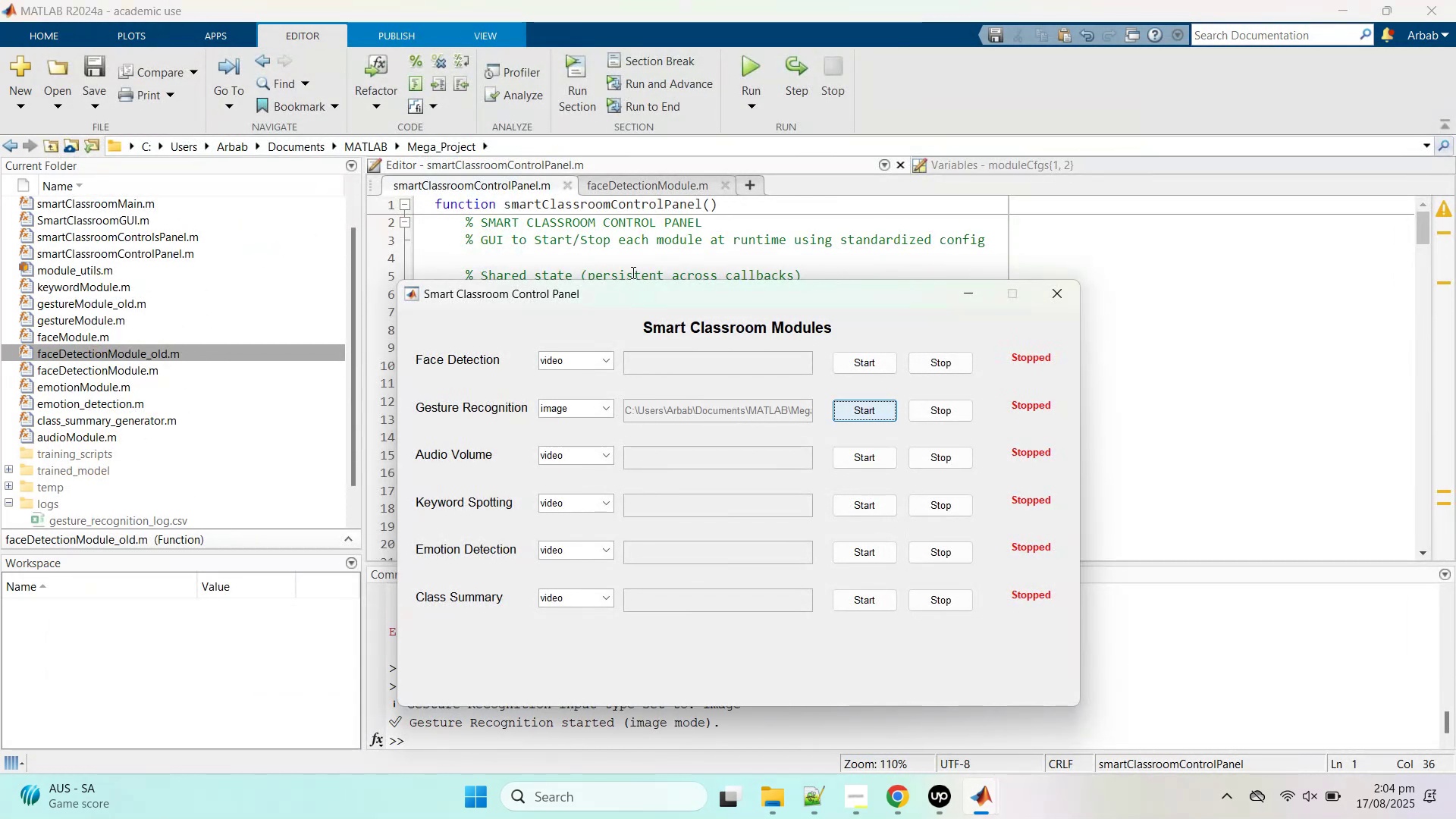 
left_click_drag(start_coordinate=[617, 297], to_coordinate=[887, 149])
 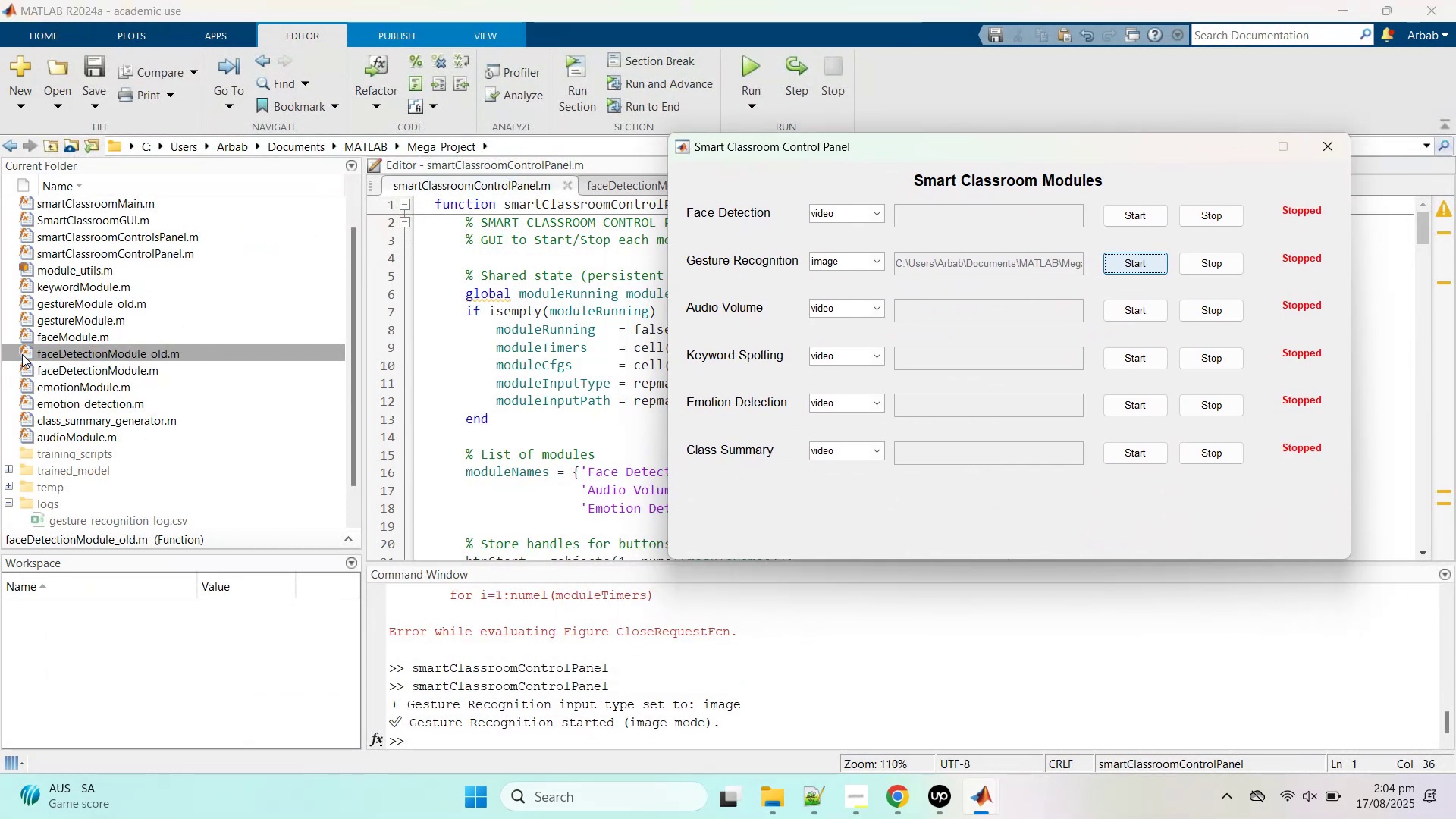 
scroll: coordinate [36, 382], scroll_direction: down, amount: 1.0
 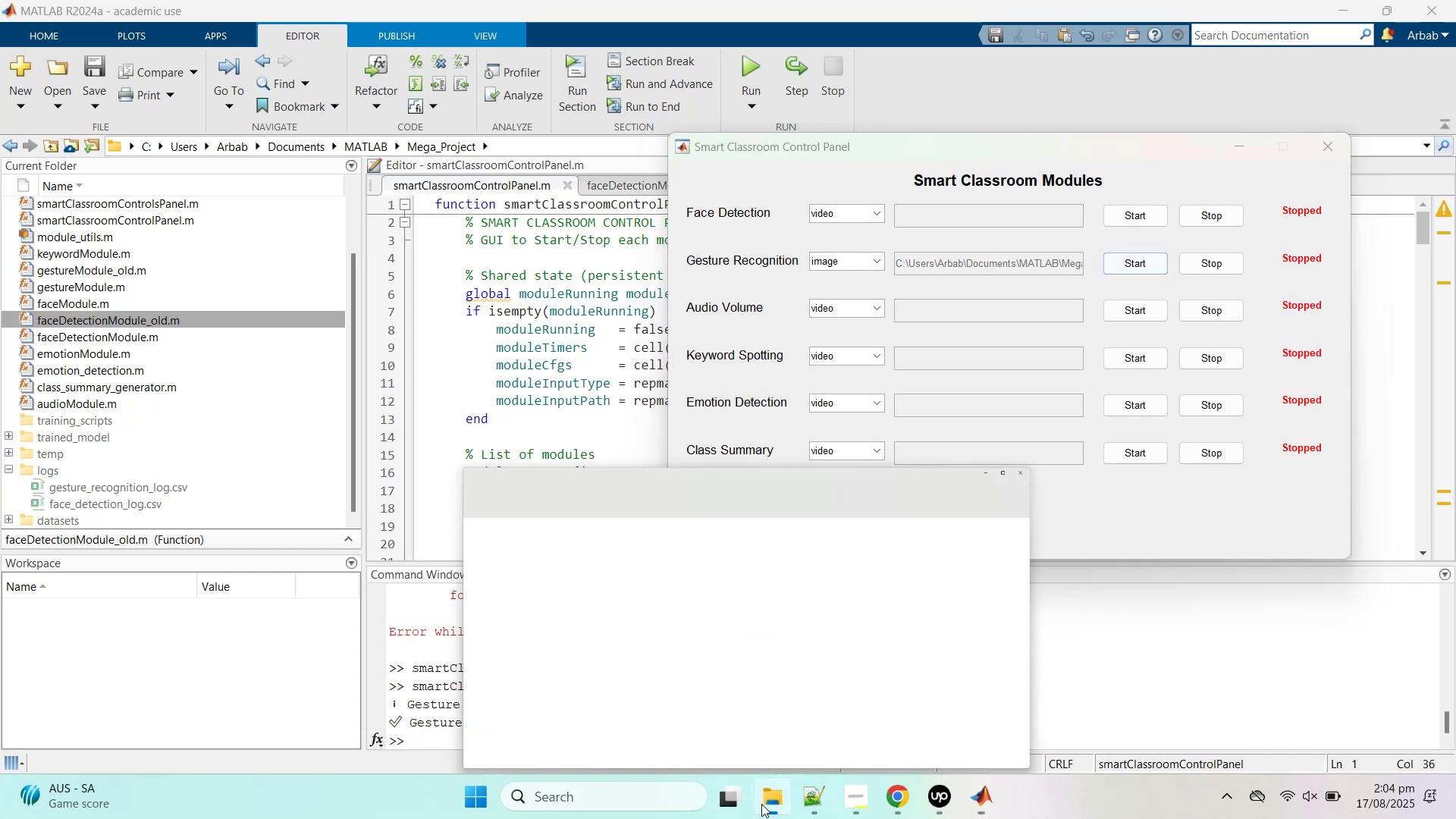 
left_click([761, 804])
 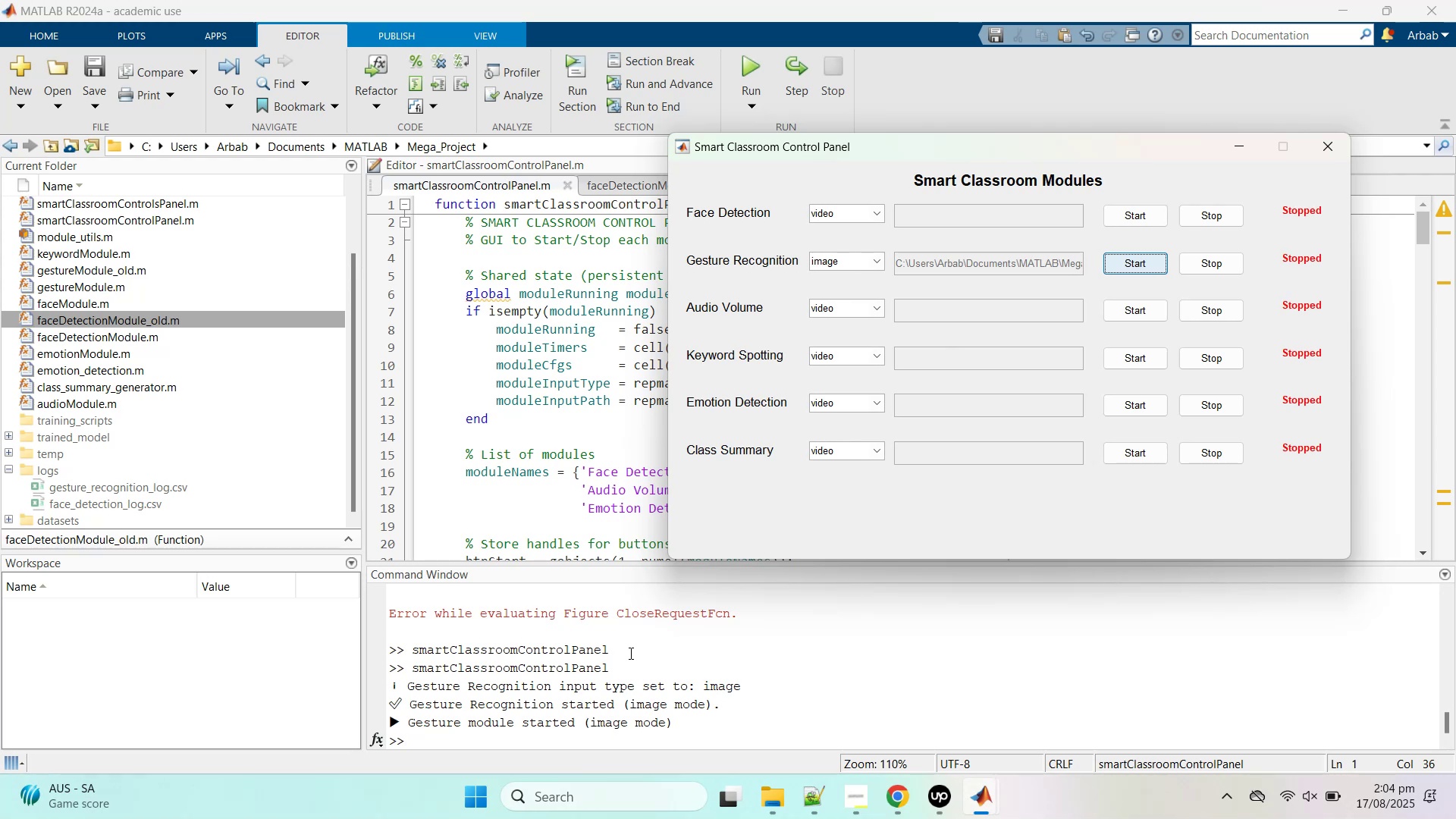 
wait(13.27)
 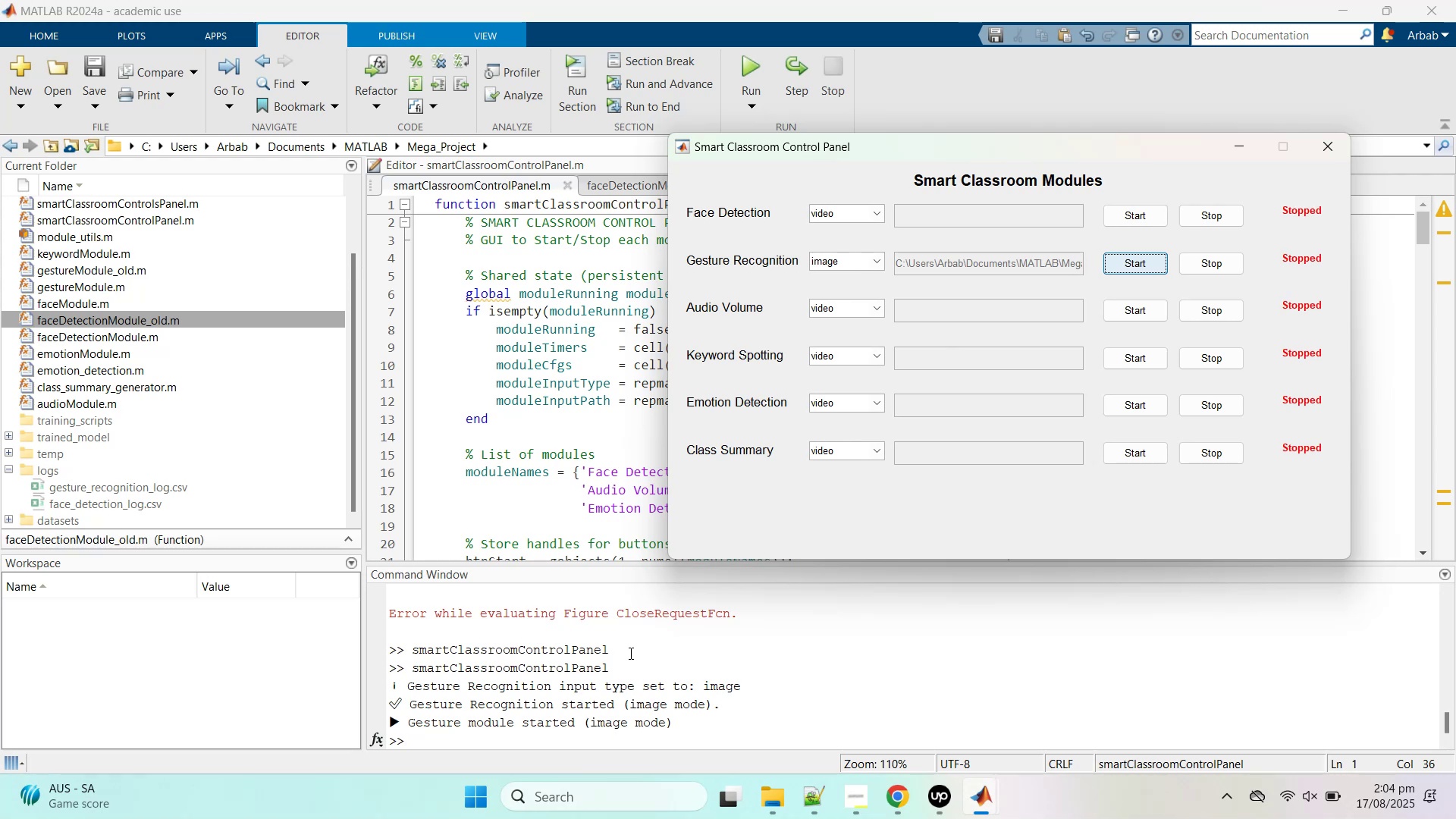 
left_click([858, 256])
 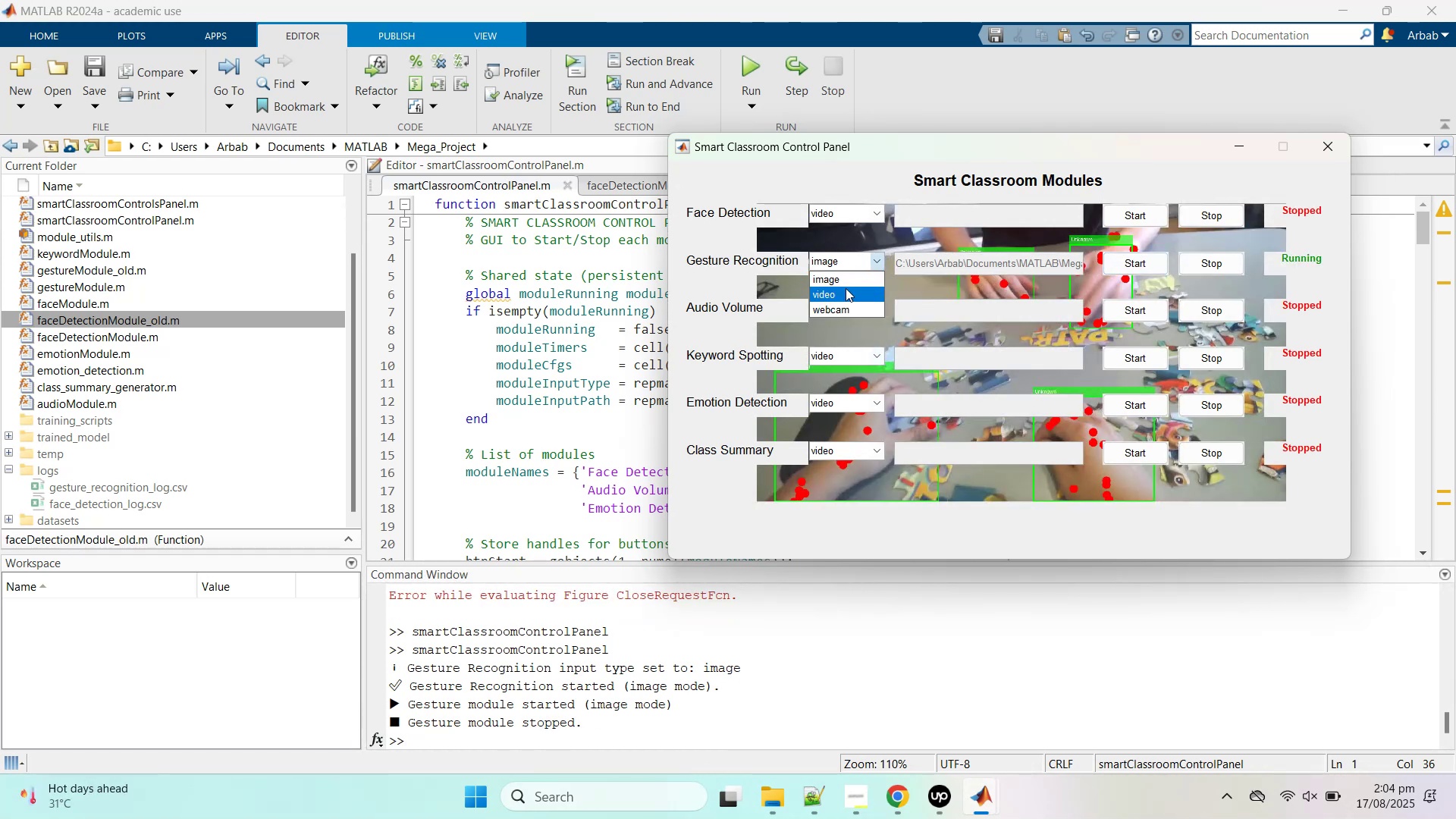 
left_click([846, 288])
 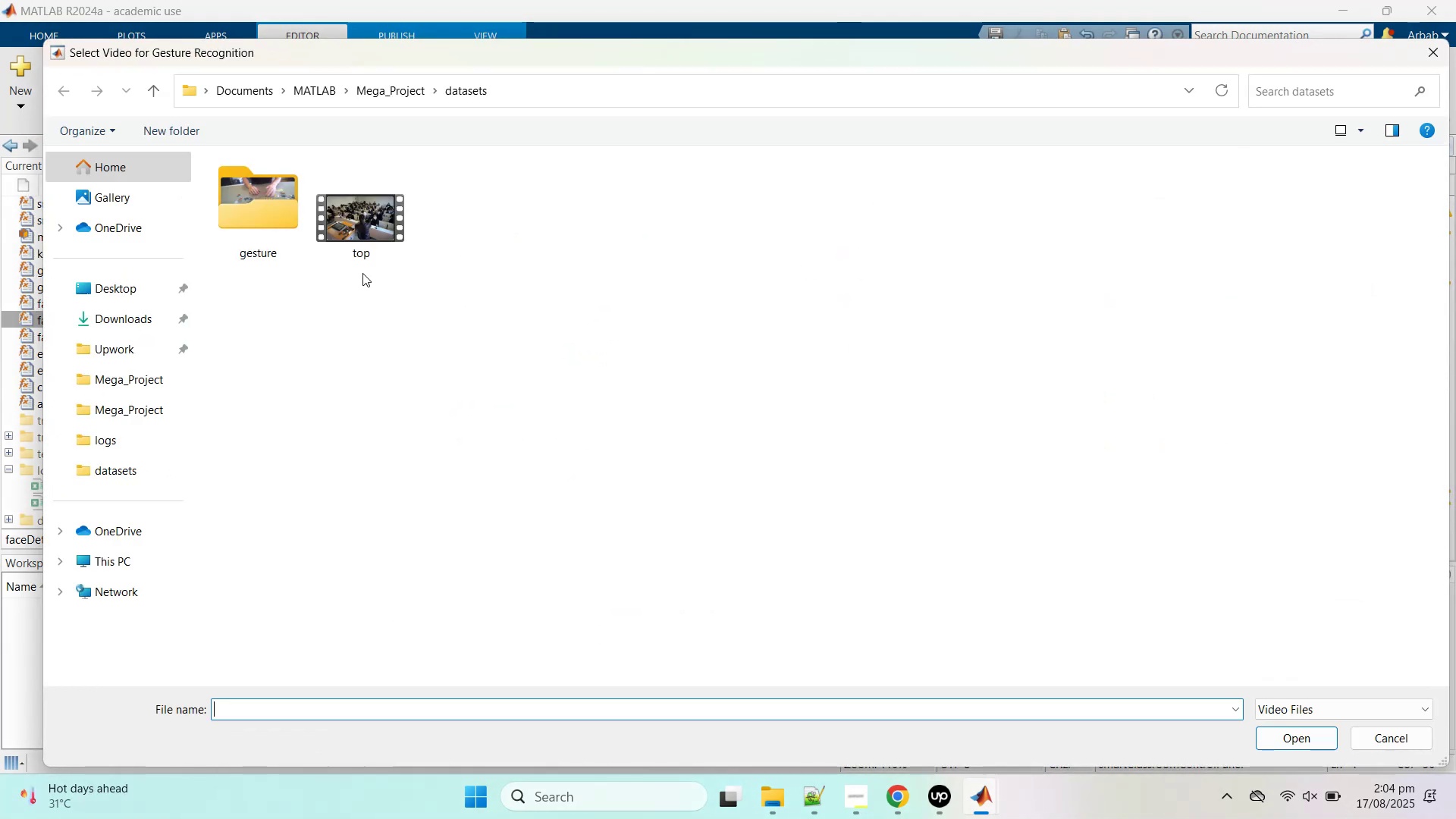 
double_click([361, 230])
 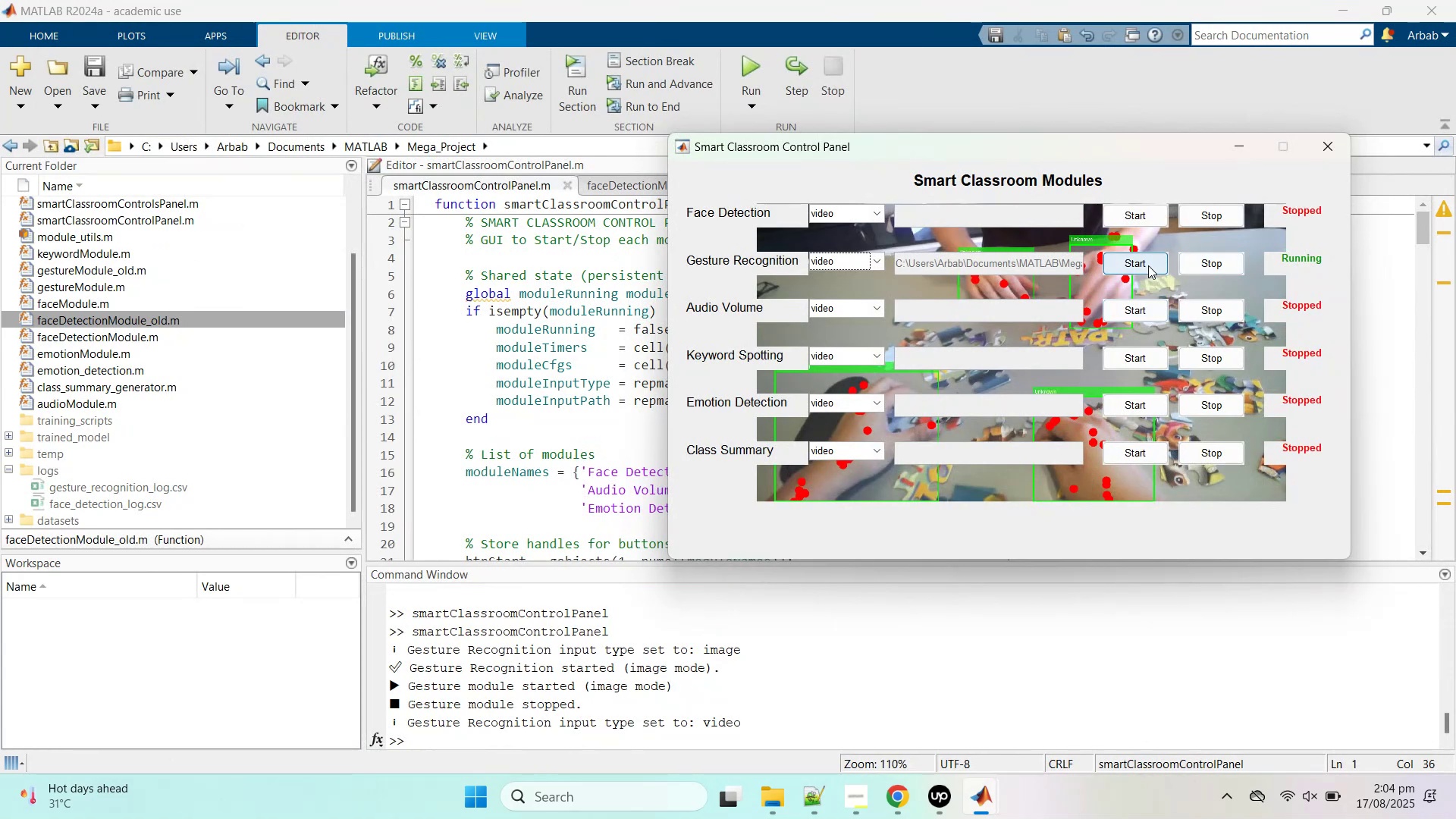 
left_click([1148, 265])
 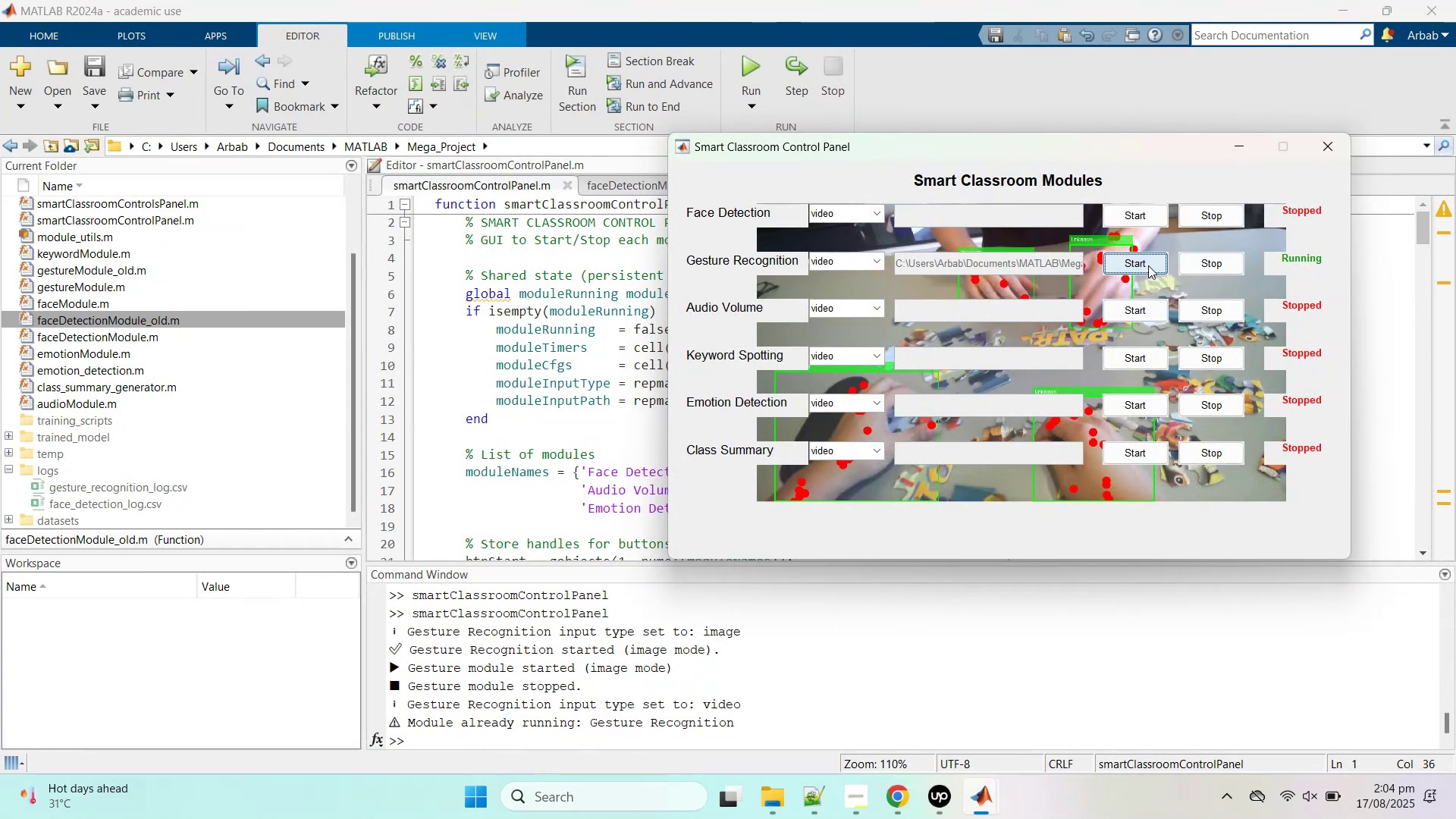 
left_click([1220, 263])
 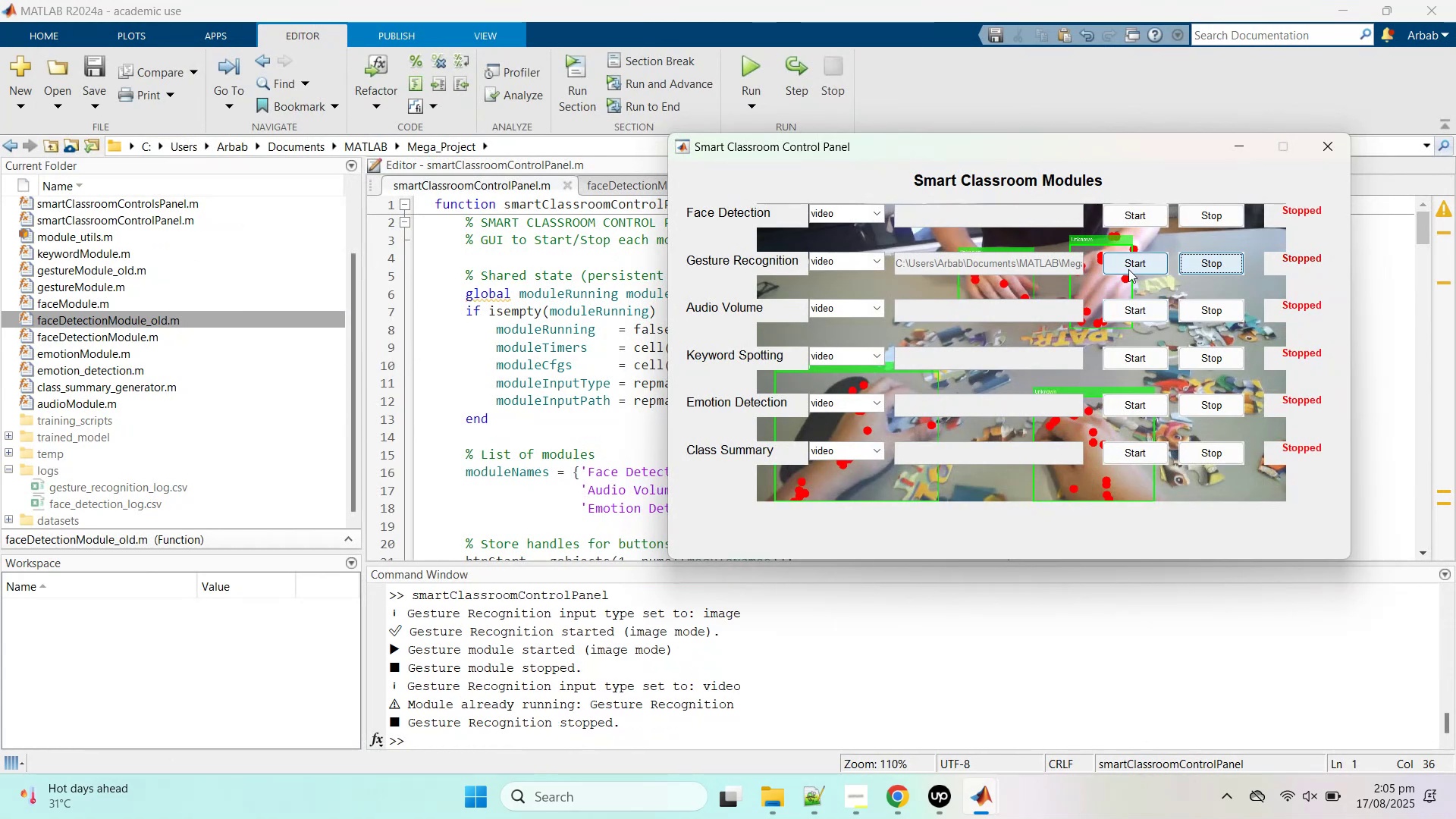 
left_click([1128, 269])
 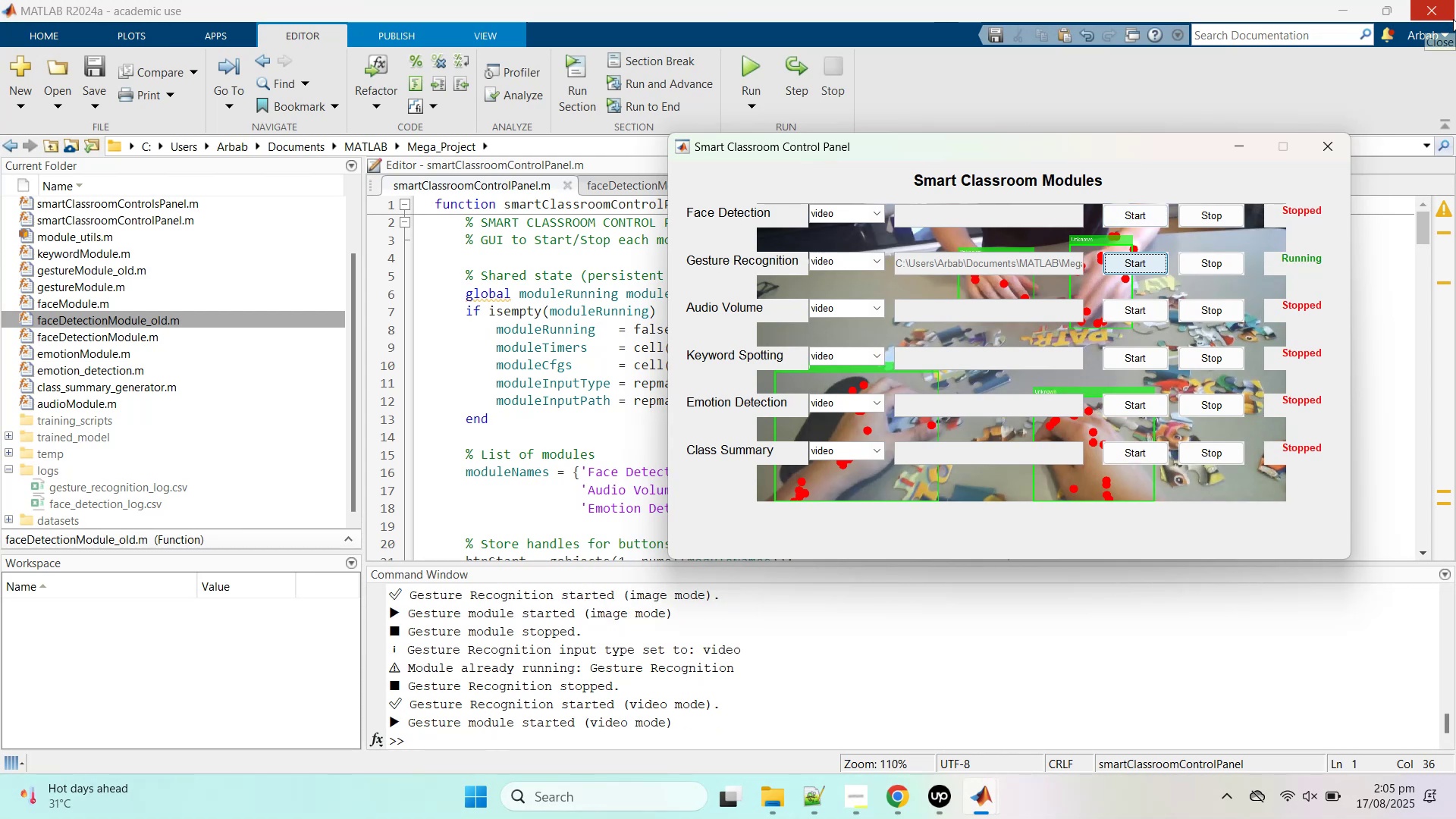 
wait(15.09)
 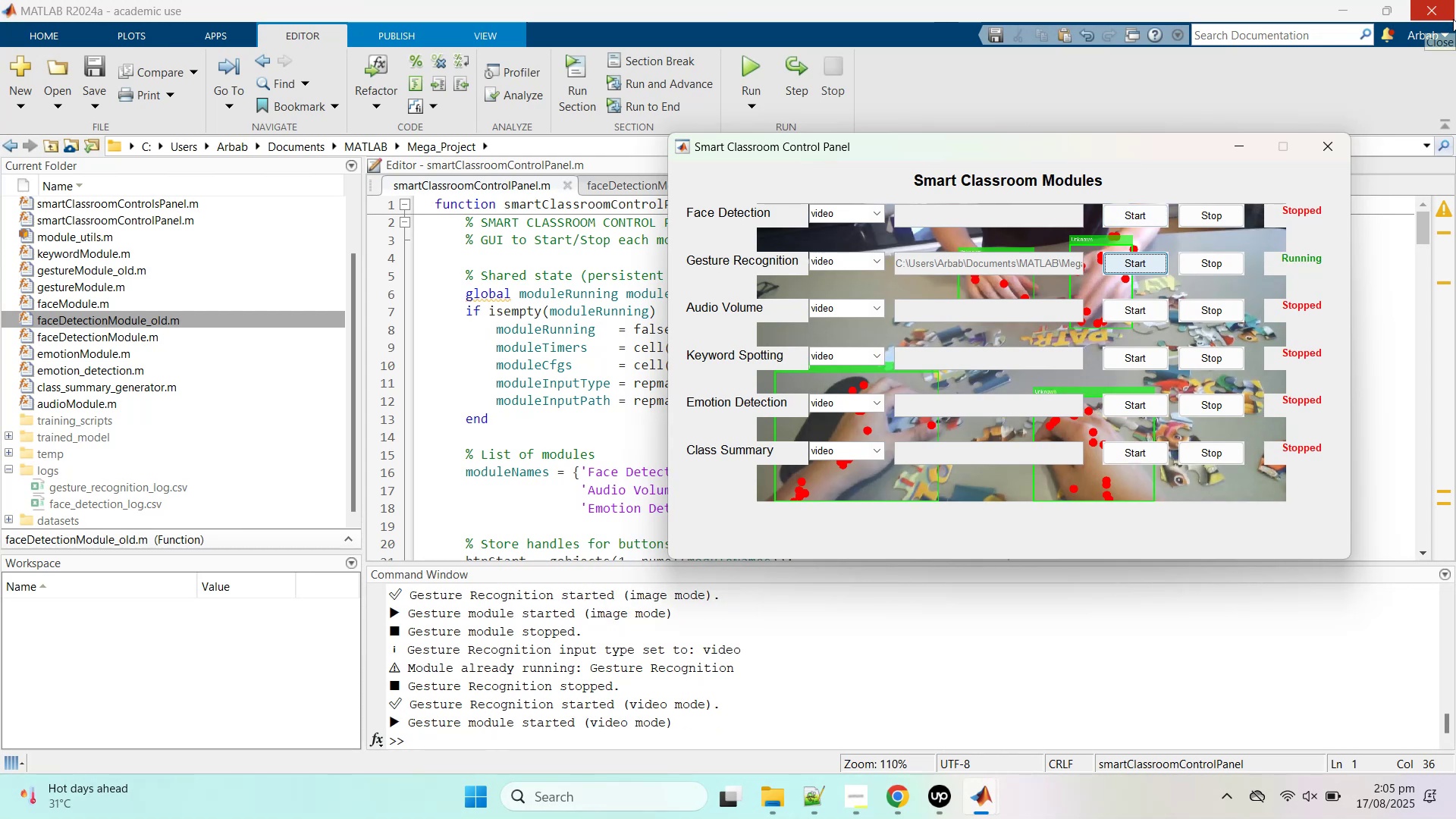 
left_click([1200, 267])
 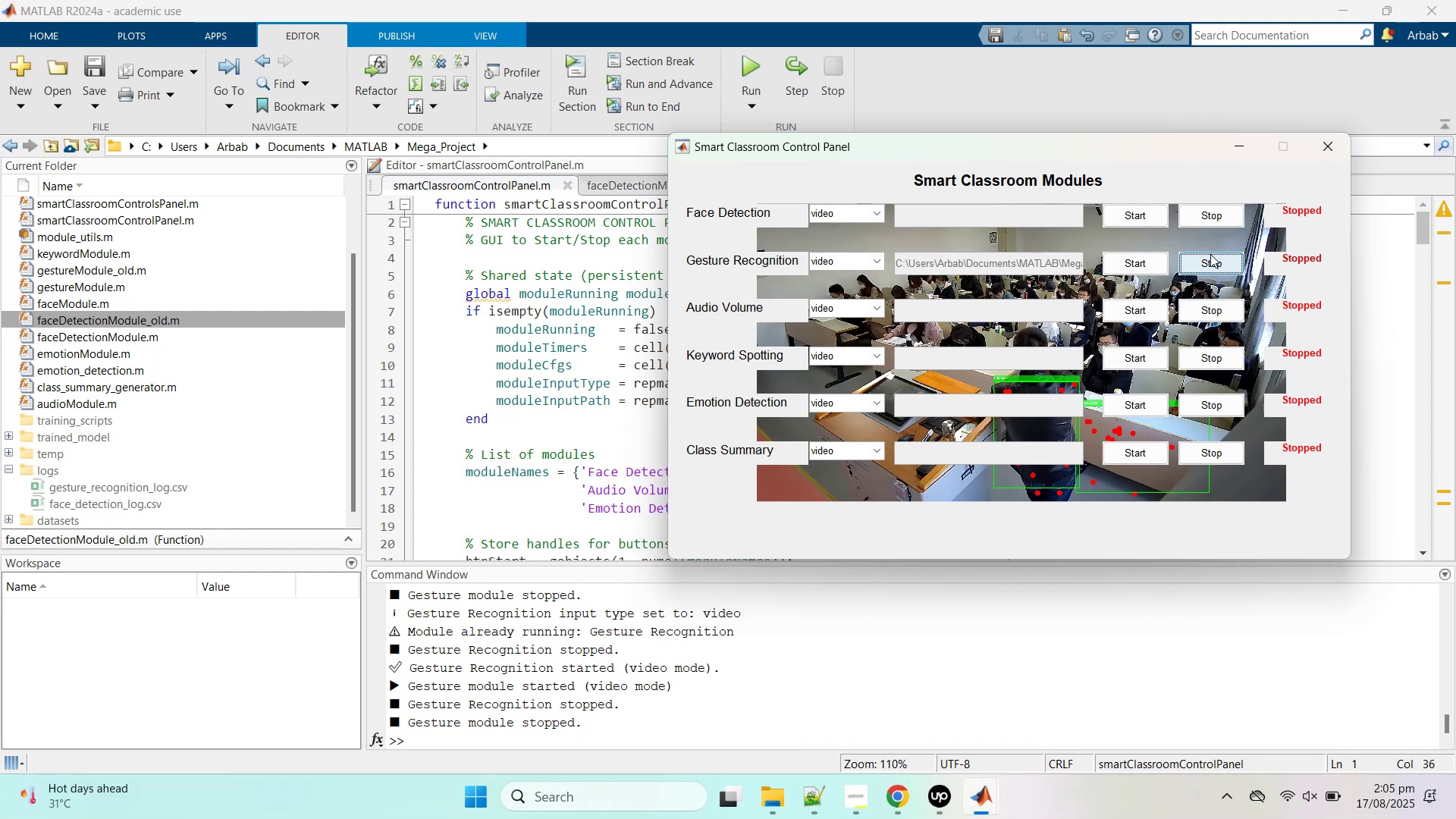 
wait(27.68)
 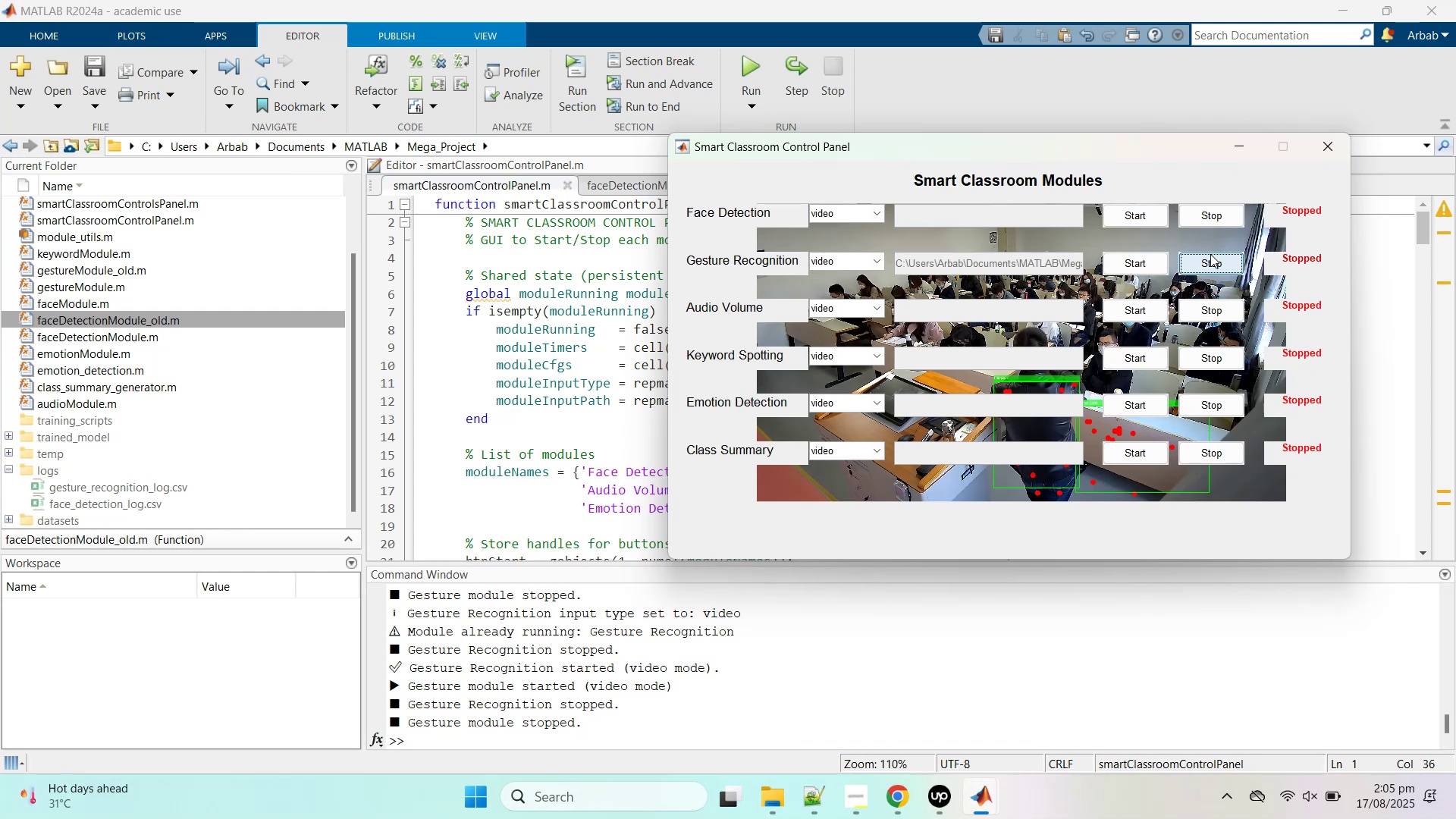 
mouse_move([1441, 202])
 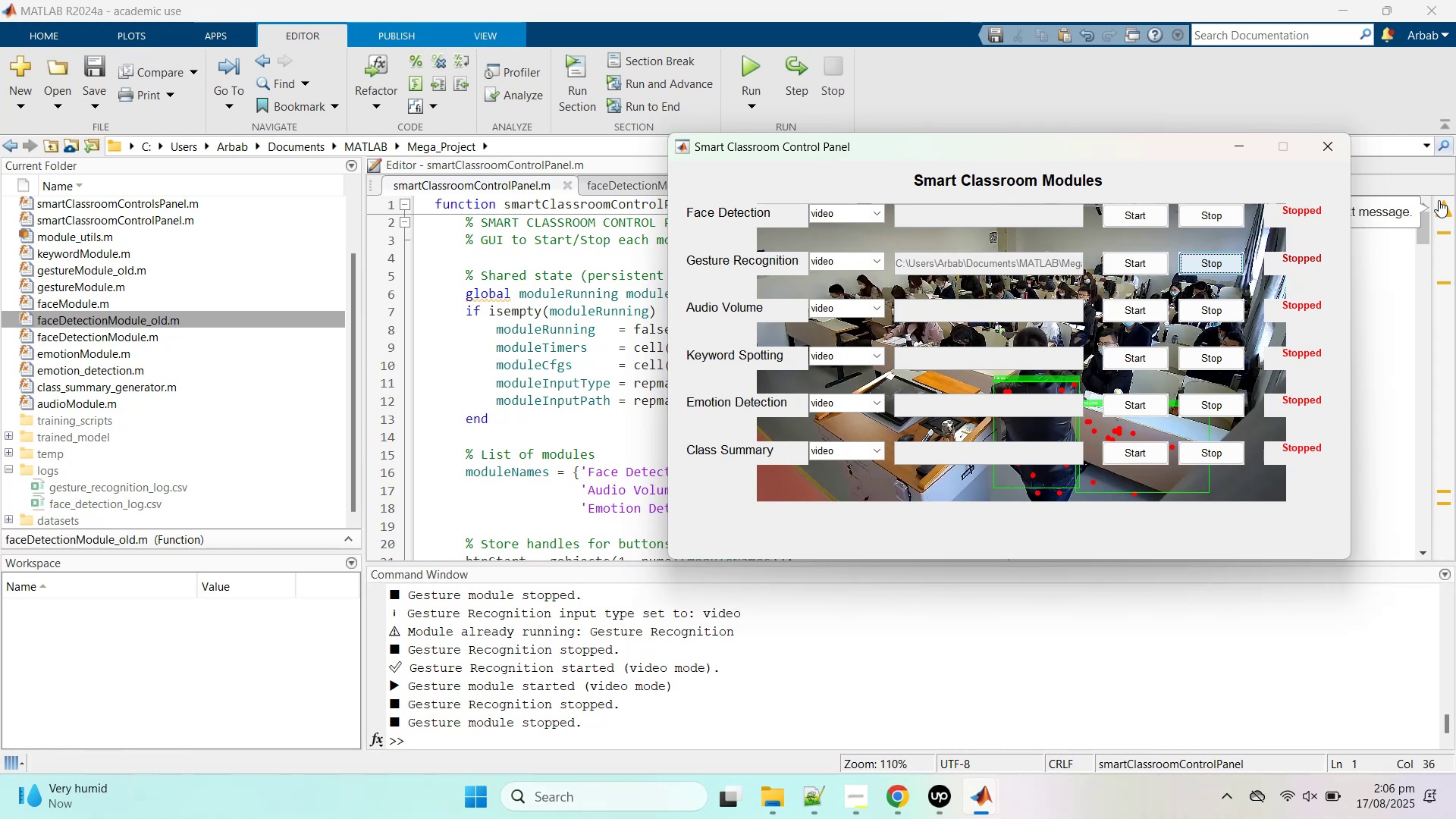 
wait(33.48)
 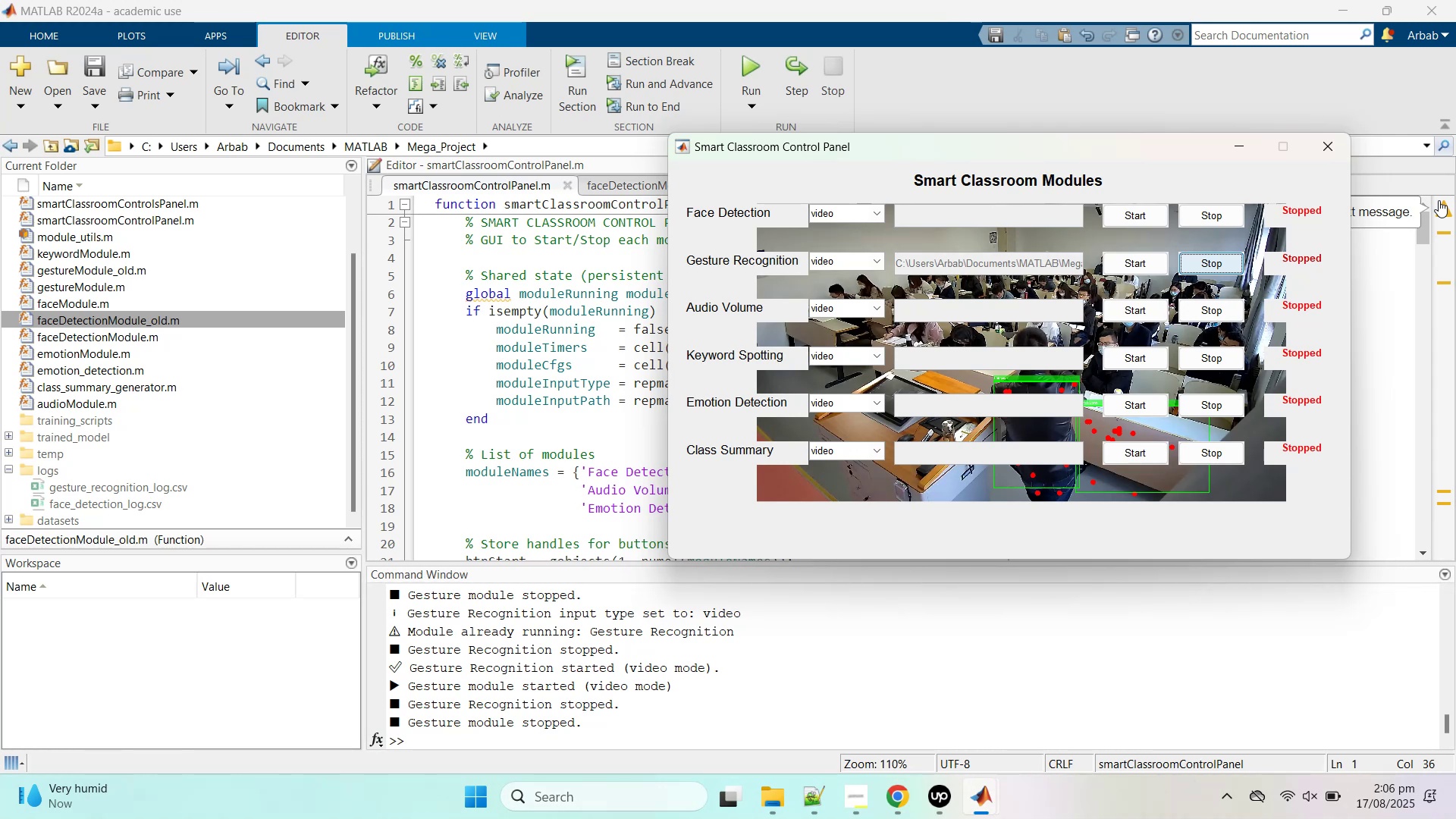 
left_click([870, 247])
 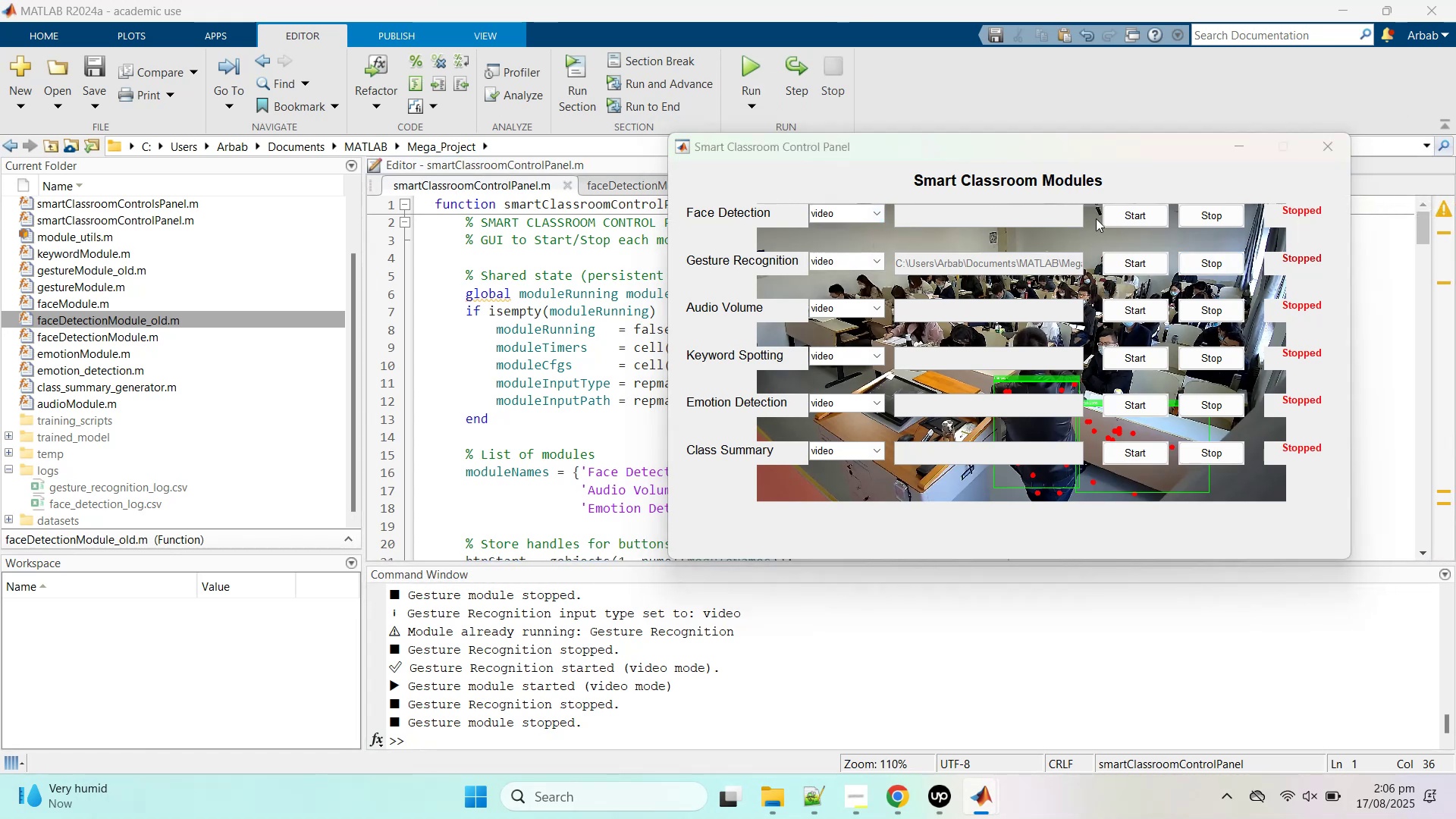 
left_click([1062, 209])
 